 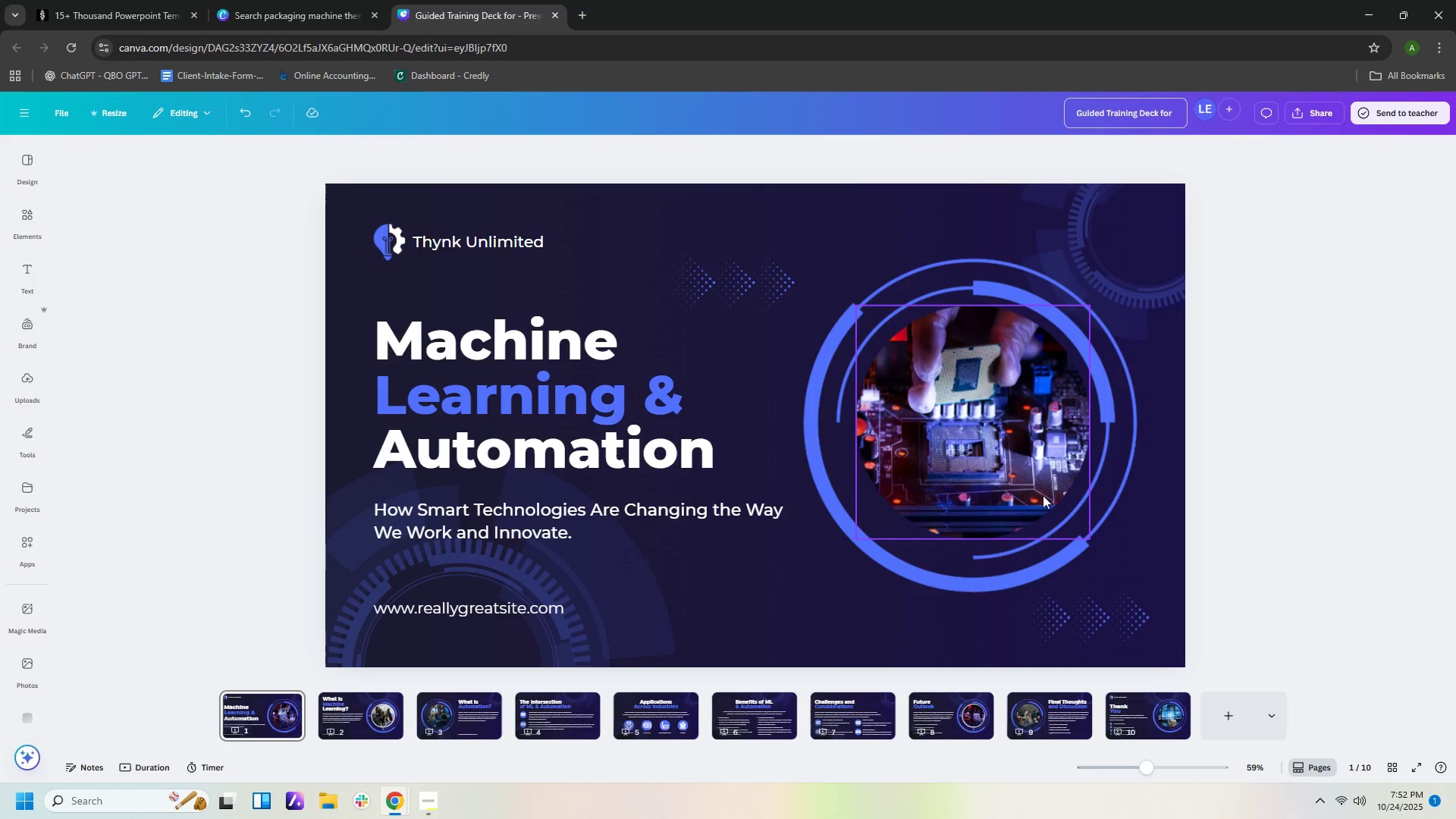 
type(ONboardin===)
key(Backspace)
key(Backspace)
key(Backspace)
key(Backspace)
key(Backspace)
key(Backspace)
key(Backspace)
key(Backspace)
key(Backspace)
key(Backspace)
key(Backspace)
type(nboarding Operators)
 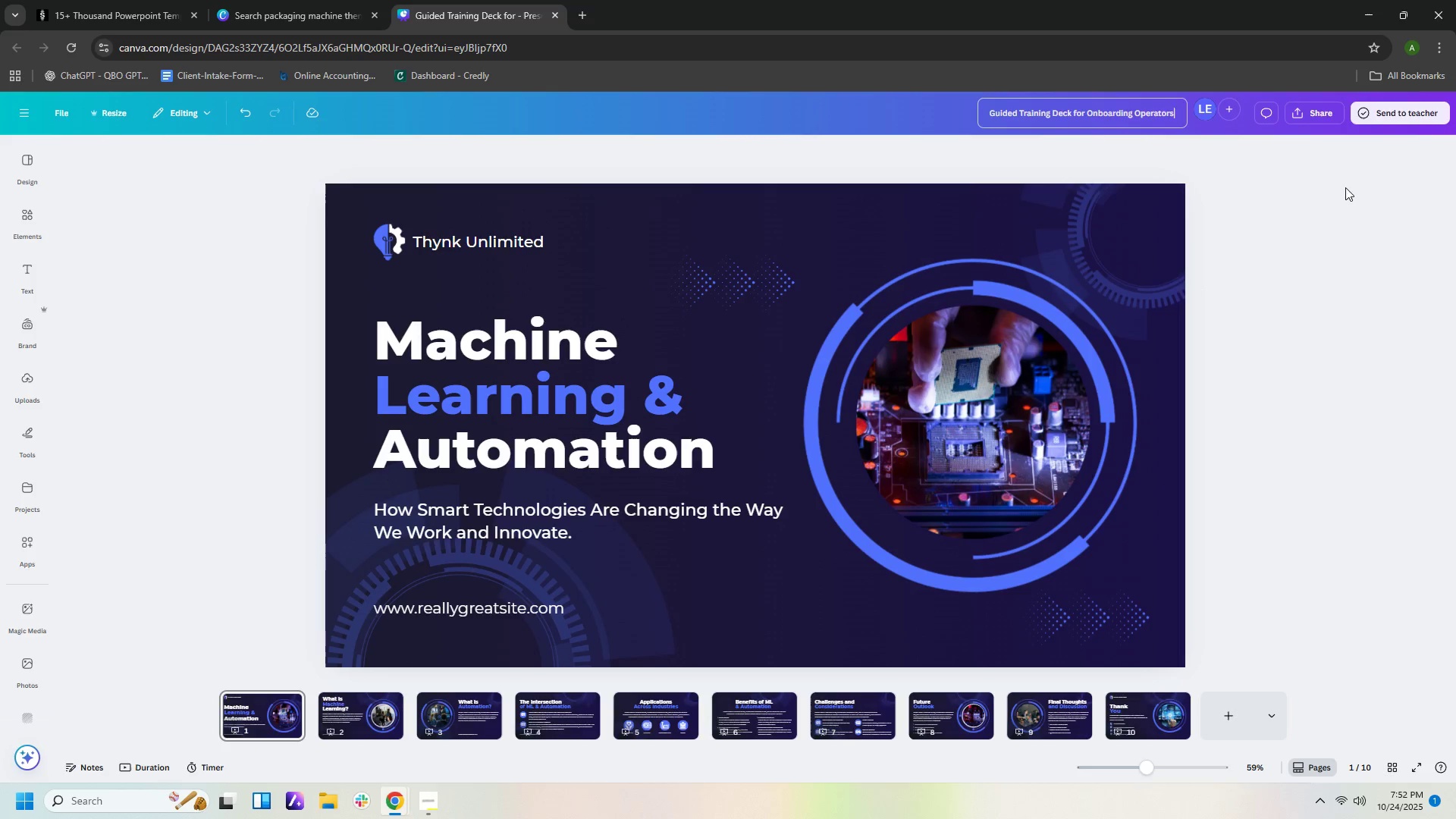 
left_click([1326, 183])
 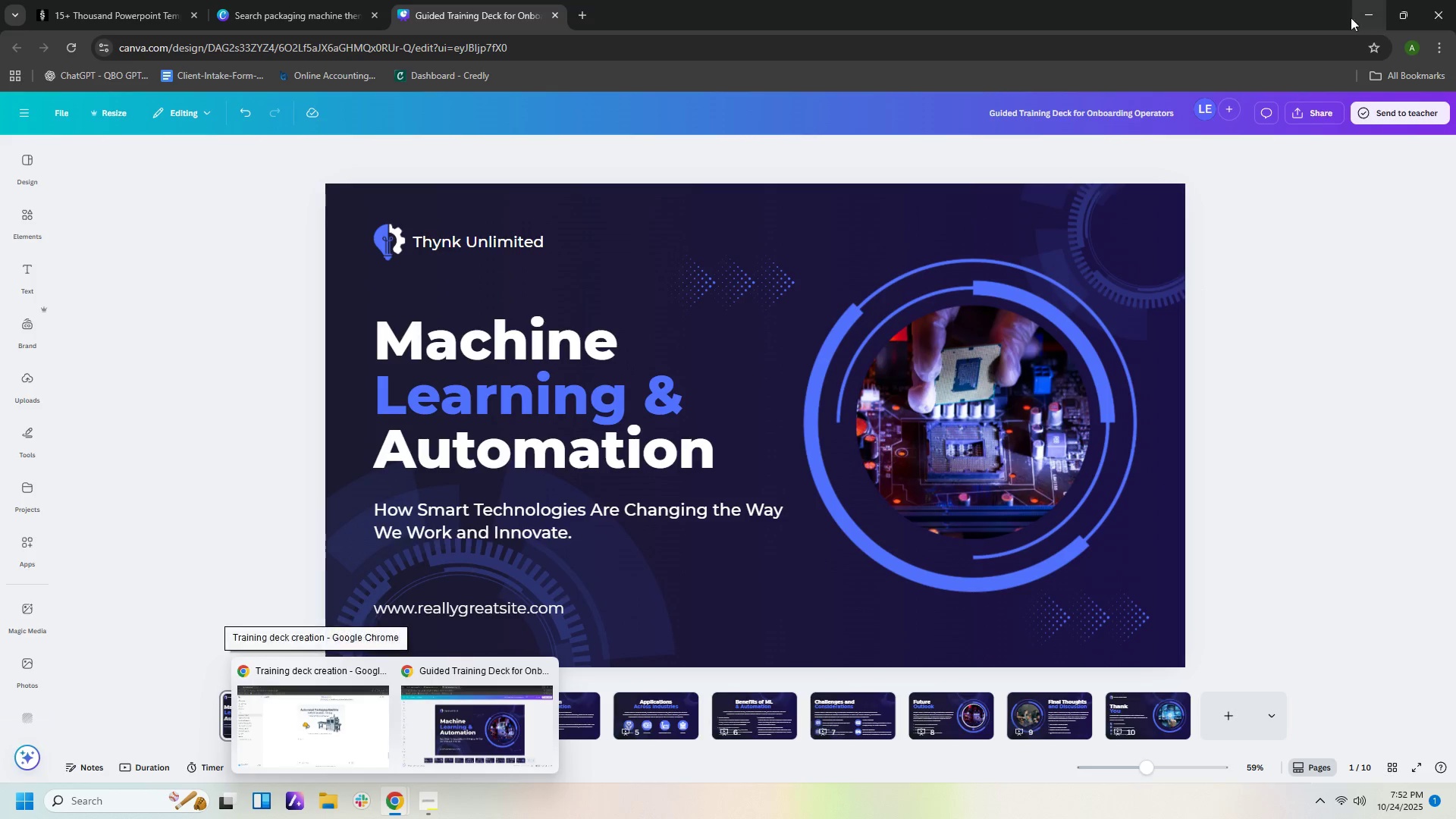 
wait(6.89)
 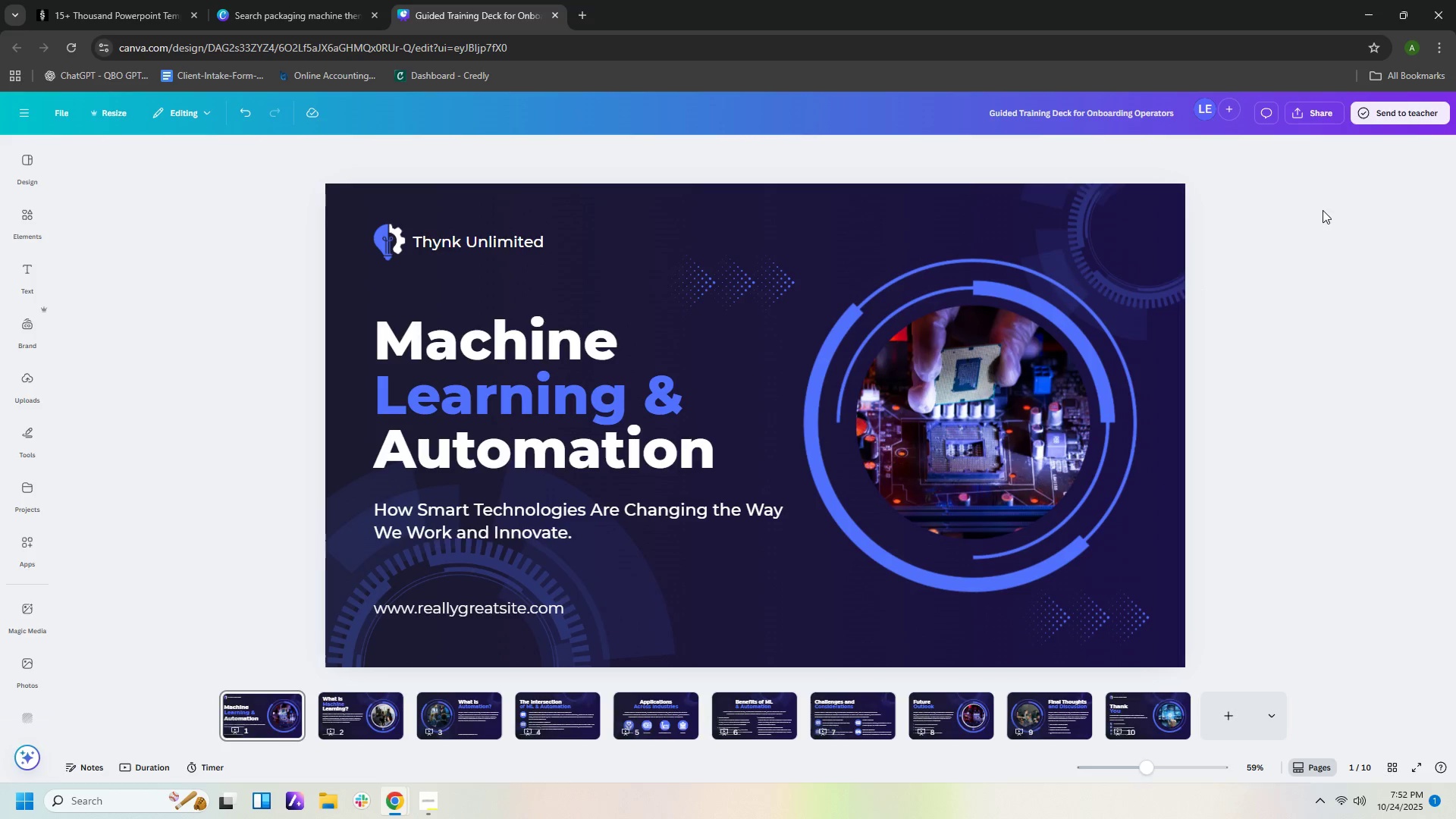 
left_click([400, 800])
 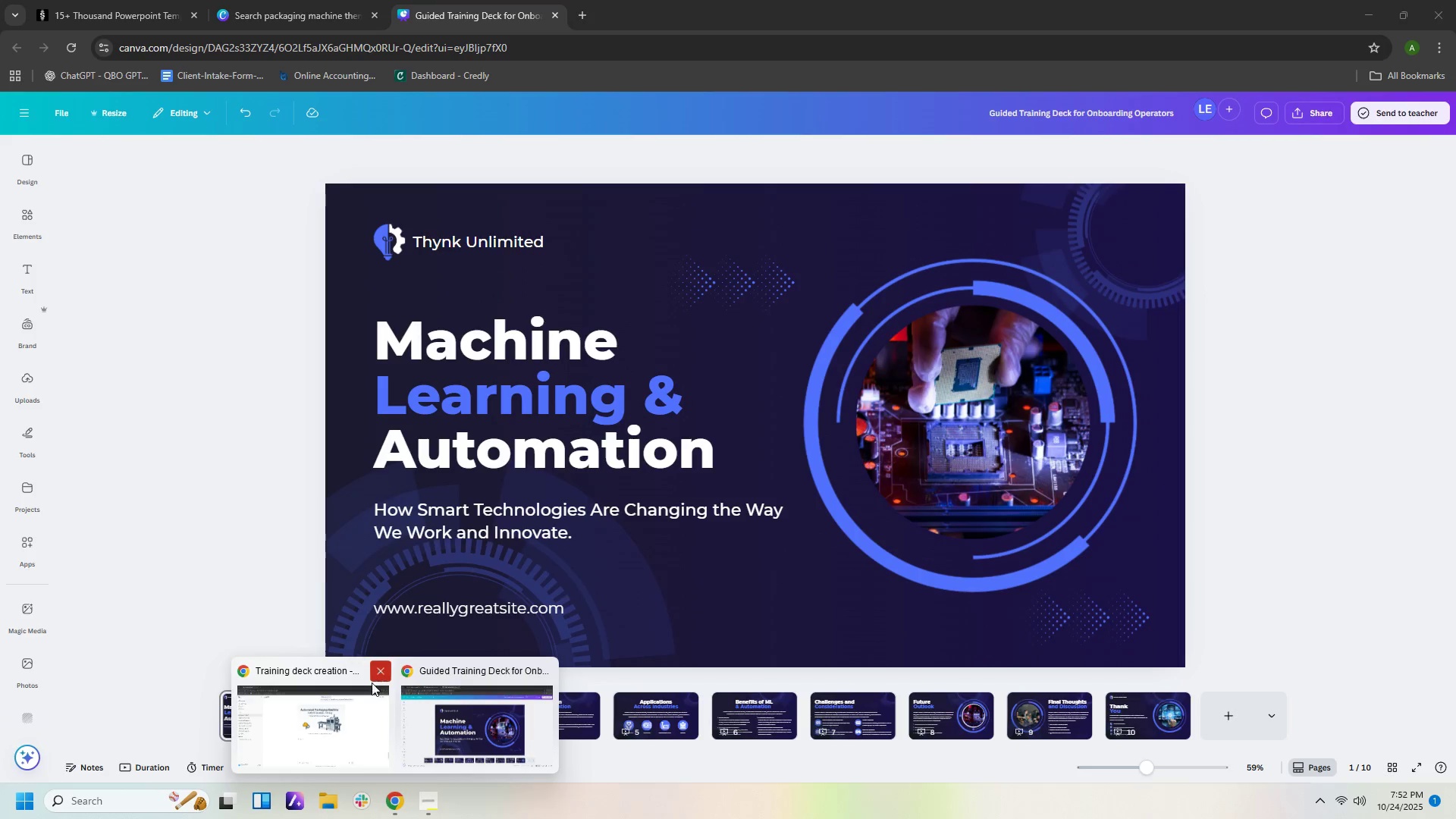 
left_click_drag(start_coordinate=[358, 699], to_coordinate=[361, 707])
 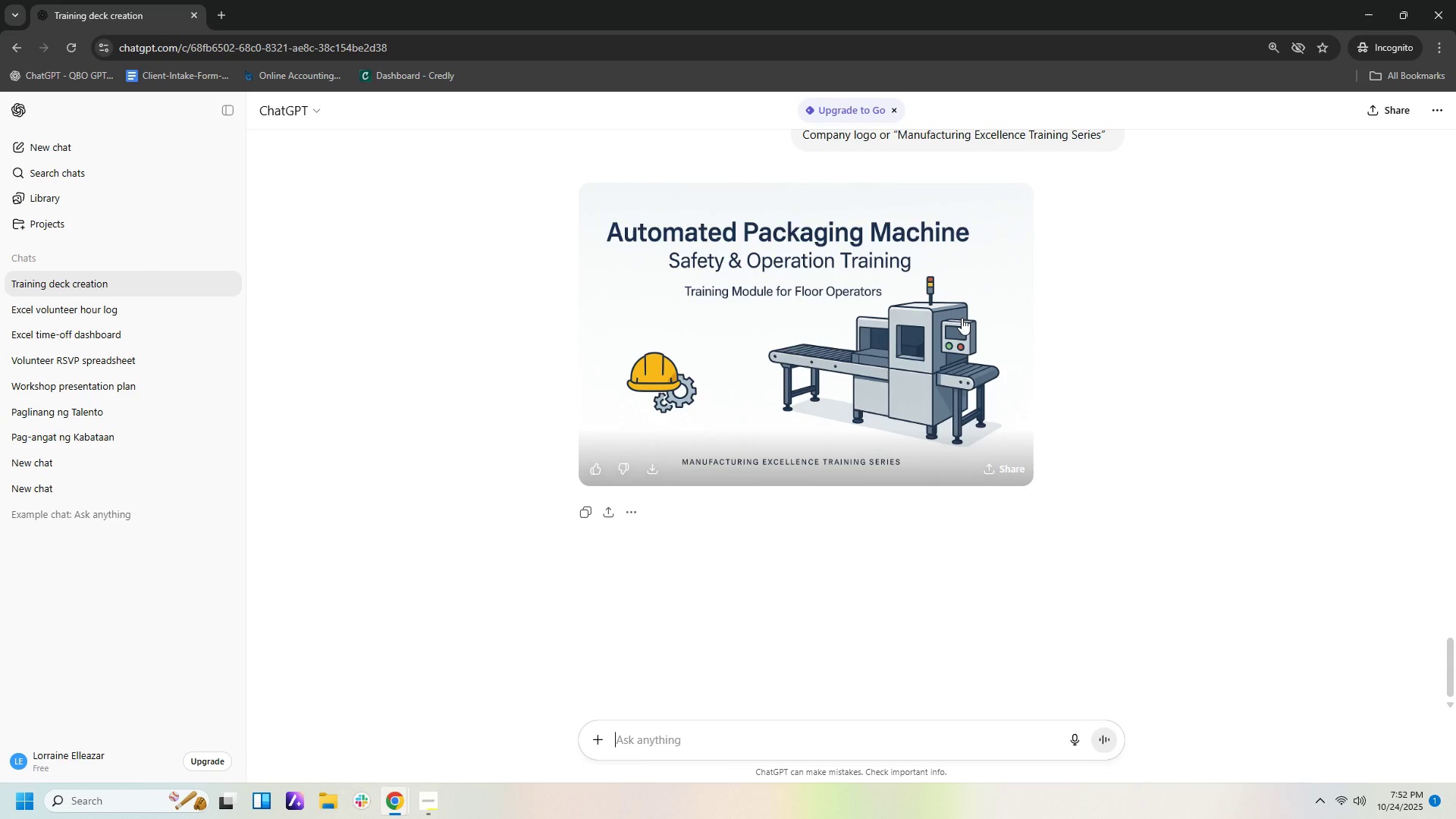 
wait(9.23)
 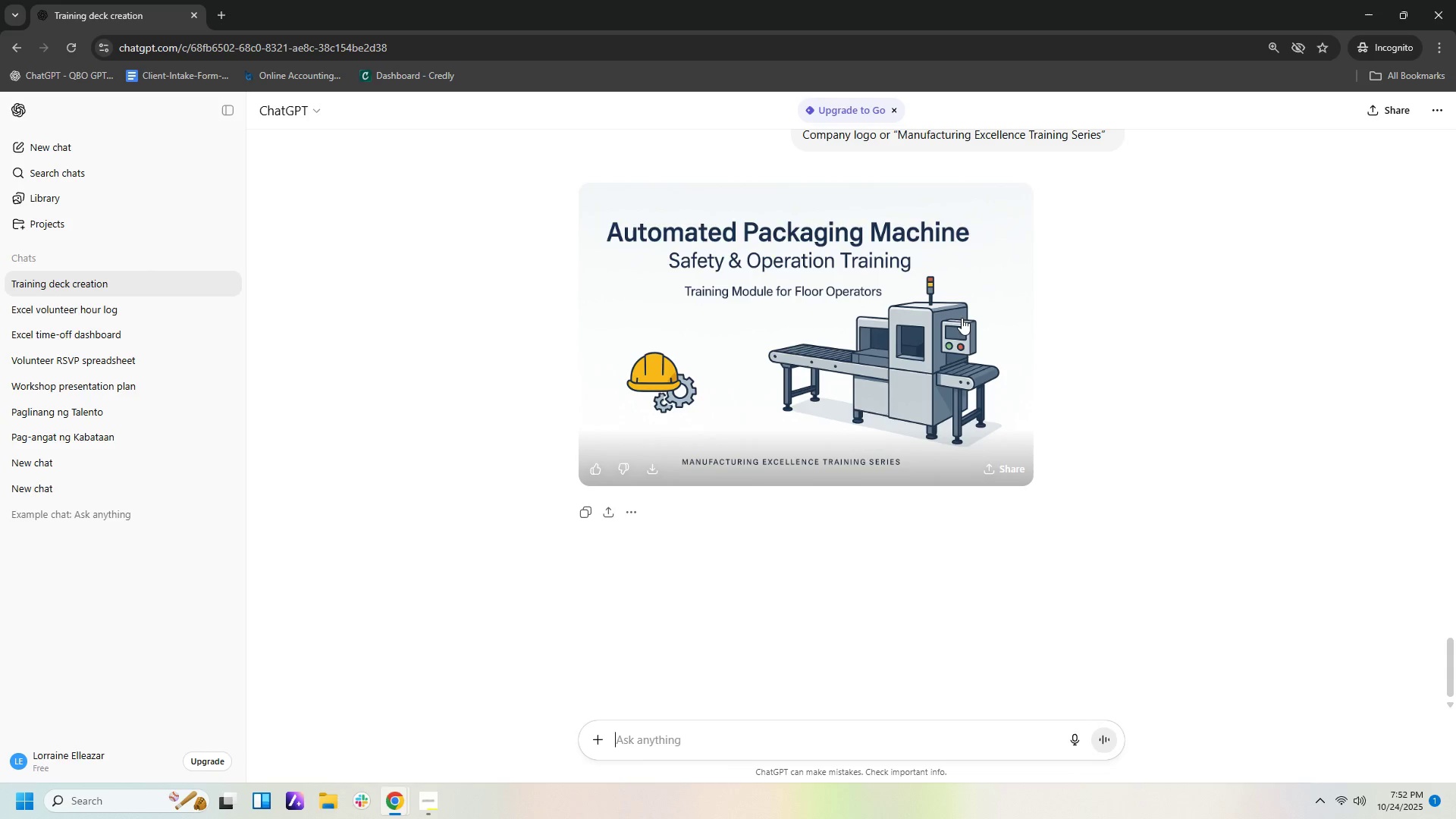 
left_click([393, 804])
 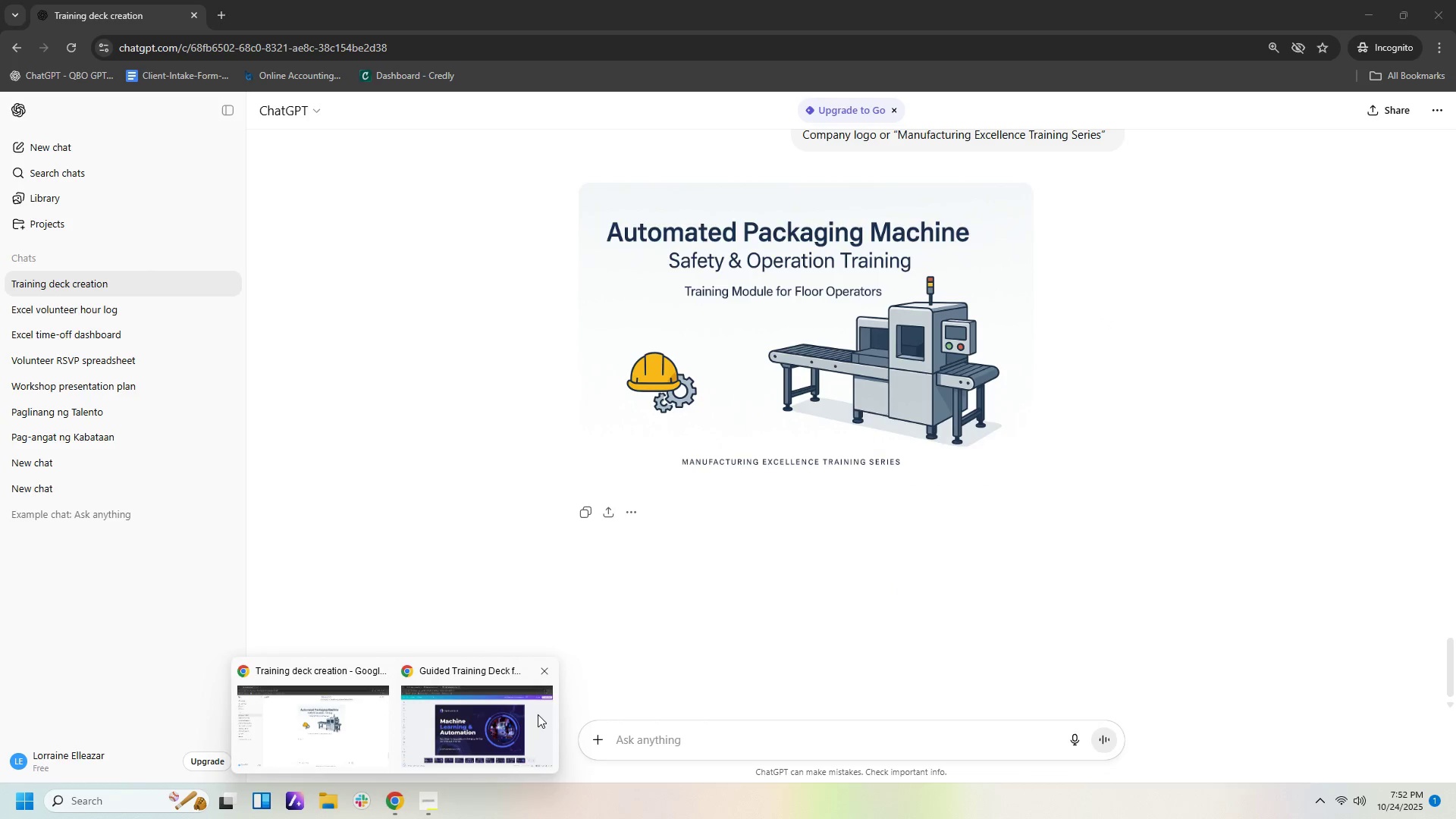 
left_click([538, 714])
 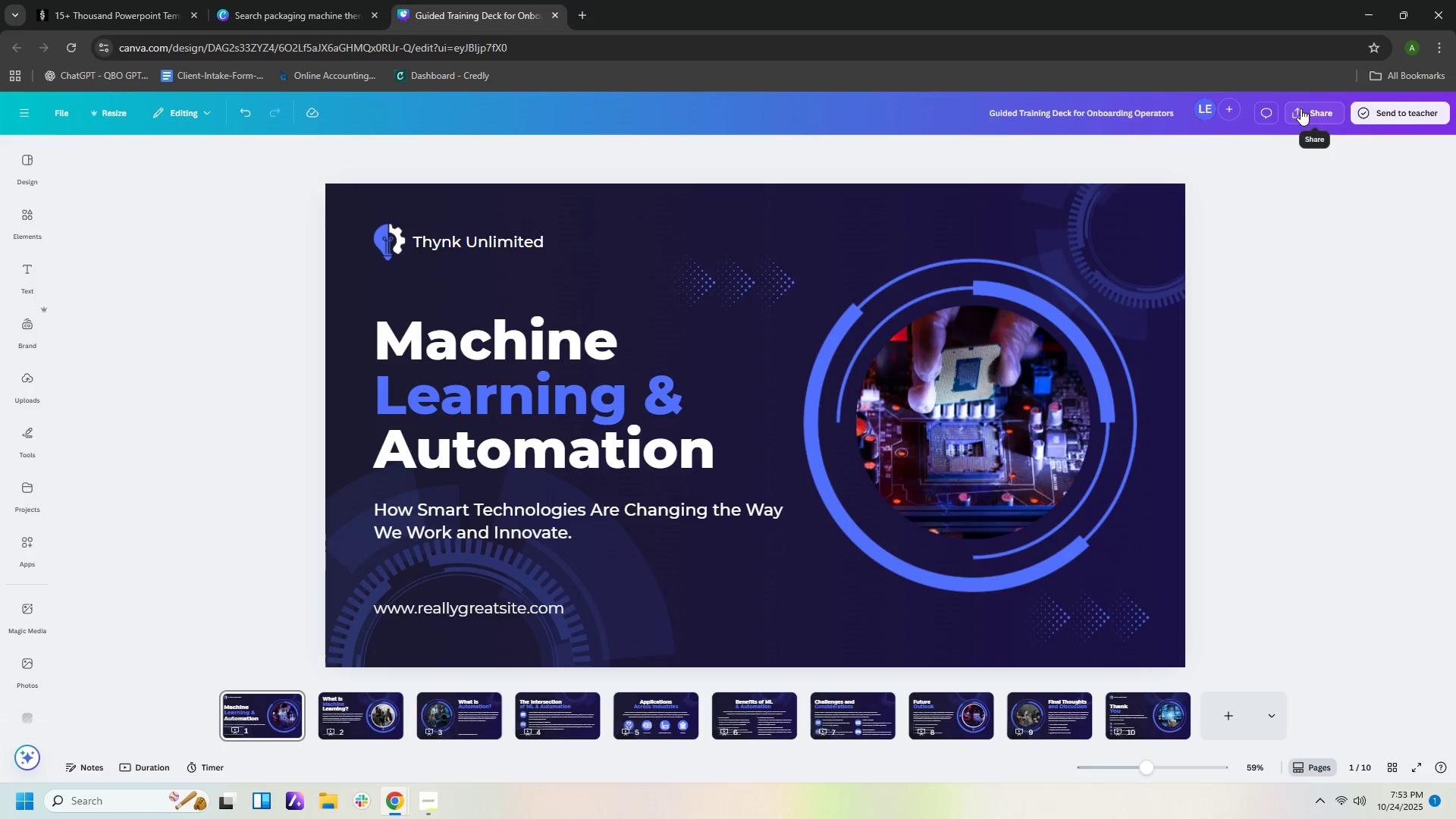 
left_click([1301, 108])
 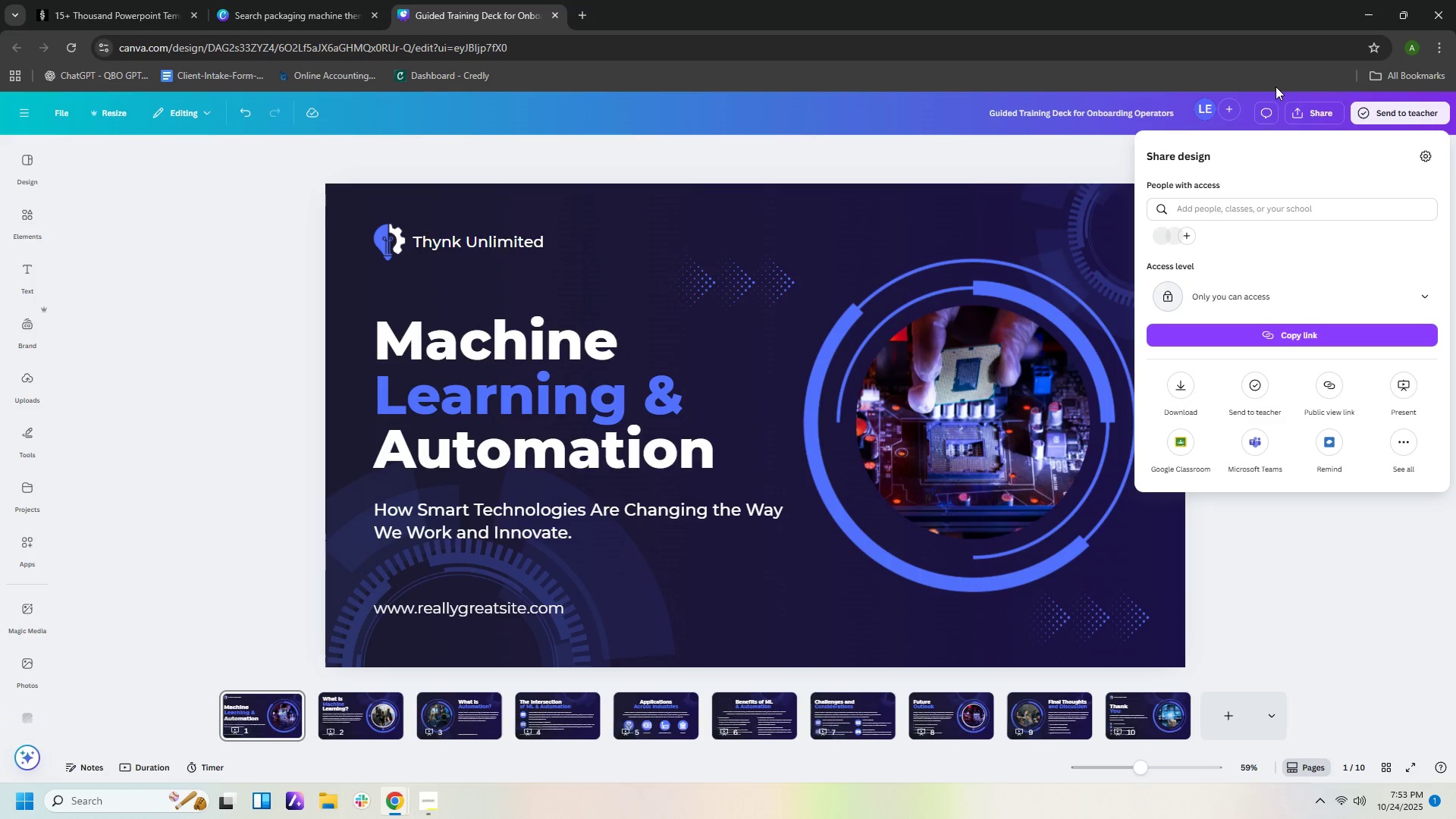 
left_click([1276, 86])
 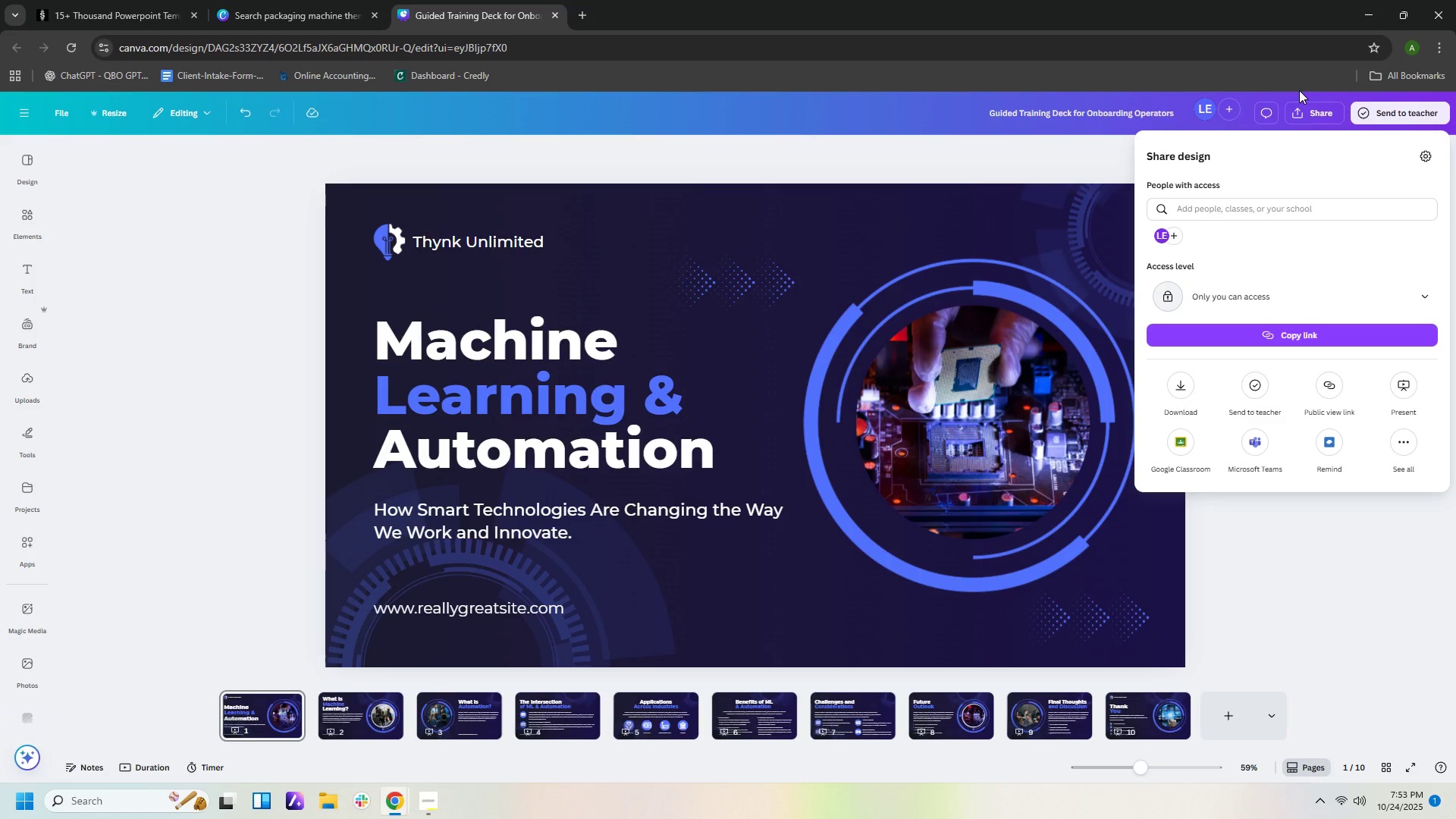 
double_click([1298, 74])
 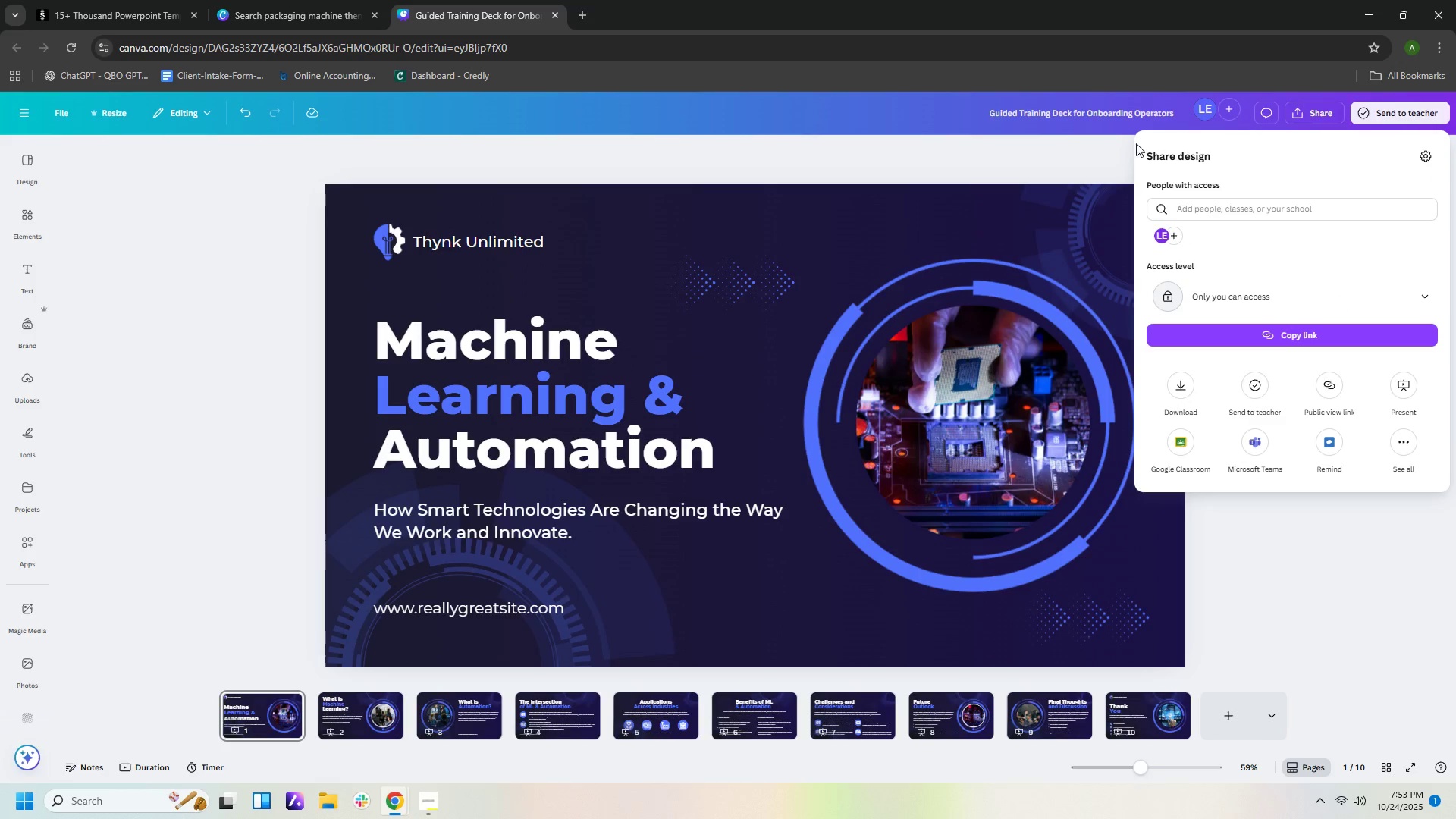 
left_click([1094, 141])
 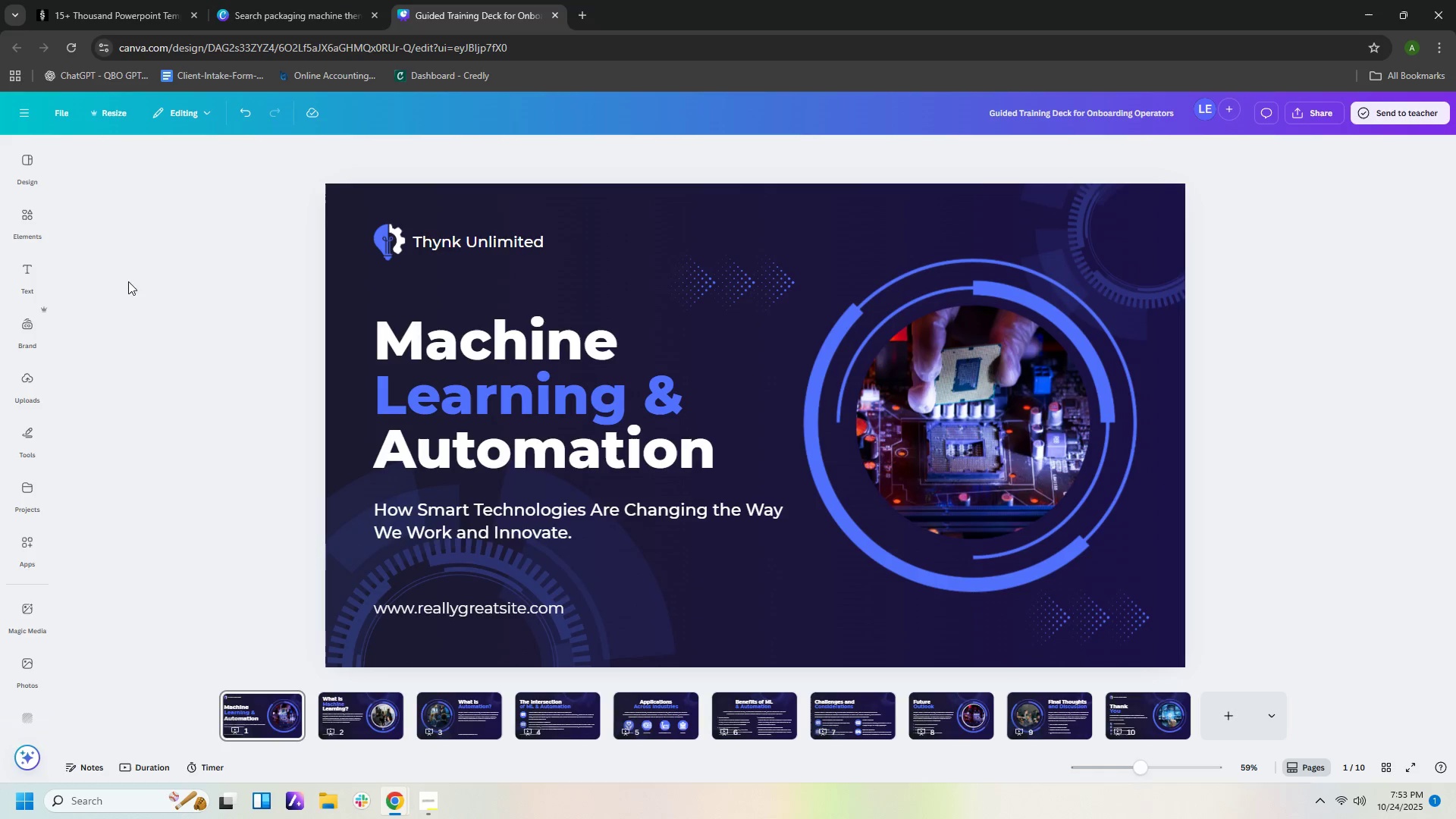 
wait(5.67)
 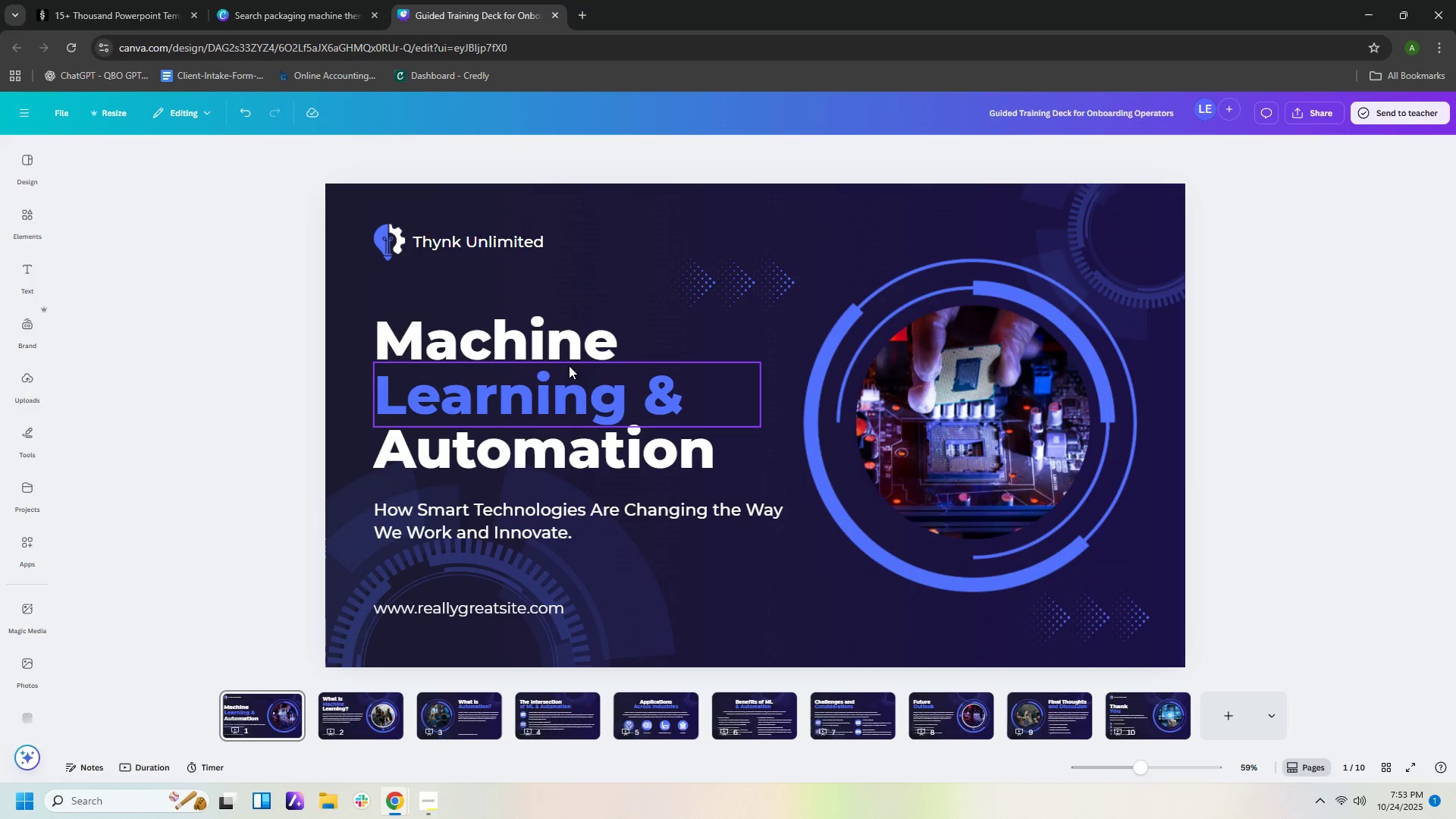 
left_click([1407, 11])
 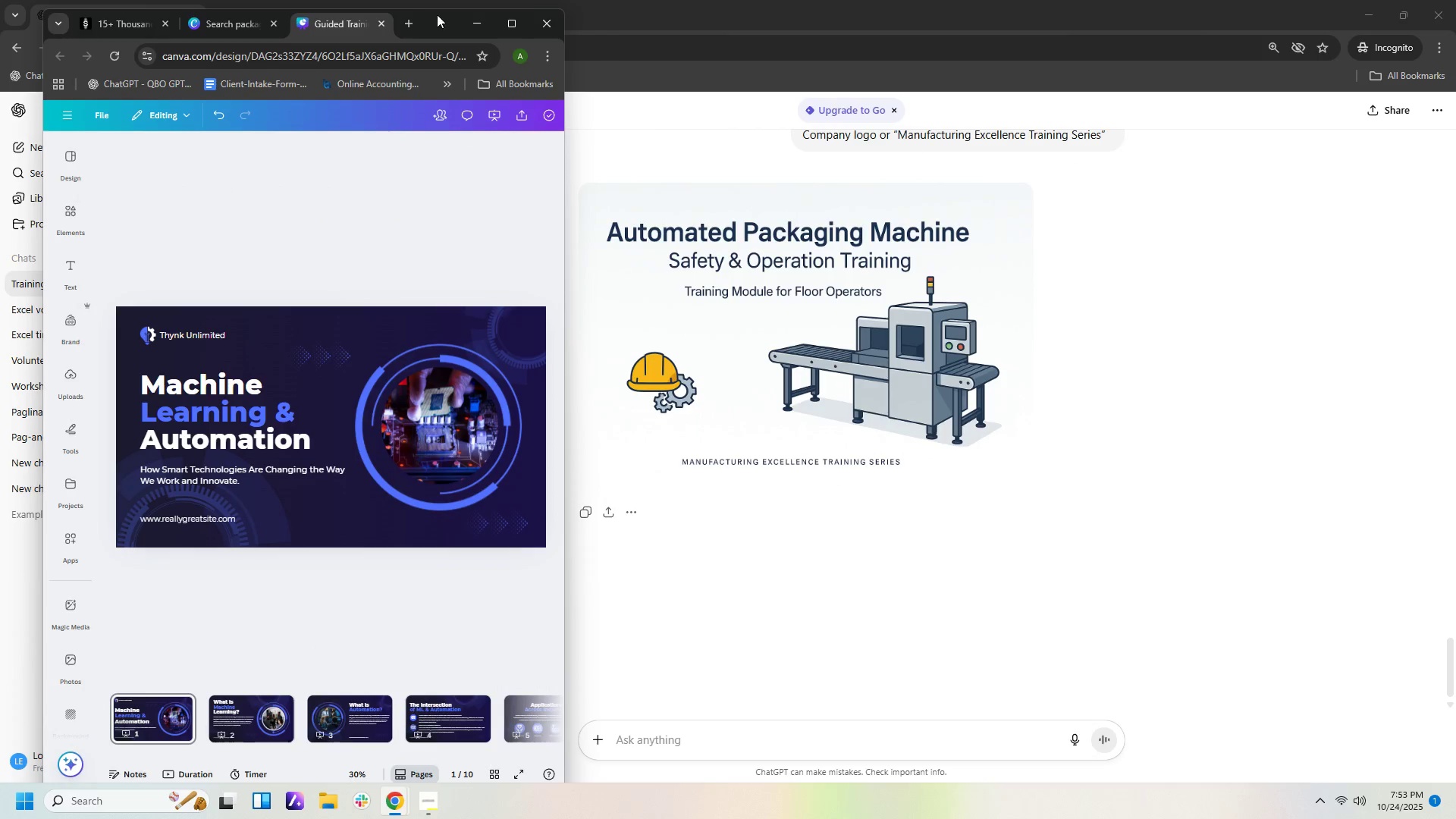 
left_click_drag(start_coordinate=[439, 14], to_coordinate=[812, 2])
 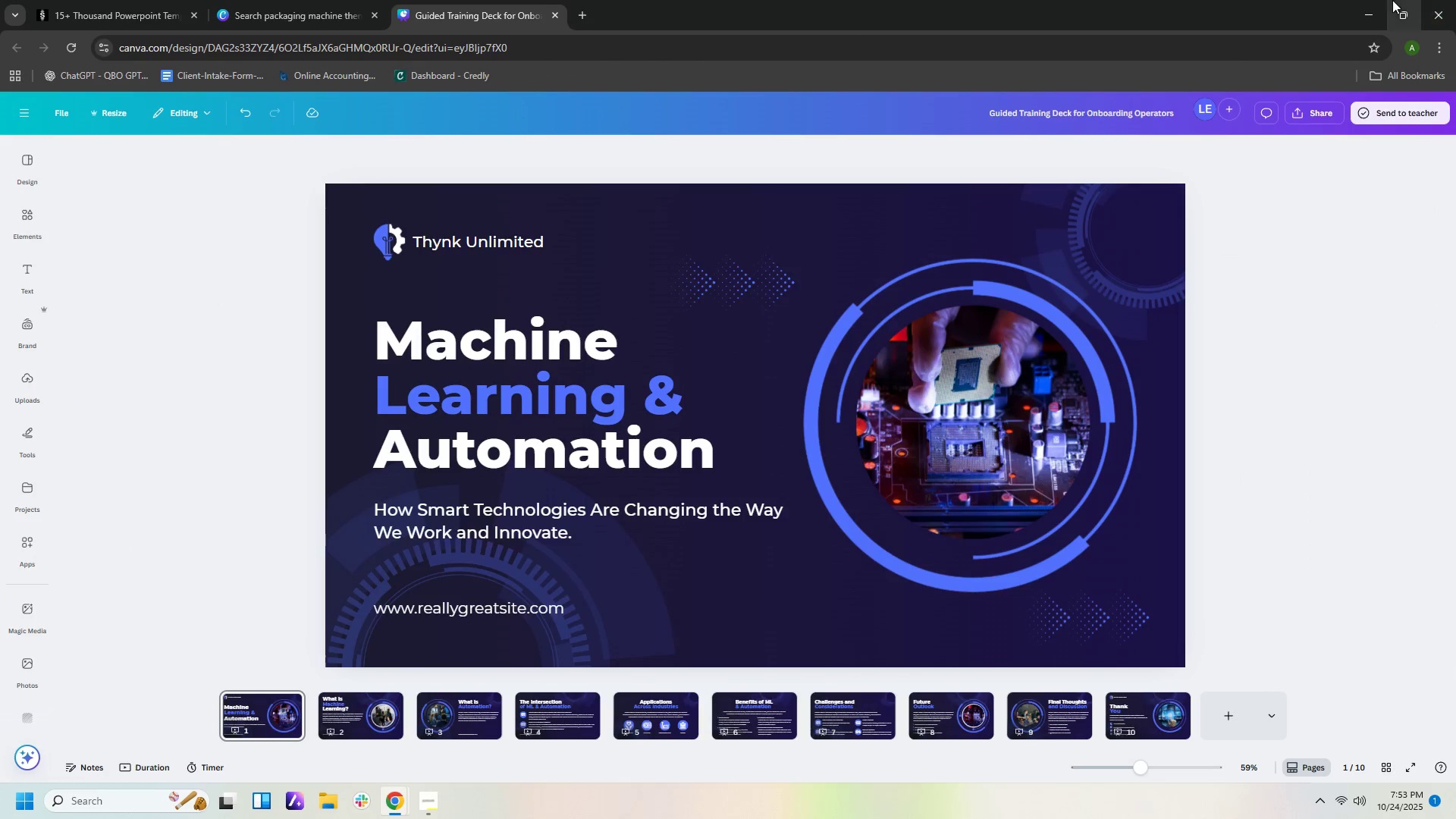 
left_click([1396, 5])
 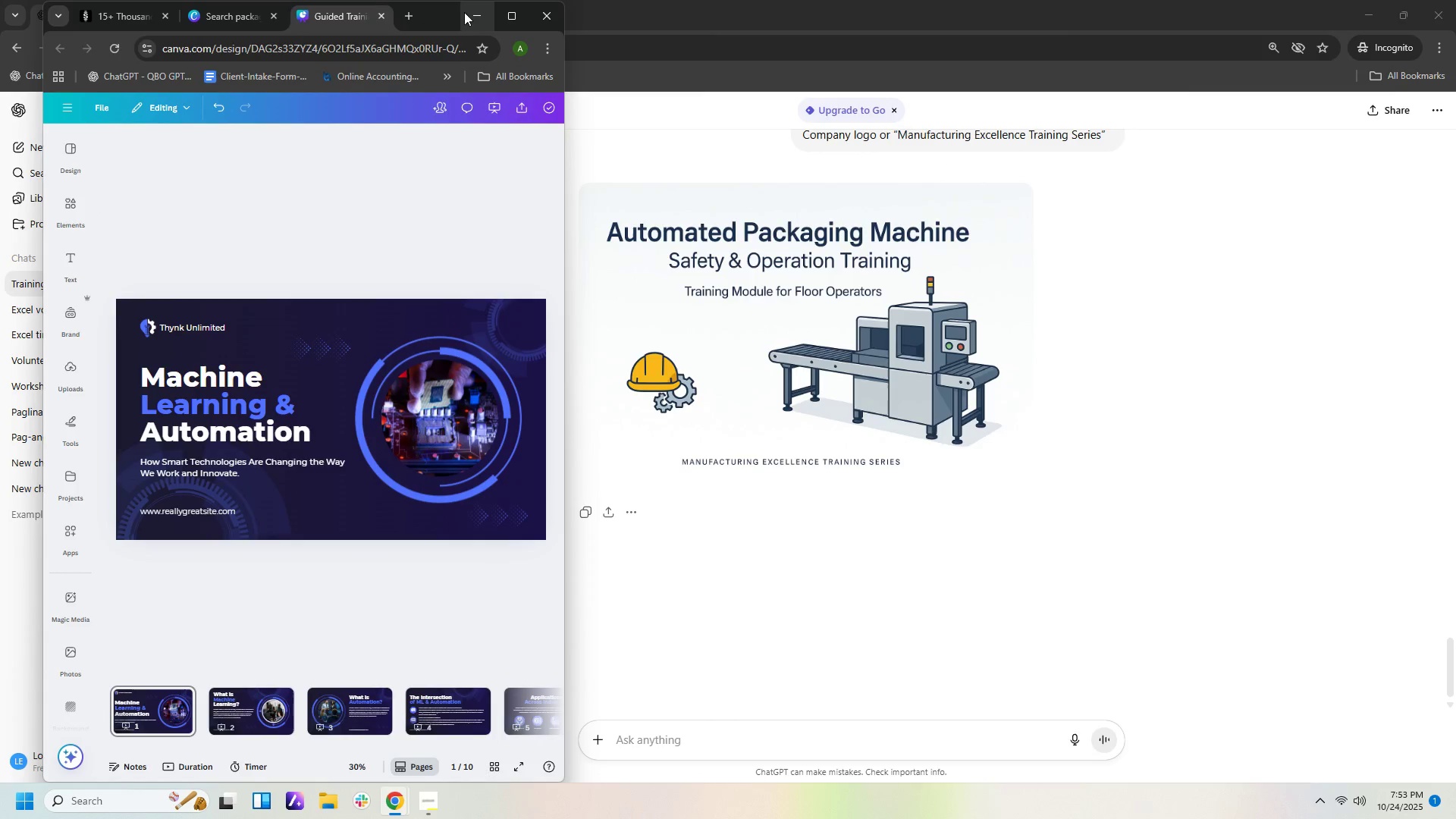 
left_click_drag(start_coordinate=[449, 13], to_coordinate=[819, 22])
 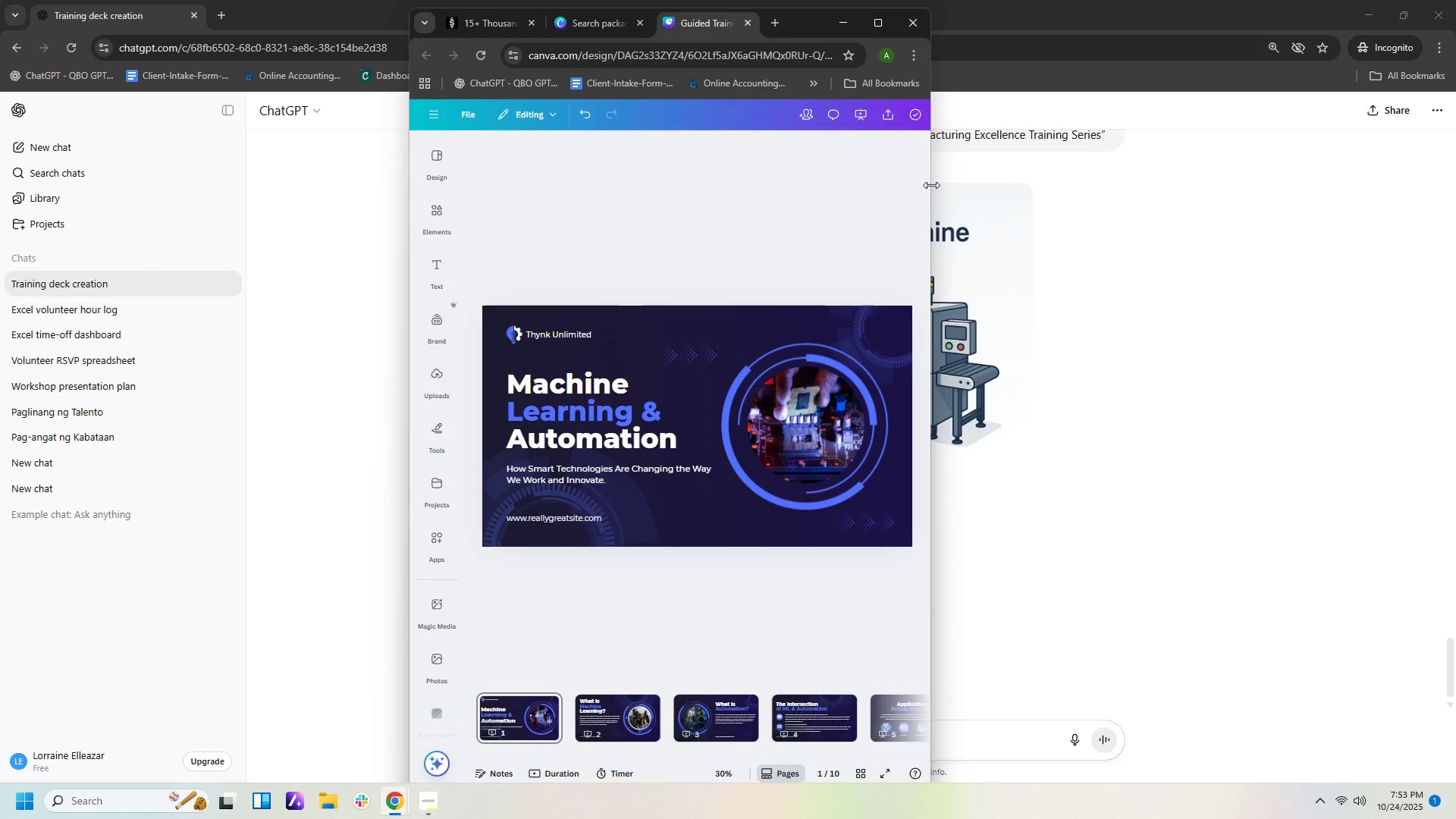 
left_click_drag(start_coordinate=[932, 185], to_coordinate=[1182, 214])
 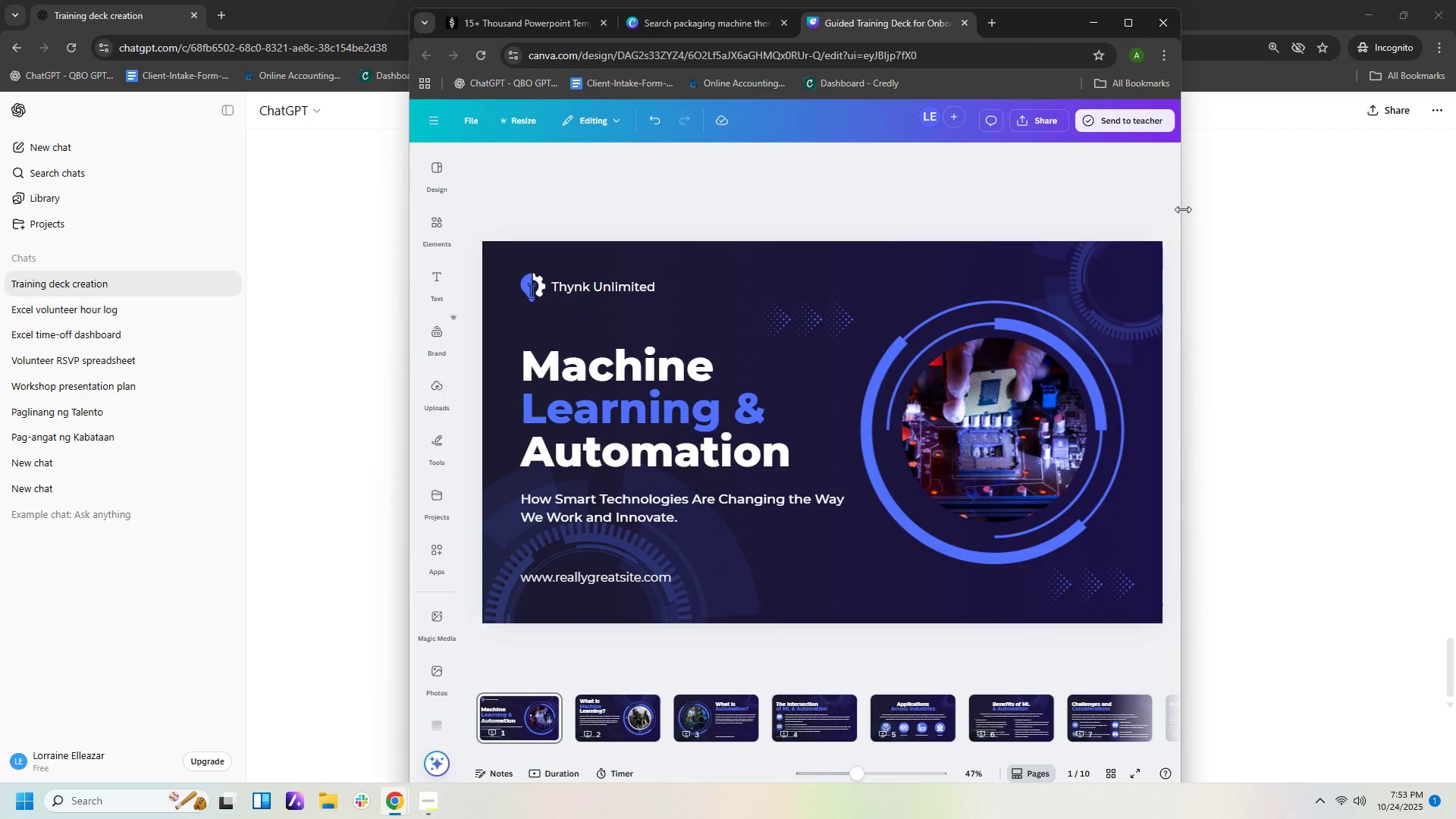 
left_click_drag(start_coordinate=[1181, 207], to_coordinate=[1455, 209])
 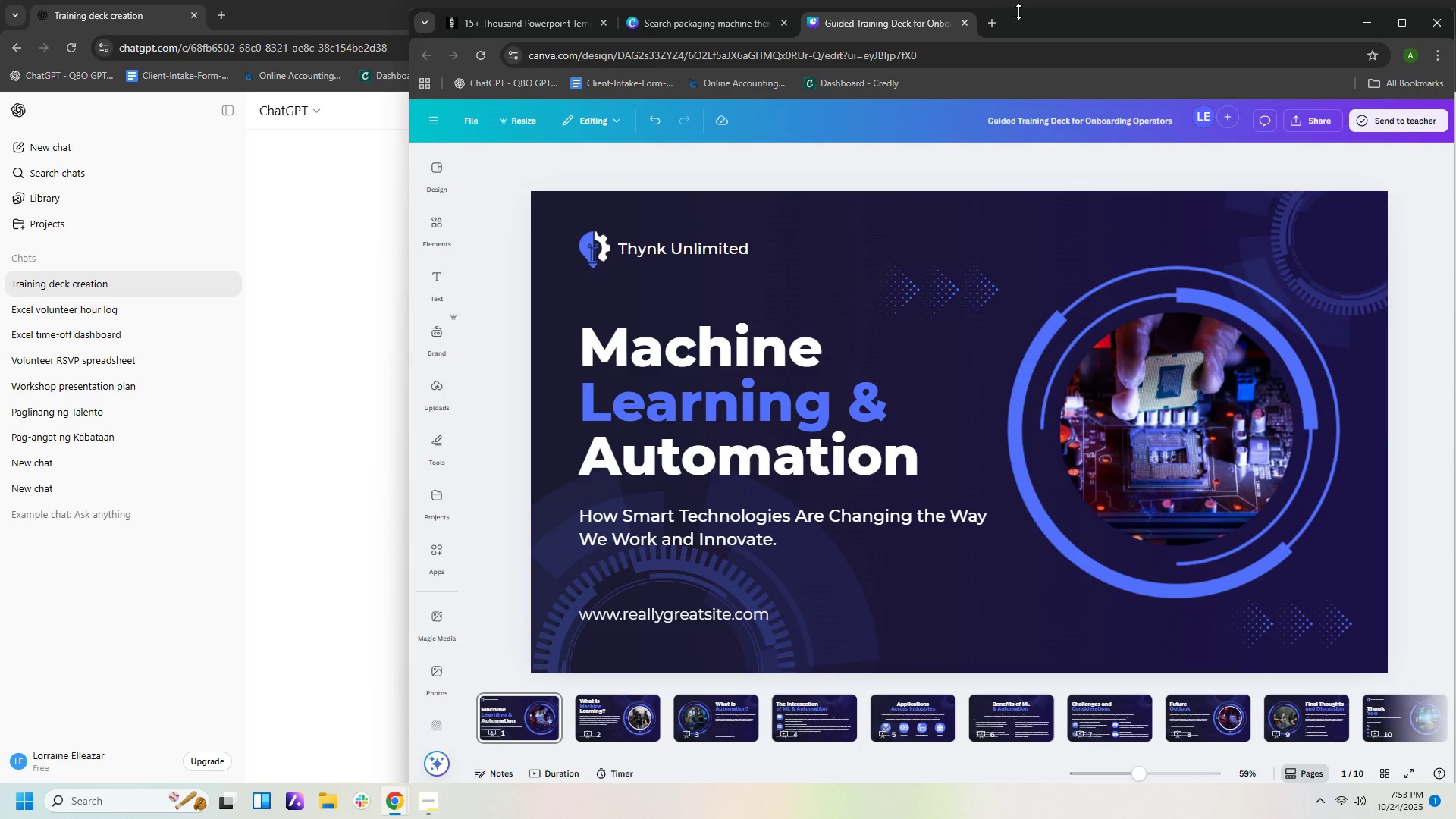 
left_click_drag(start_coordinate=[1048, 24], to_coordinate=[1059, 21])
 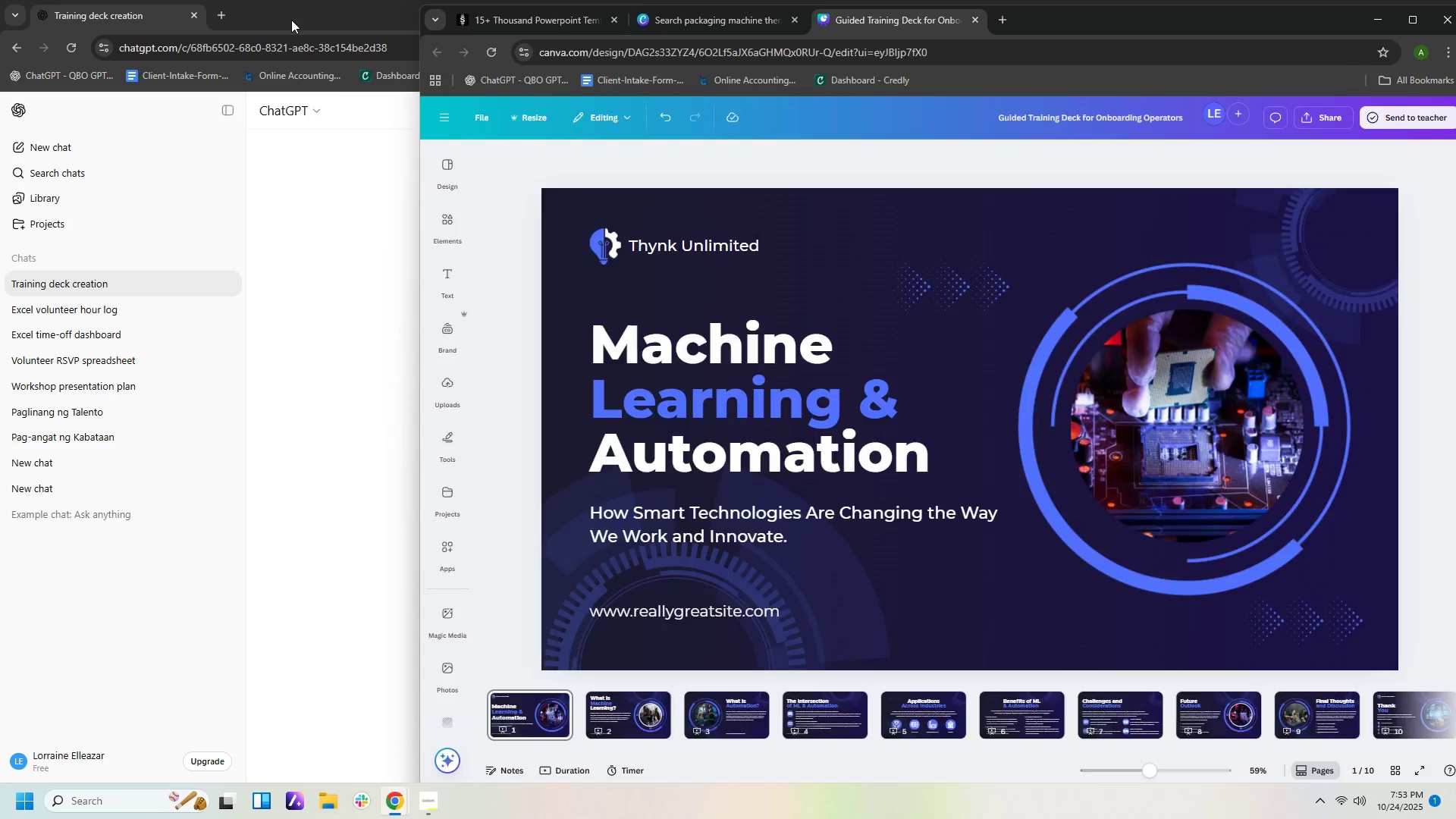 
left_click([291, 20])
 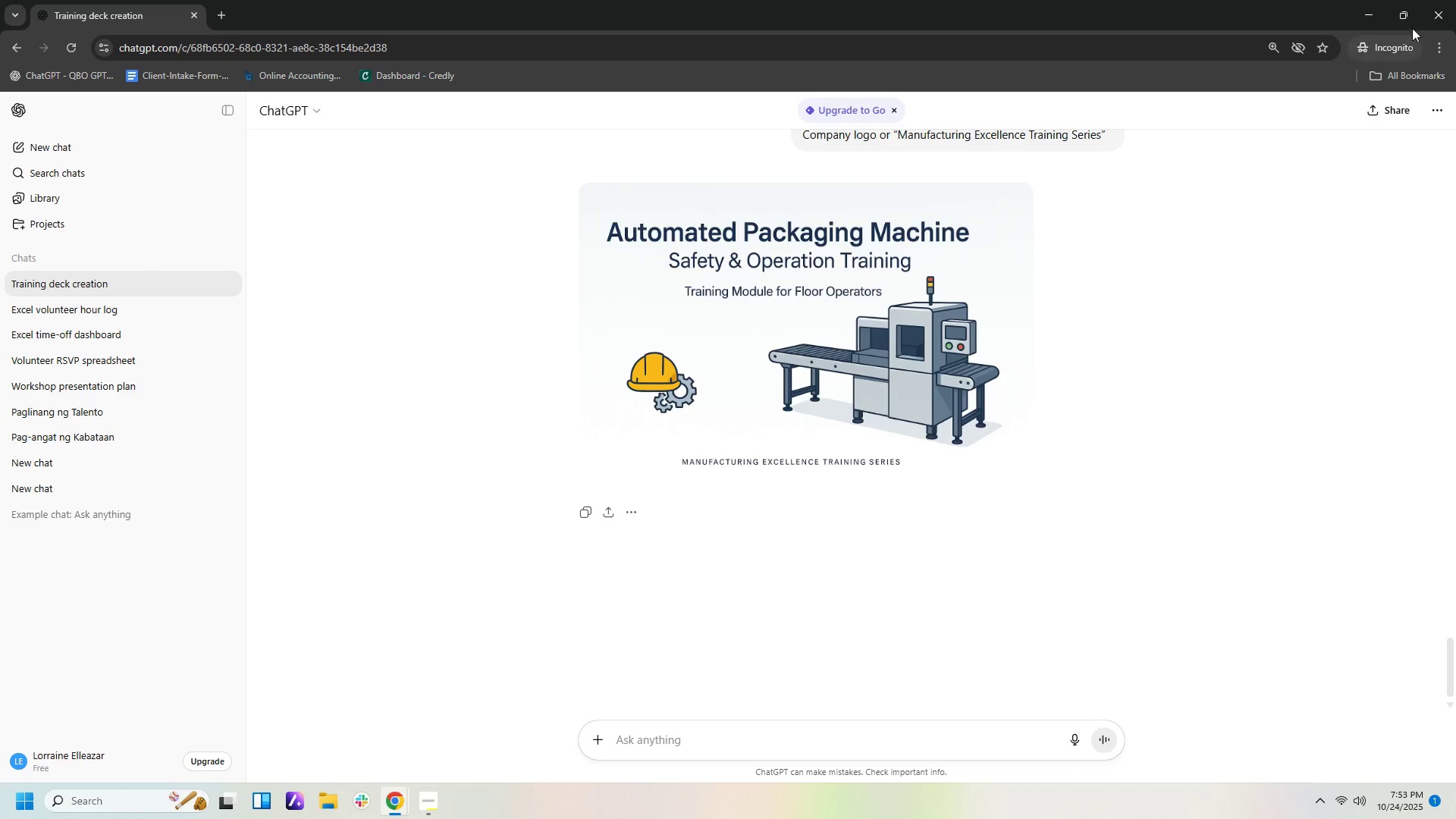 
left_click([1403, 17])
 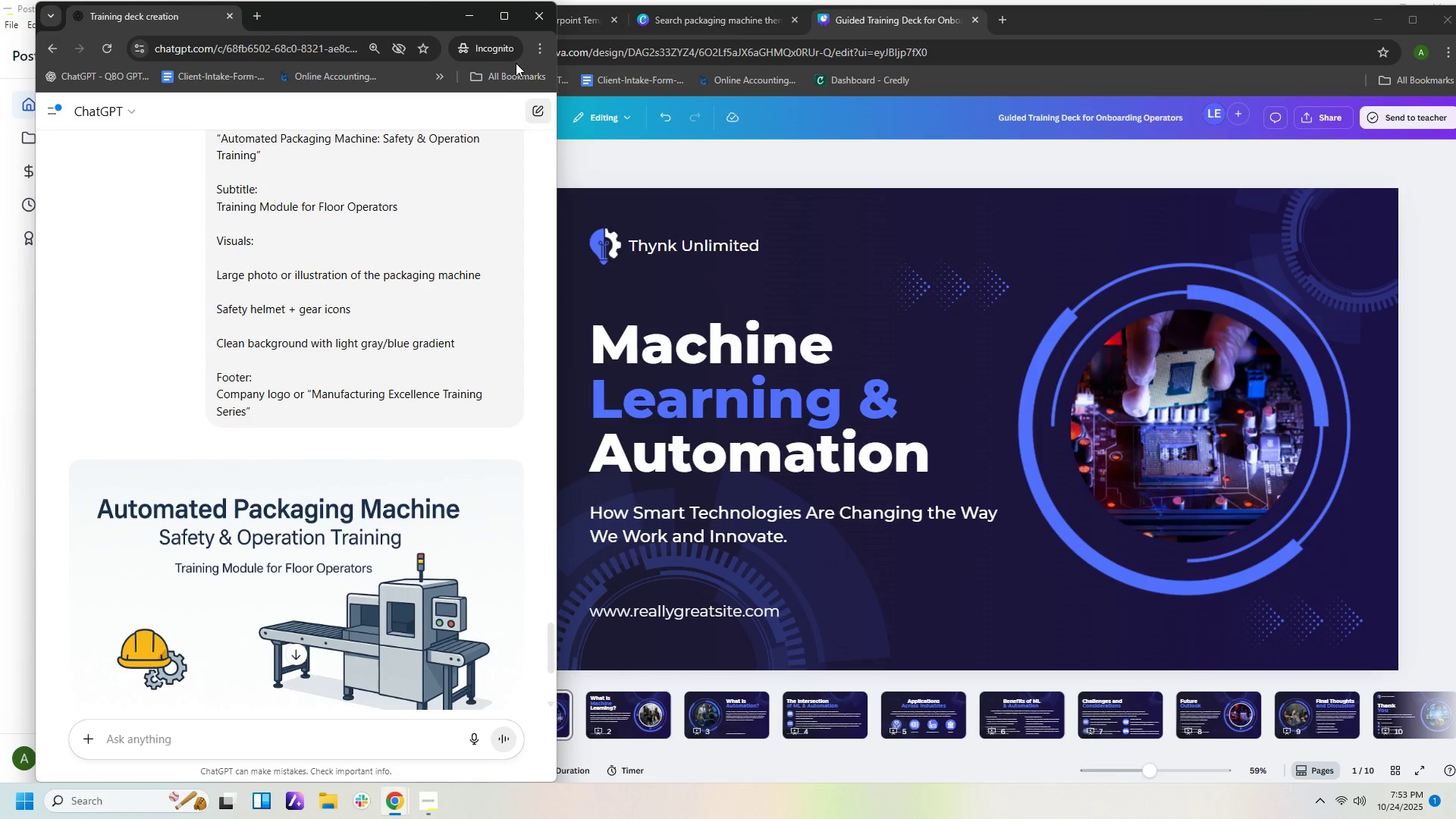 
left_click_drag(start_coordinate=[435, 17], to_coordinate=[402, 19])
 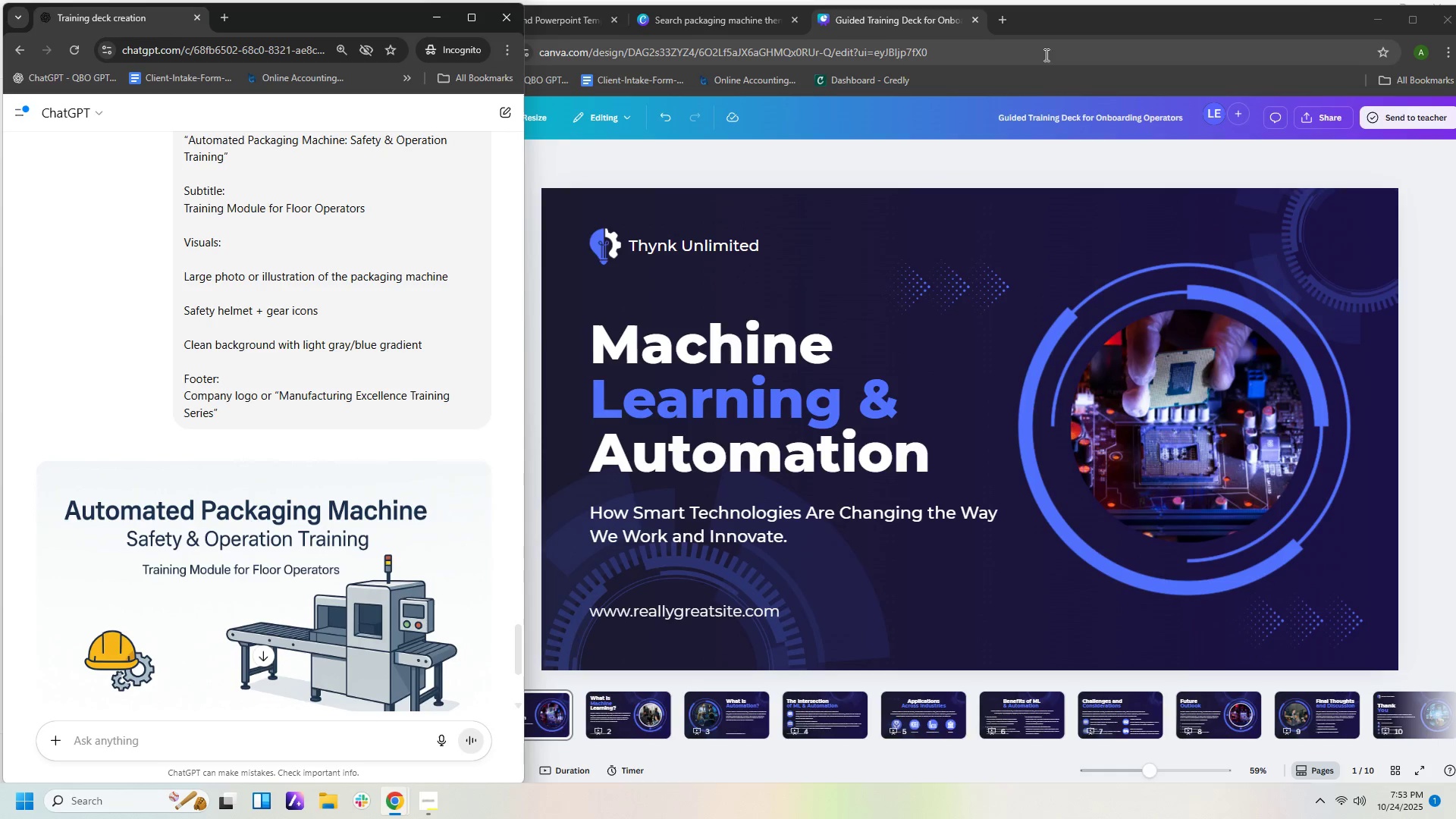 
left_click([1056, 26])
 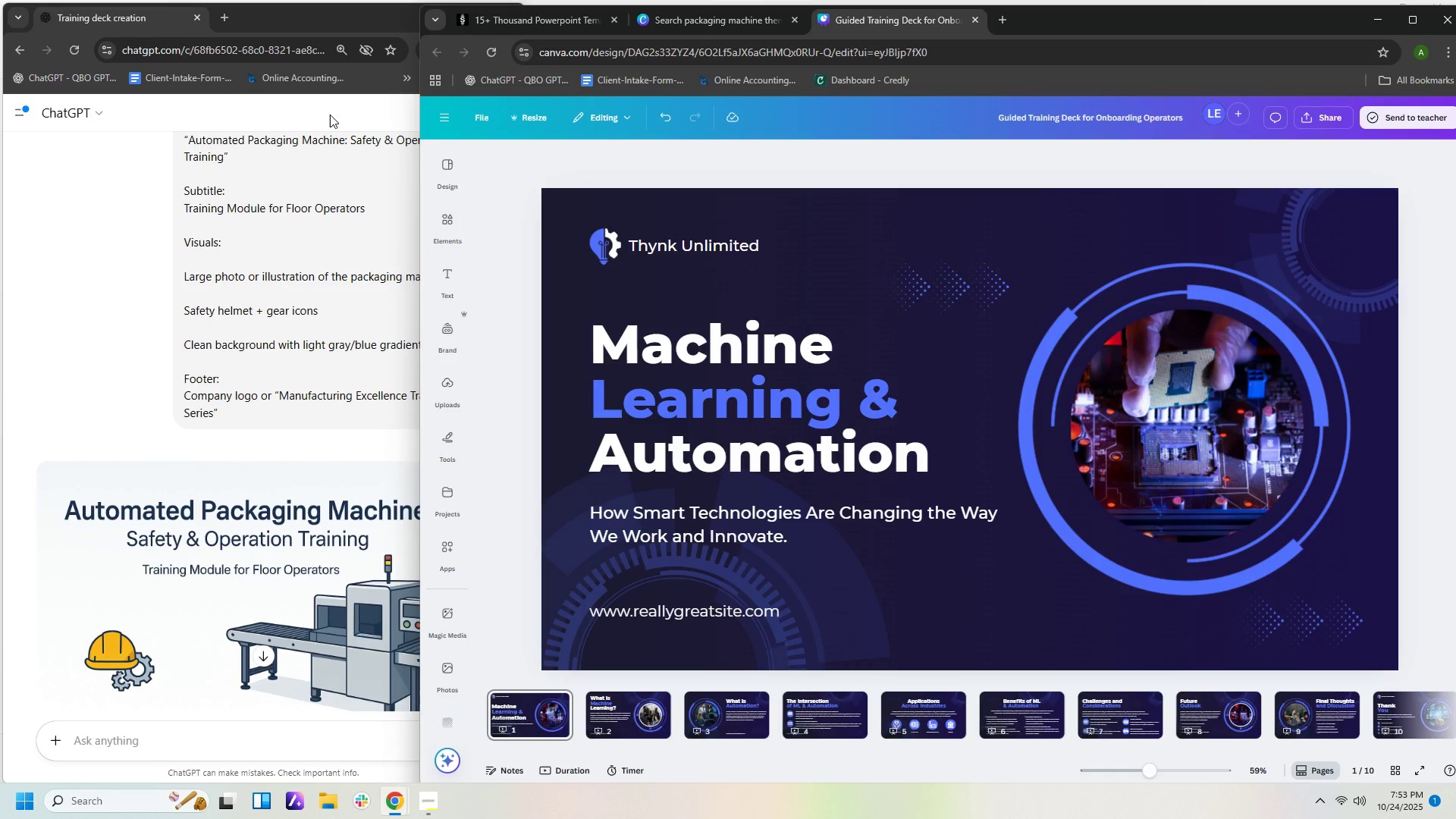 
left_click([334, 18])
 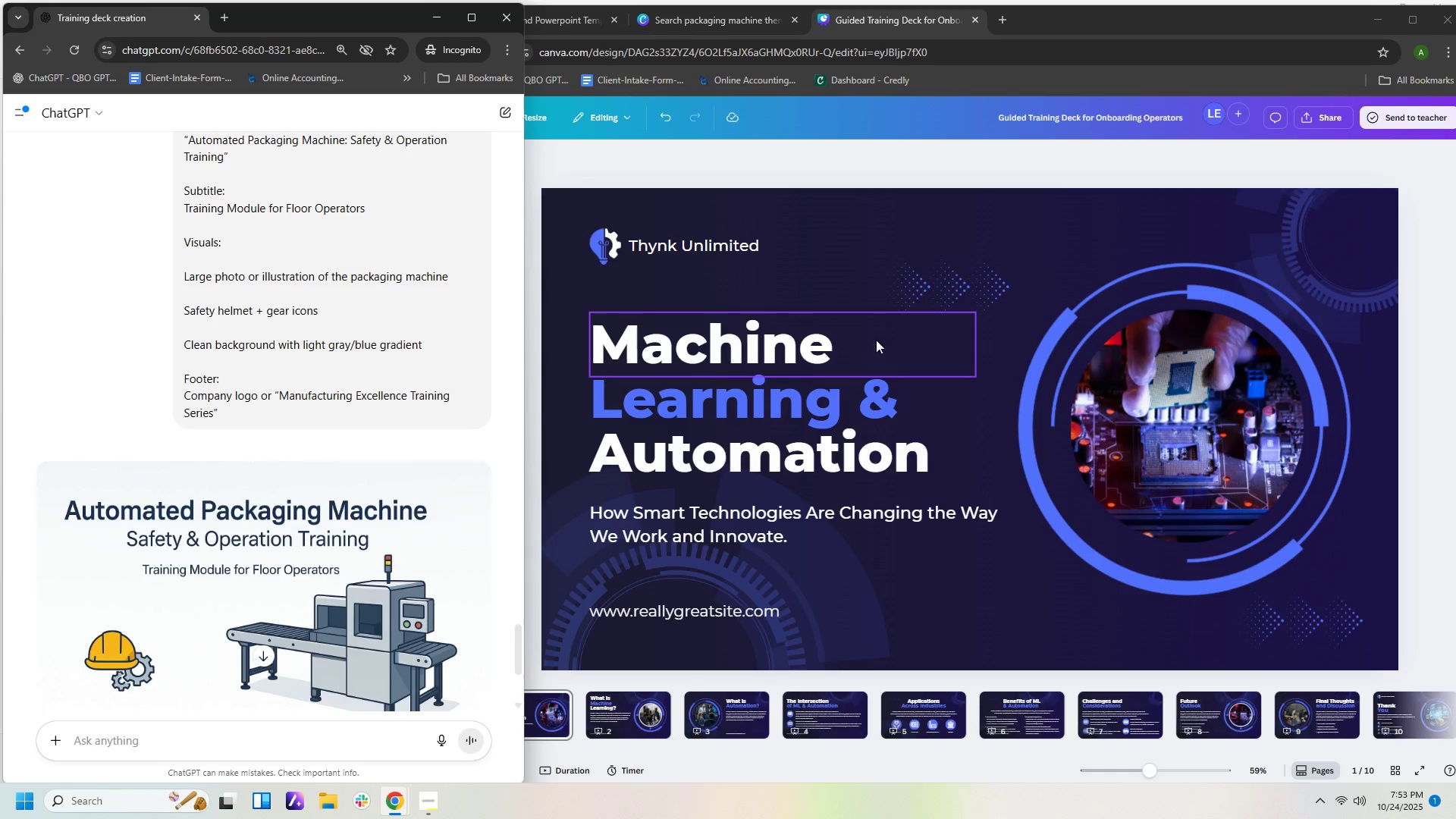 
left_click([838, 333])
 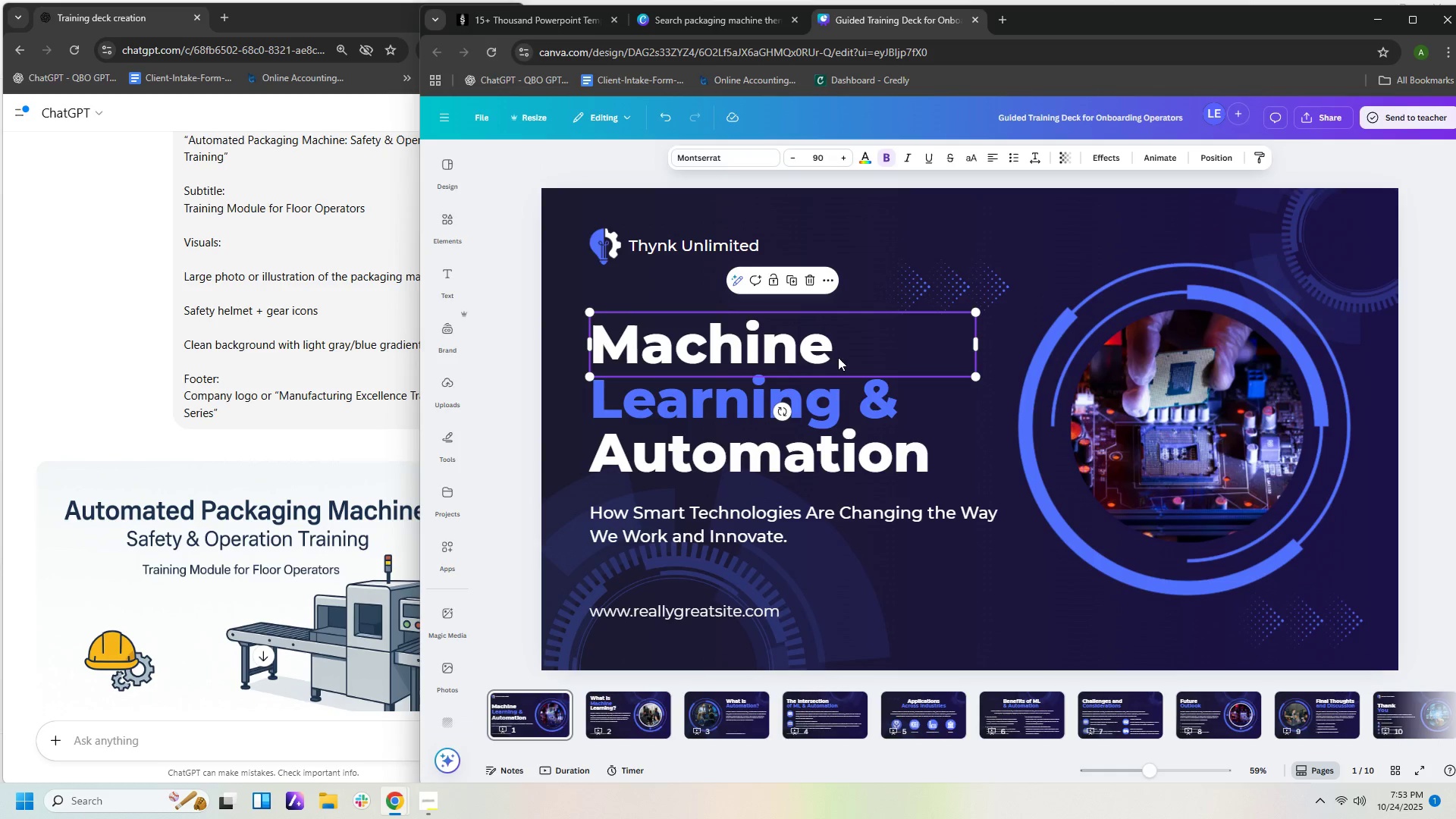 
left_click([827, 353])
 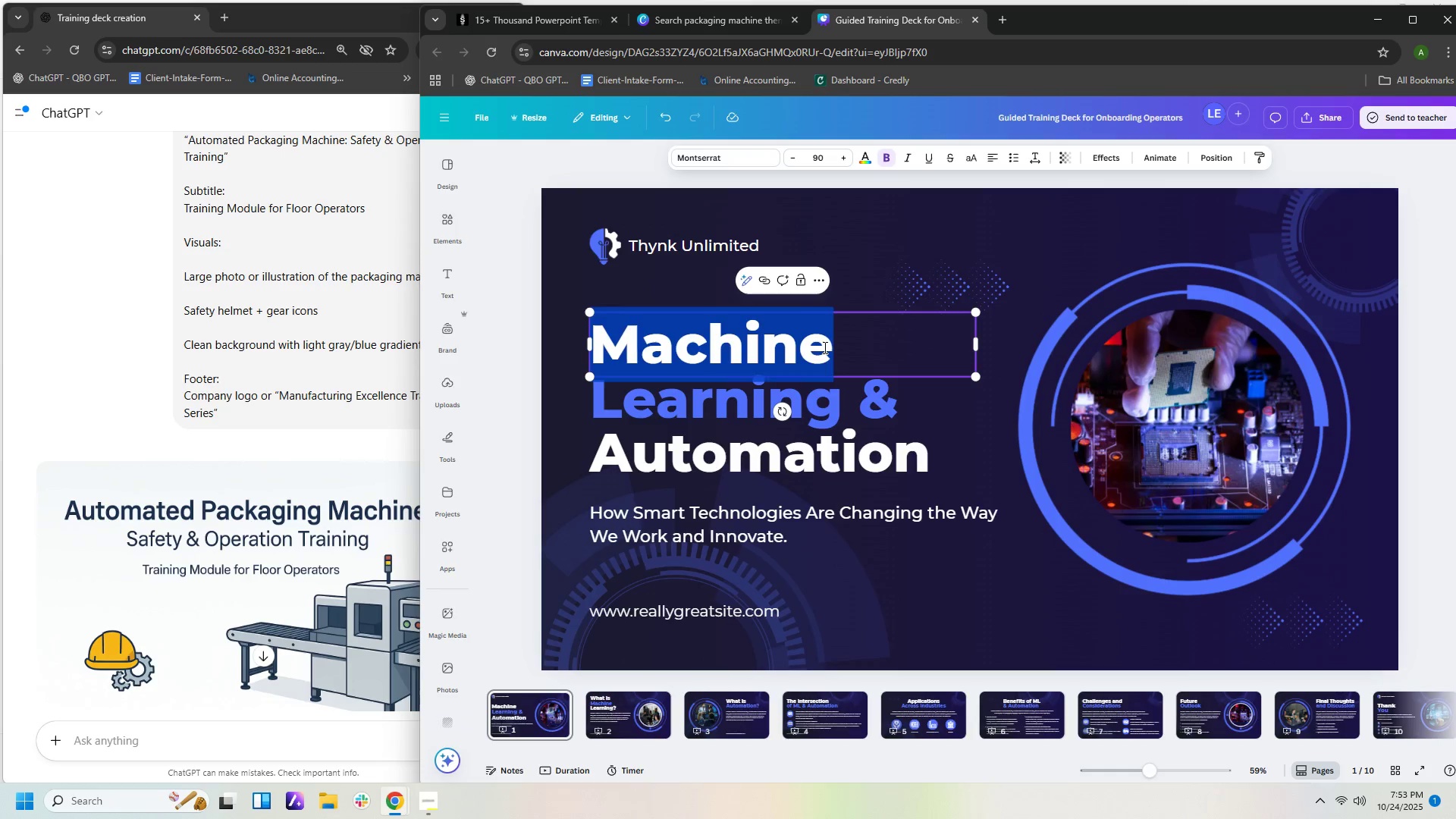 
left_click([824, 347])
 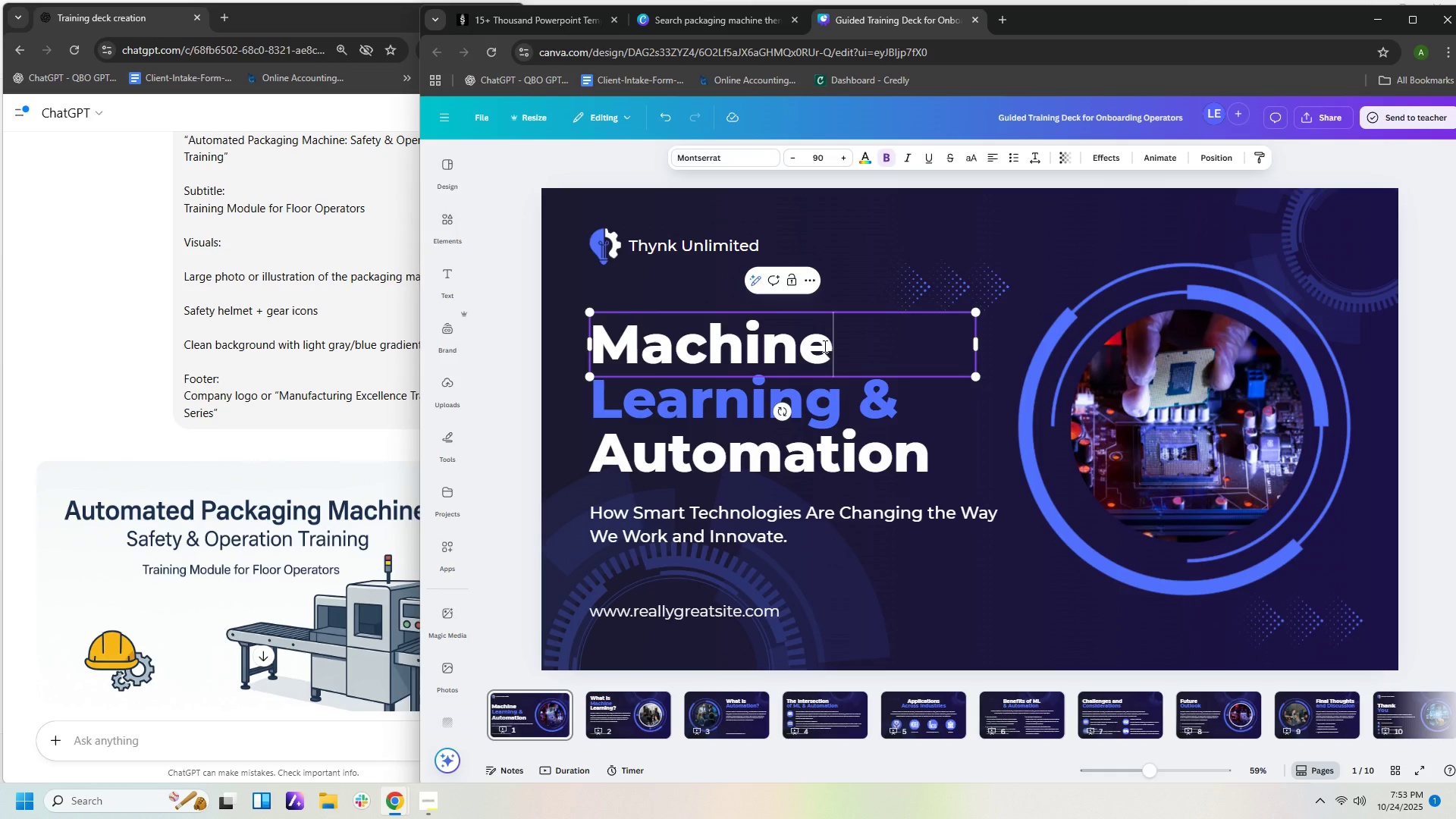 
double_click([824, 346])
 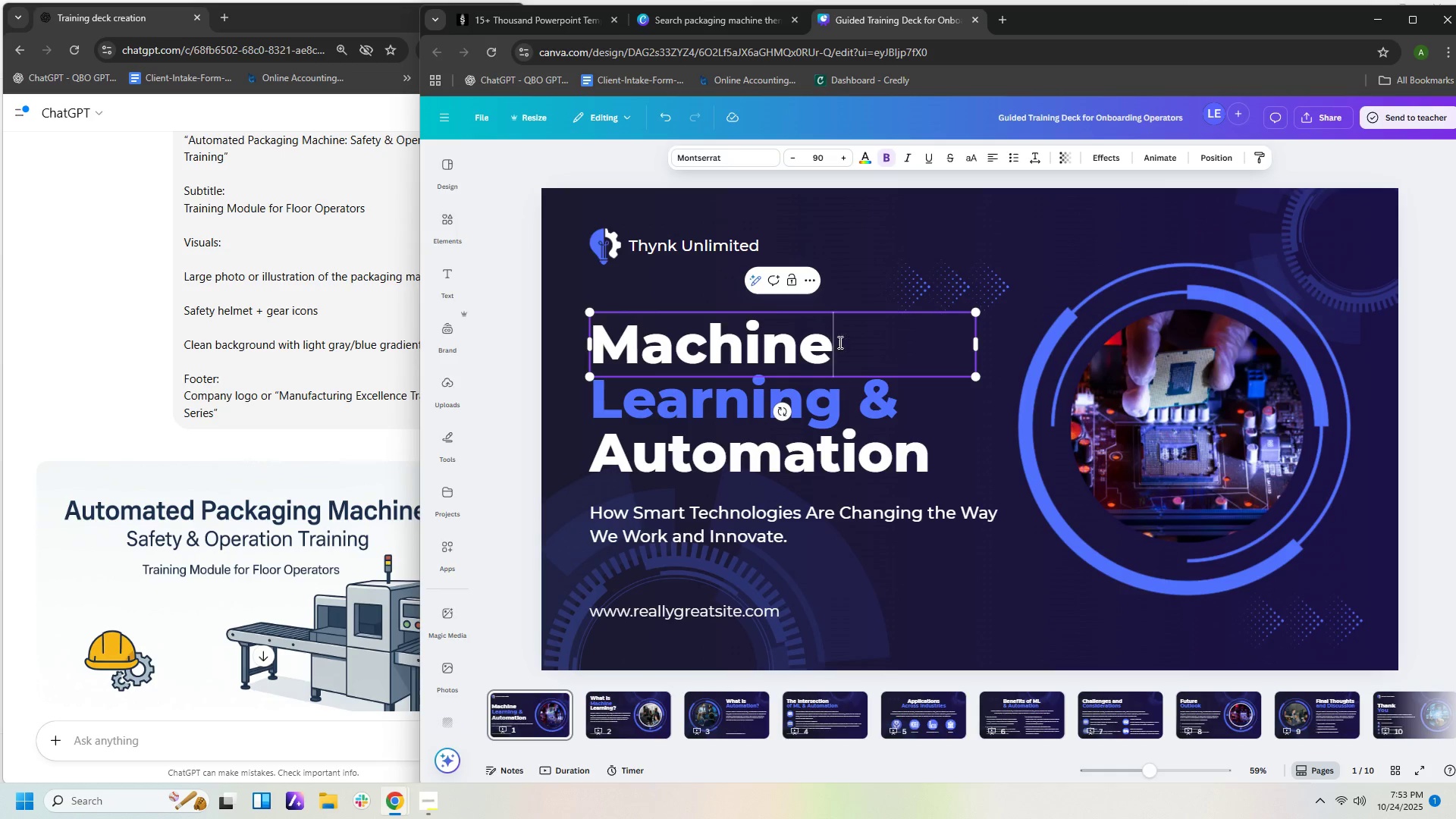 
left_click_drag(start_coordinate=[839, 342], to_coordinate=[548, 328])
 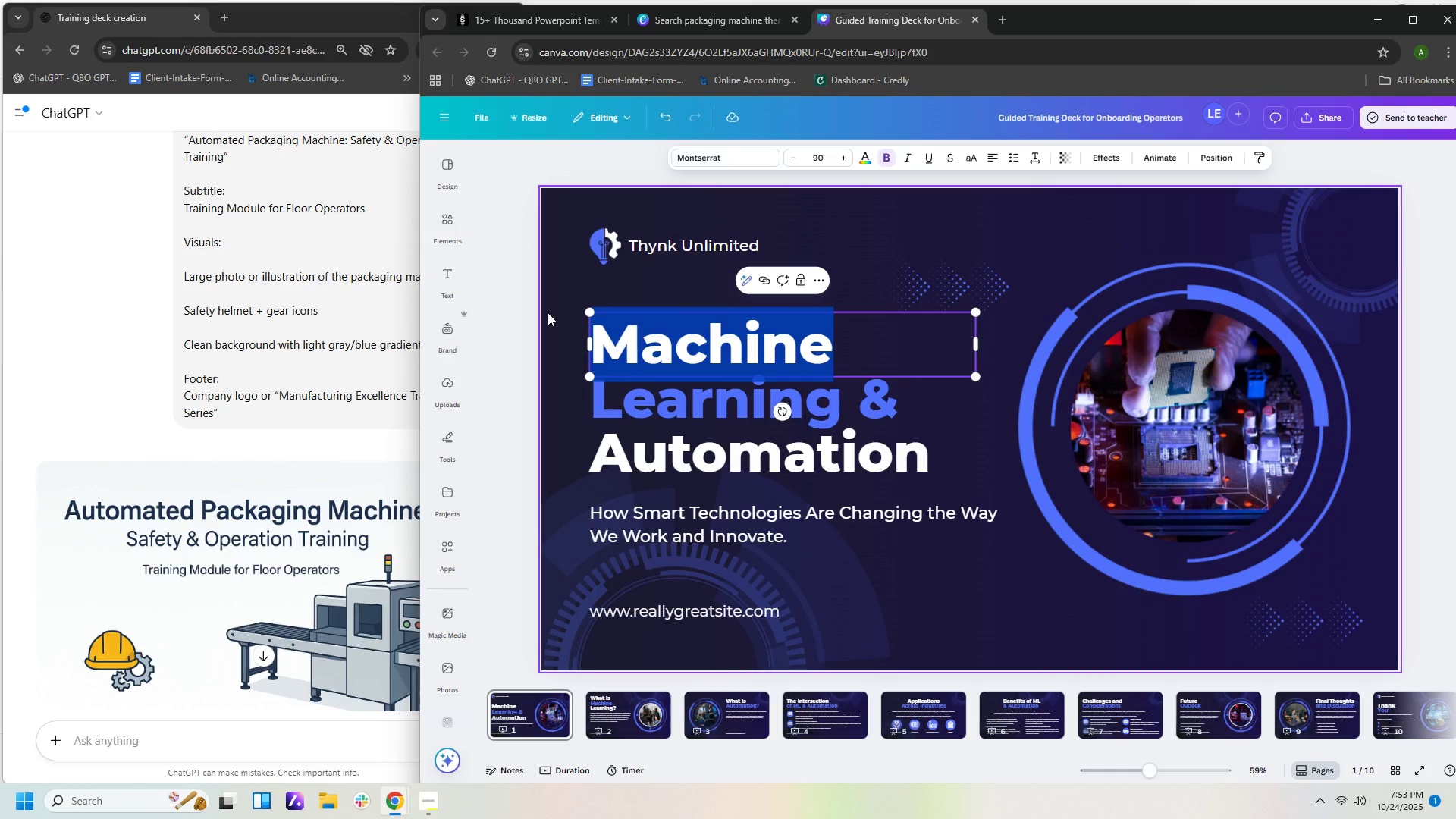 
type(Automated)
 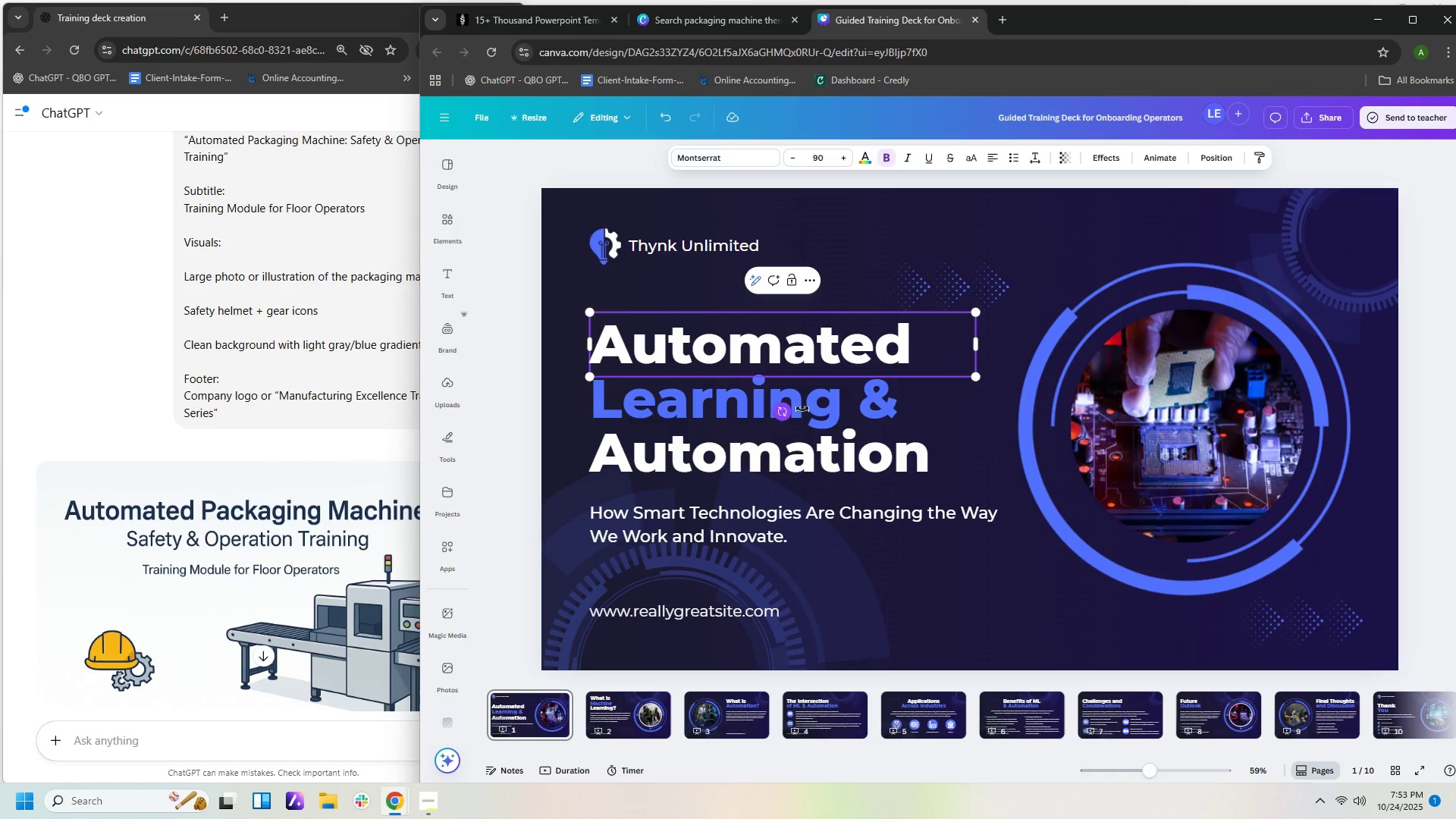 
left_click([874, 403])
 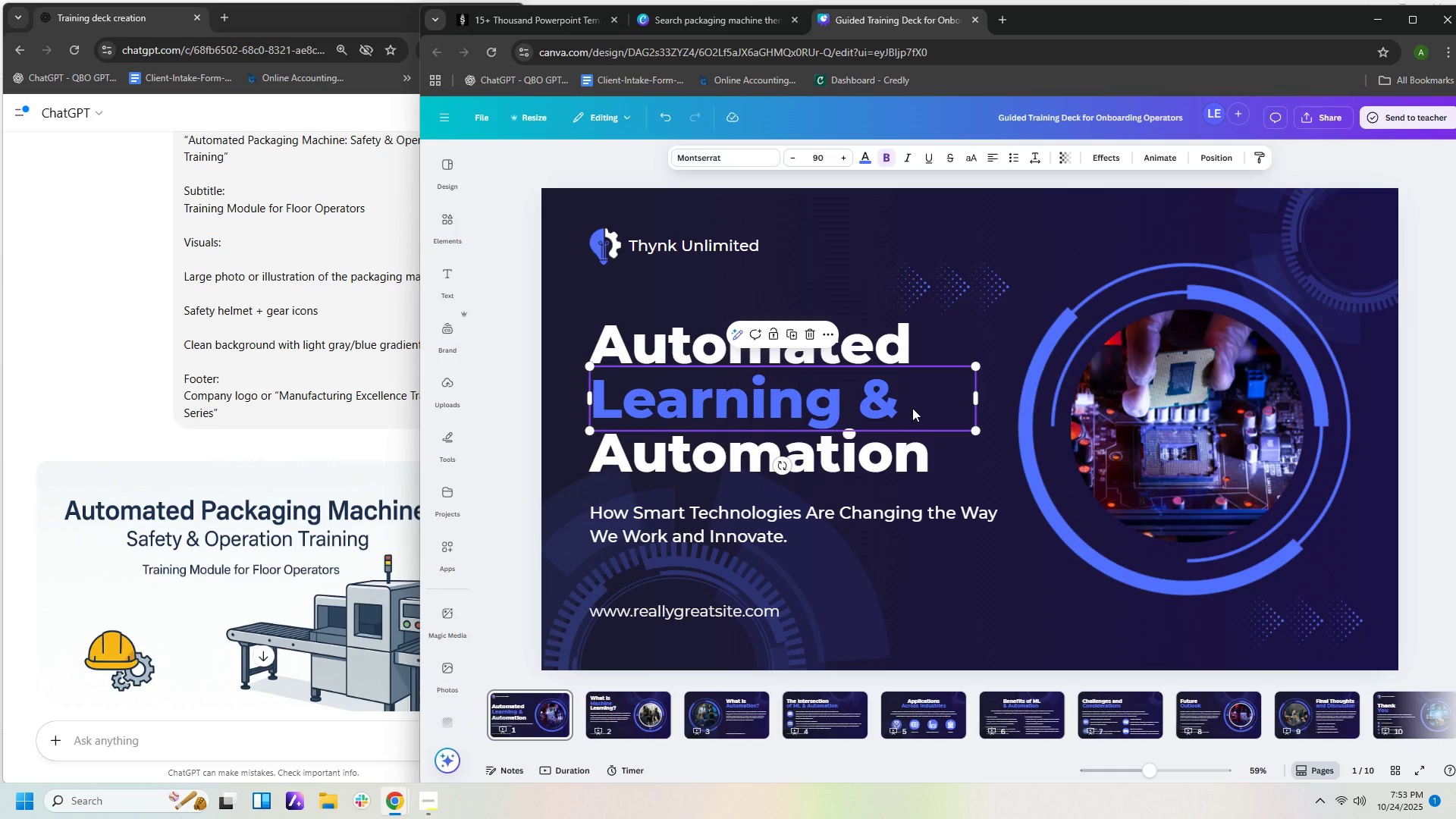 
left_click([912, 408])
 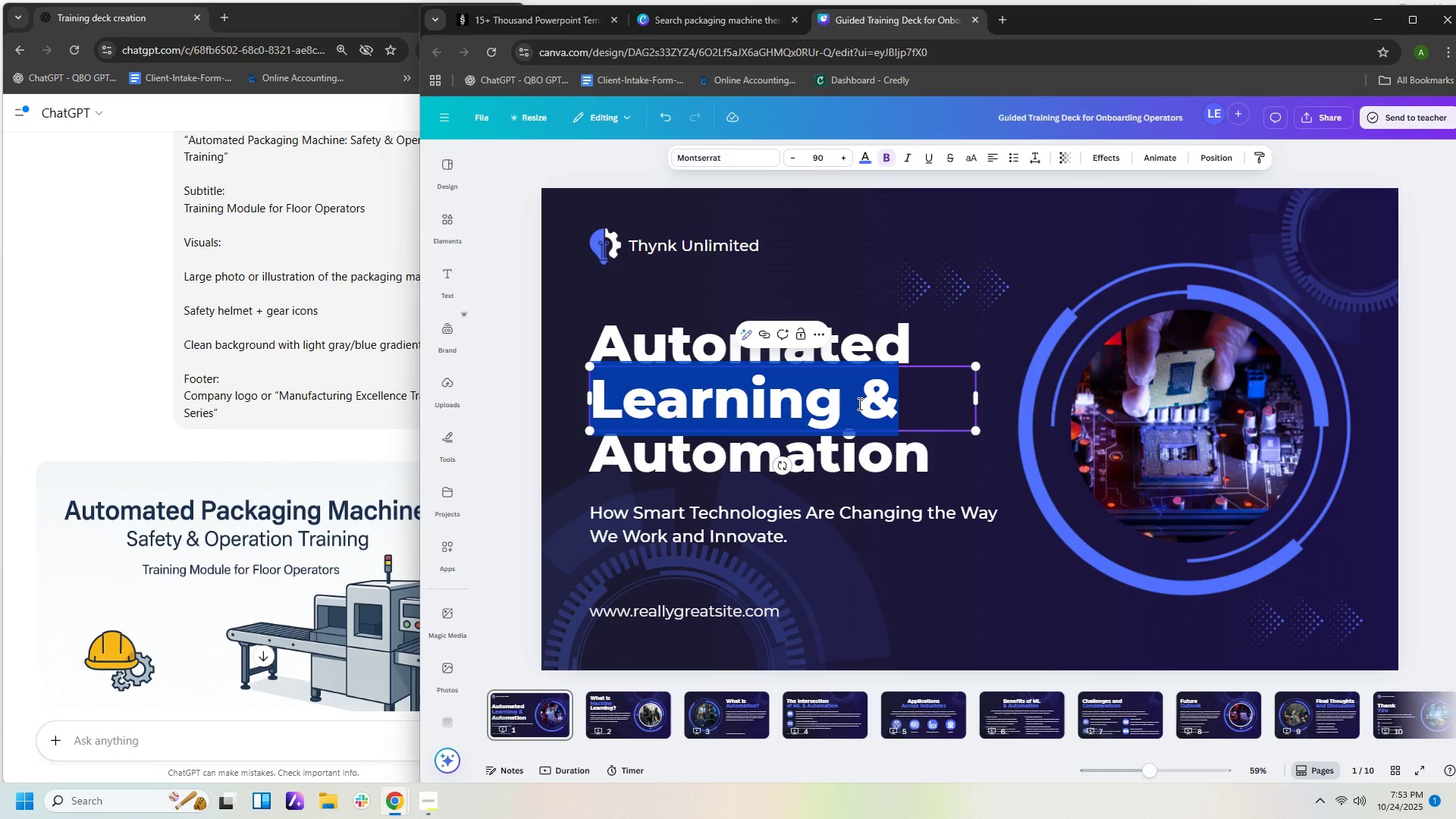 
type(Packaging)
 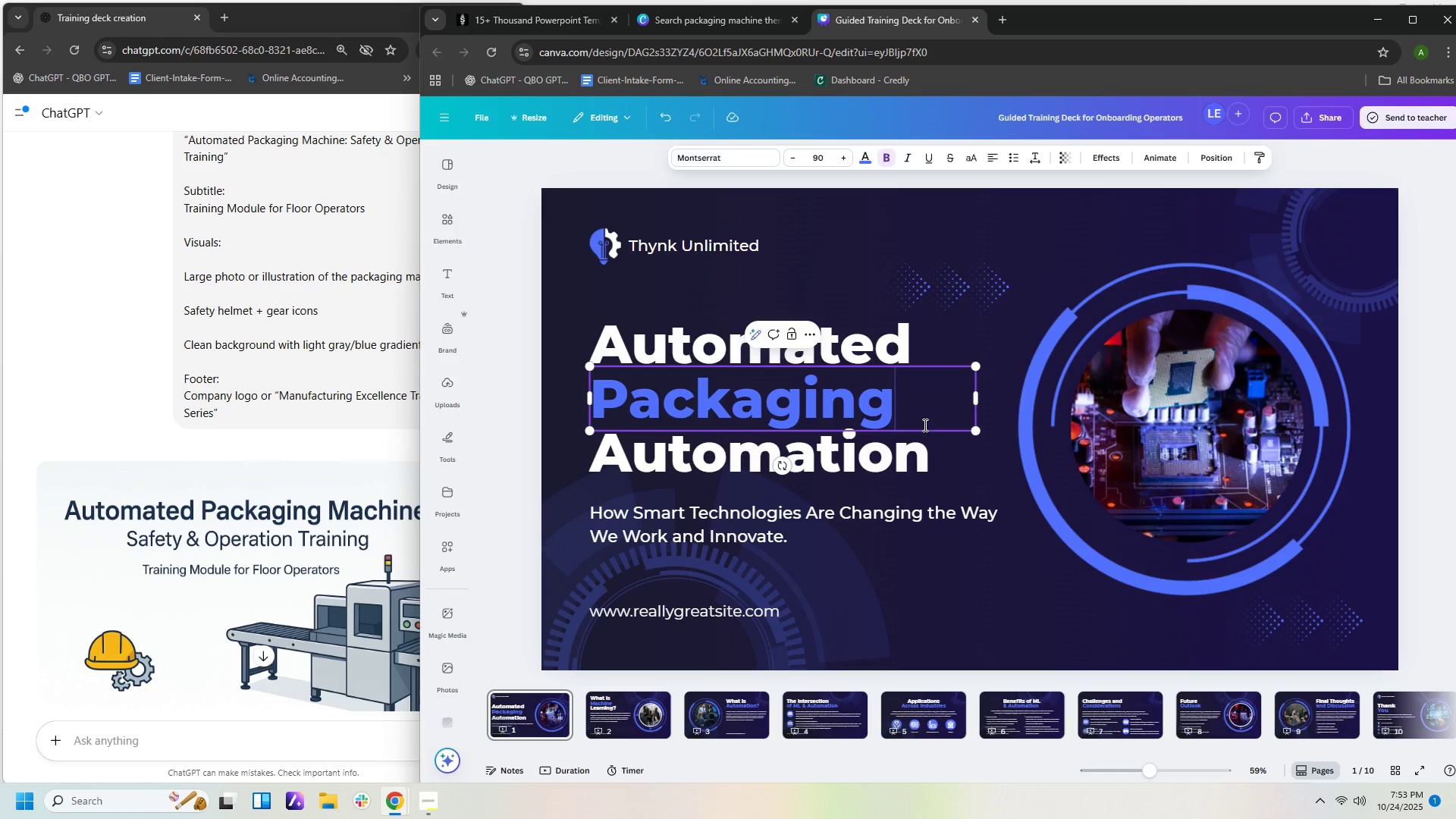 
left_click([905, 439])
 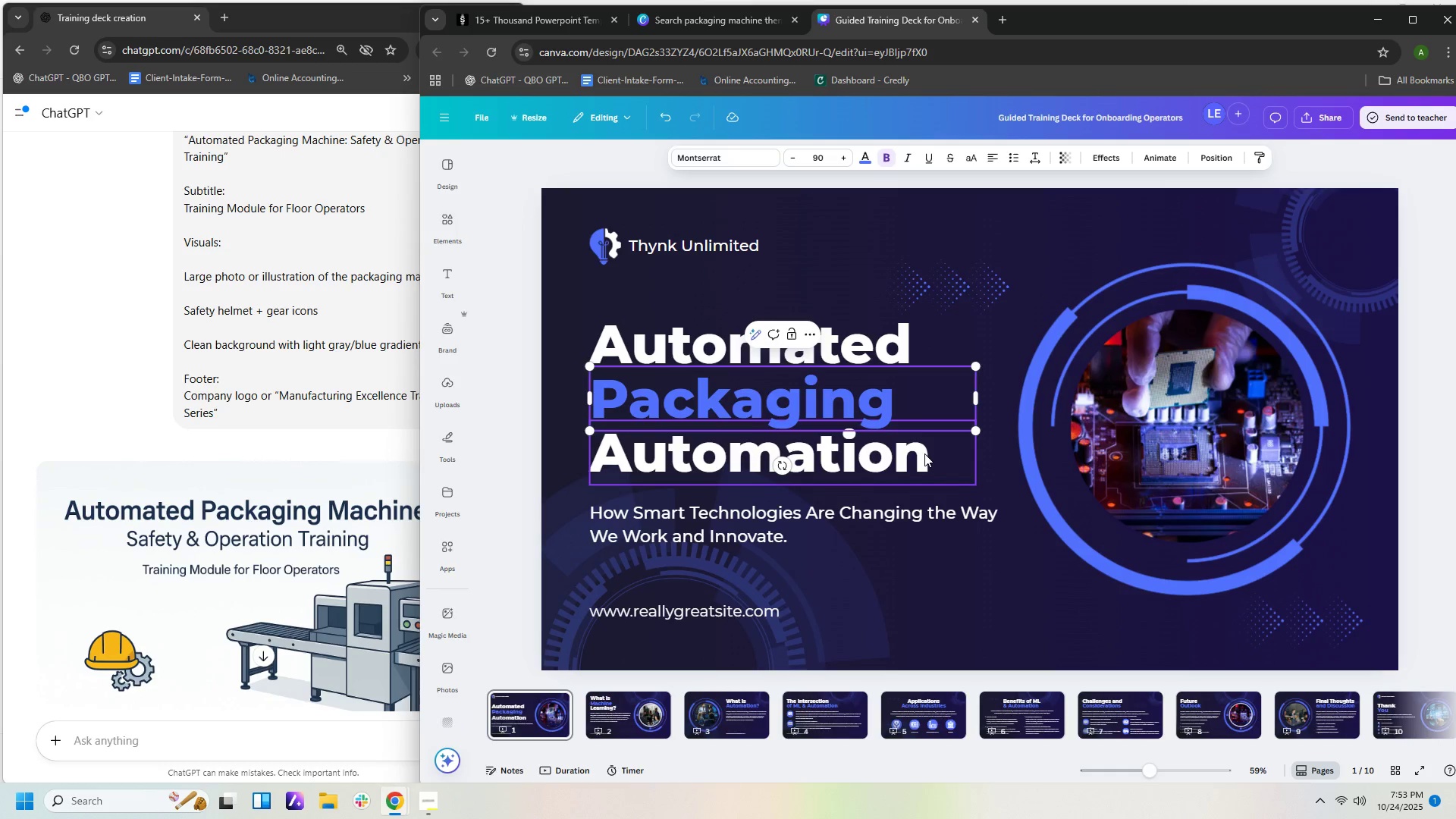 
left_click([924, 453])
 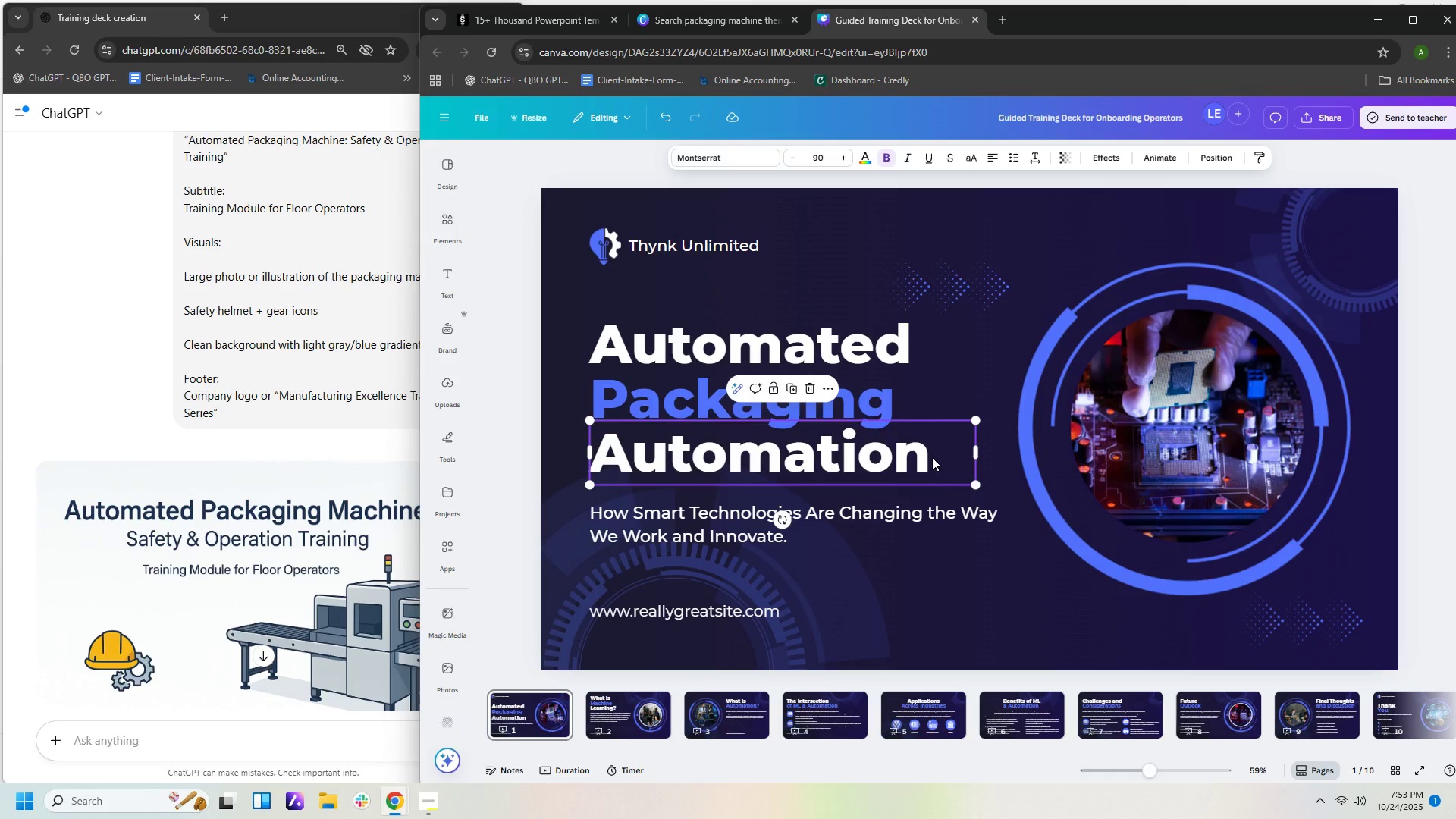 
left_click([932, 457])
 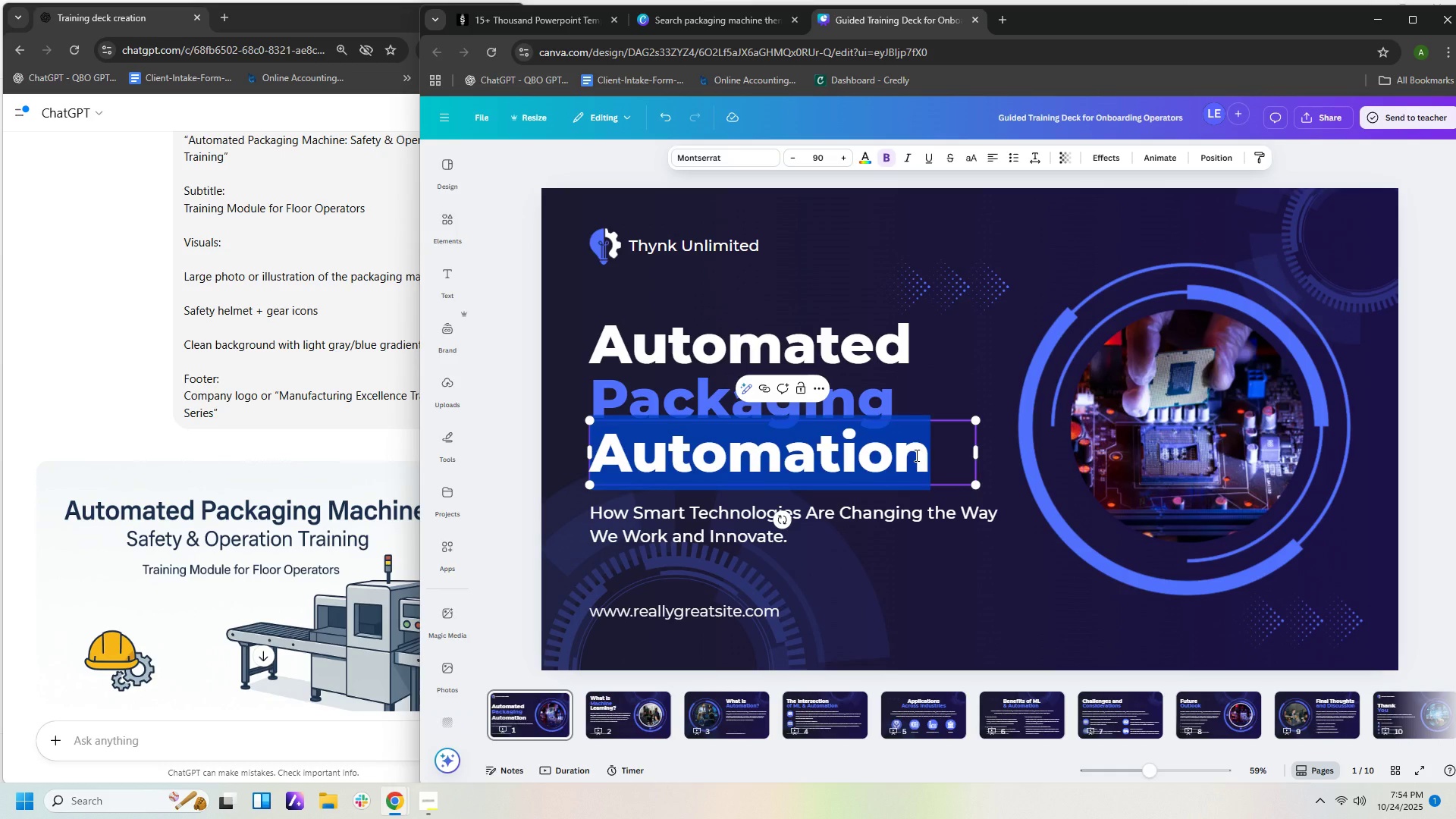 
type(Machine)
 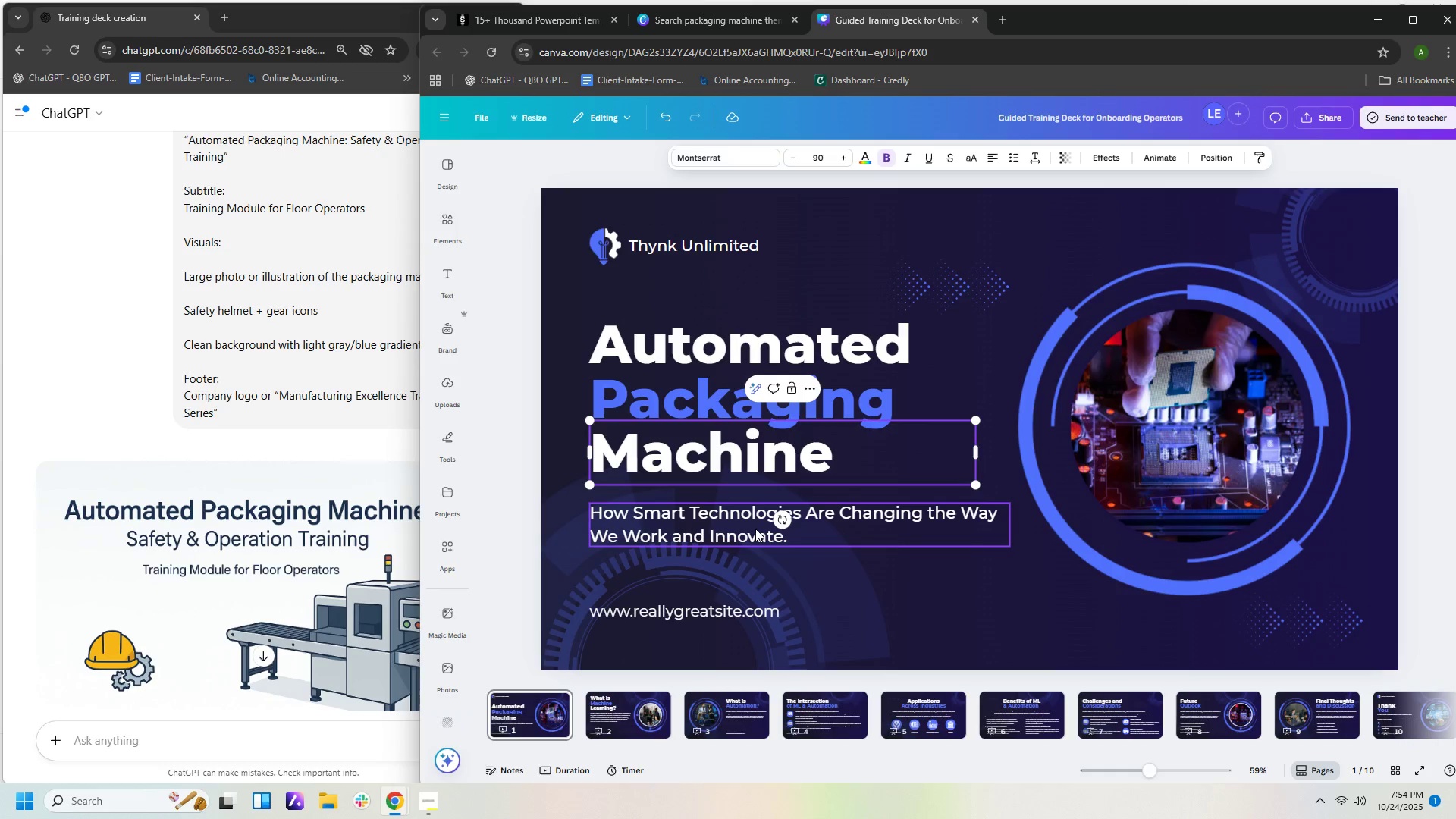 
left_click([755, 529])
 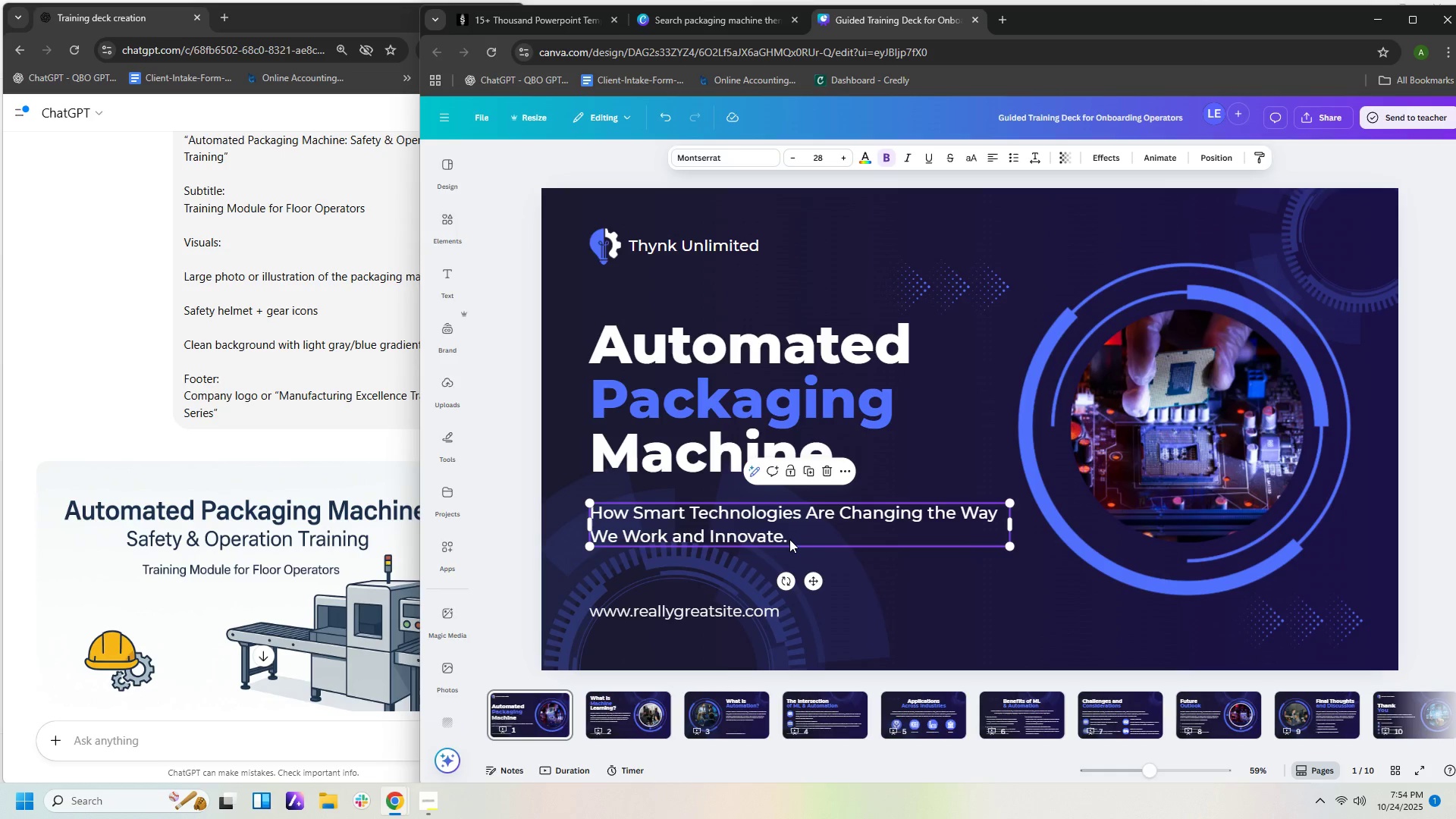 
left_click([792, 541])
 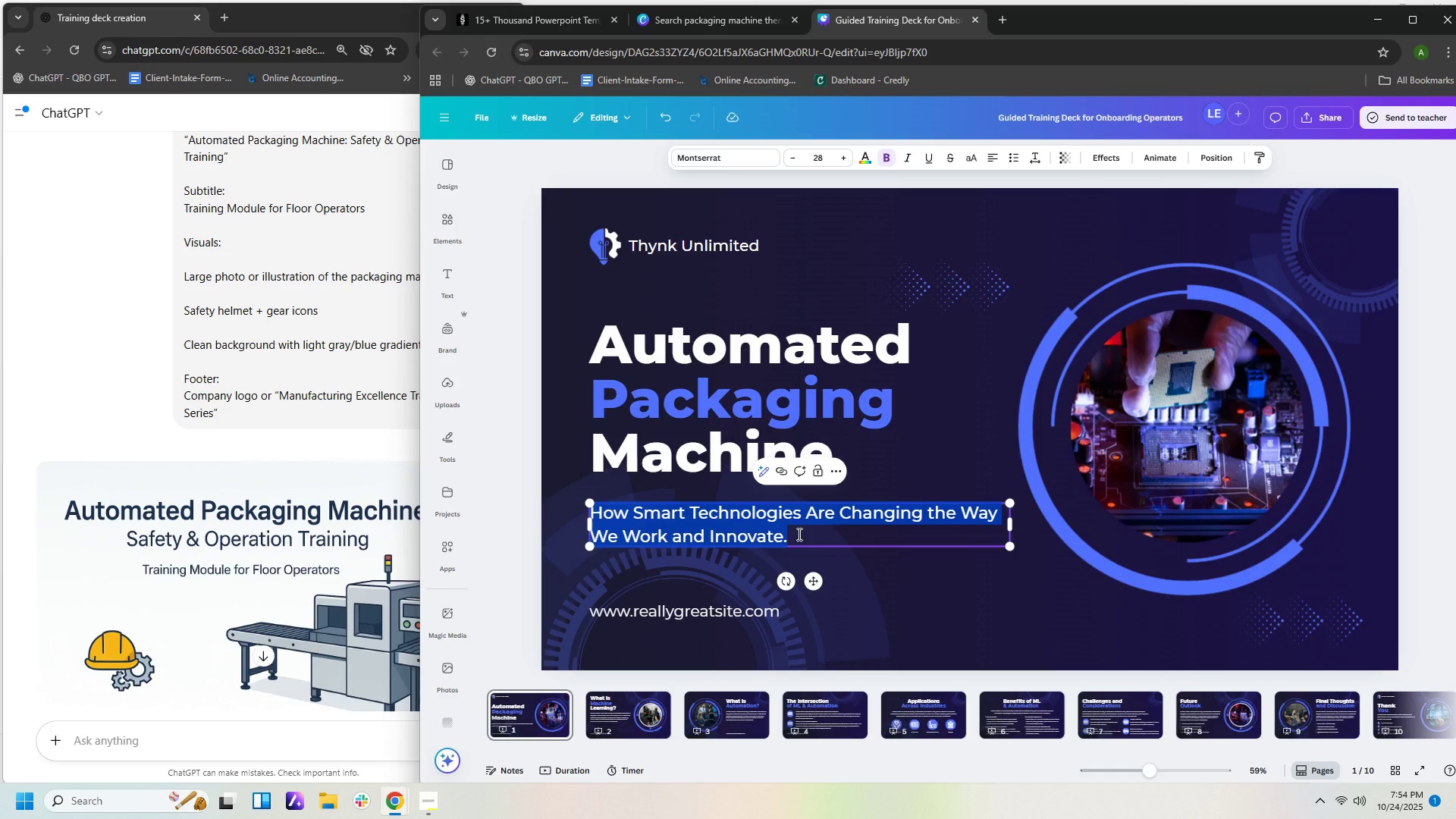 
type(SAfet)
key(Backspace)
key(Backspace)
key(Backspace)
key(Backspace)
type(aefe)
key(Backspace)
key(Backspace)
key(Backspace)
type(fety & Operation Training)
 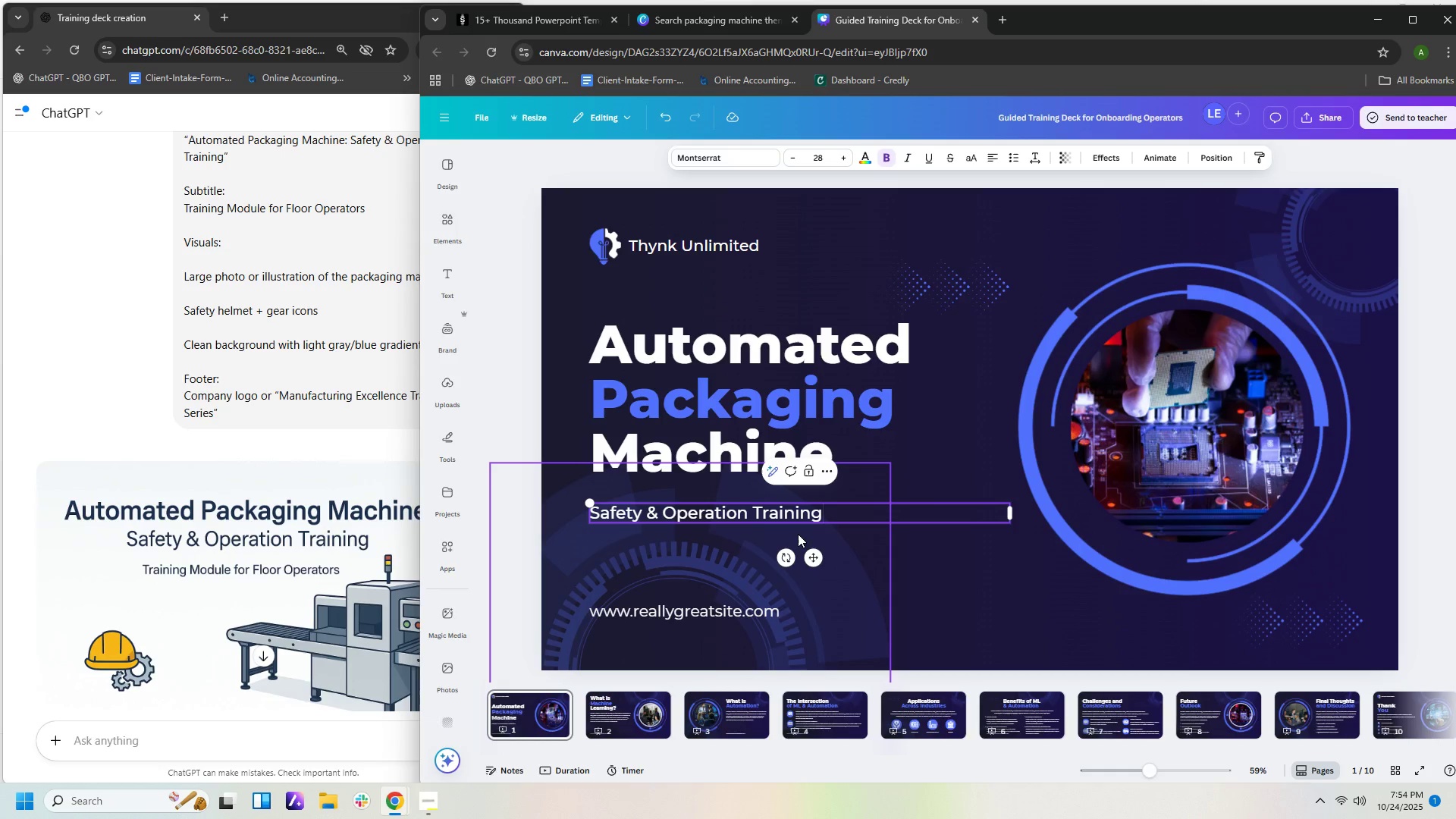 
left_click([751, 613])
 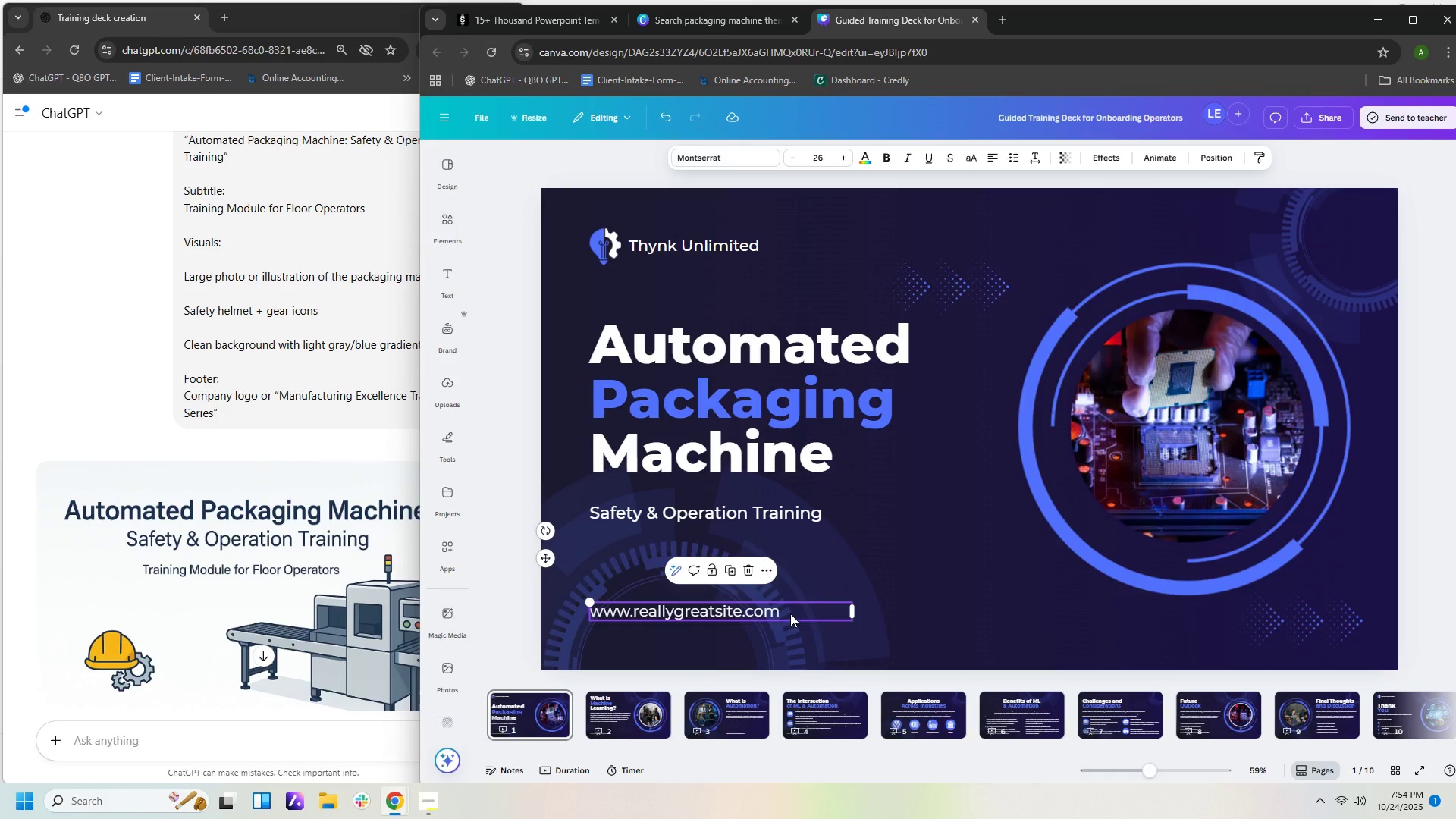 
double_click([790, 613])
 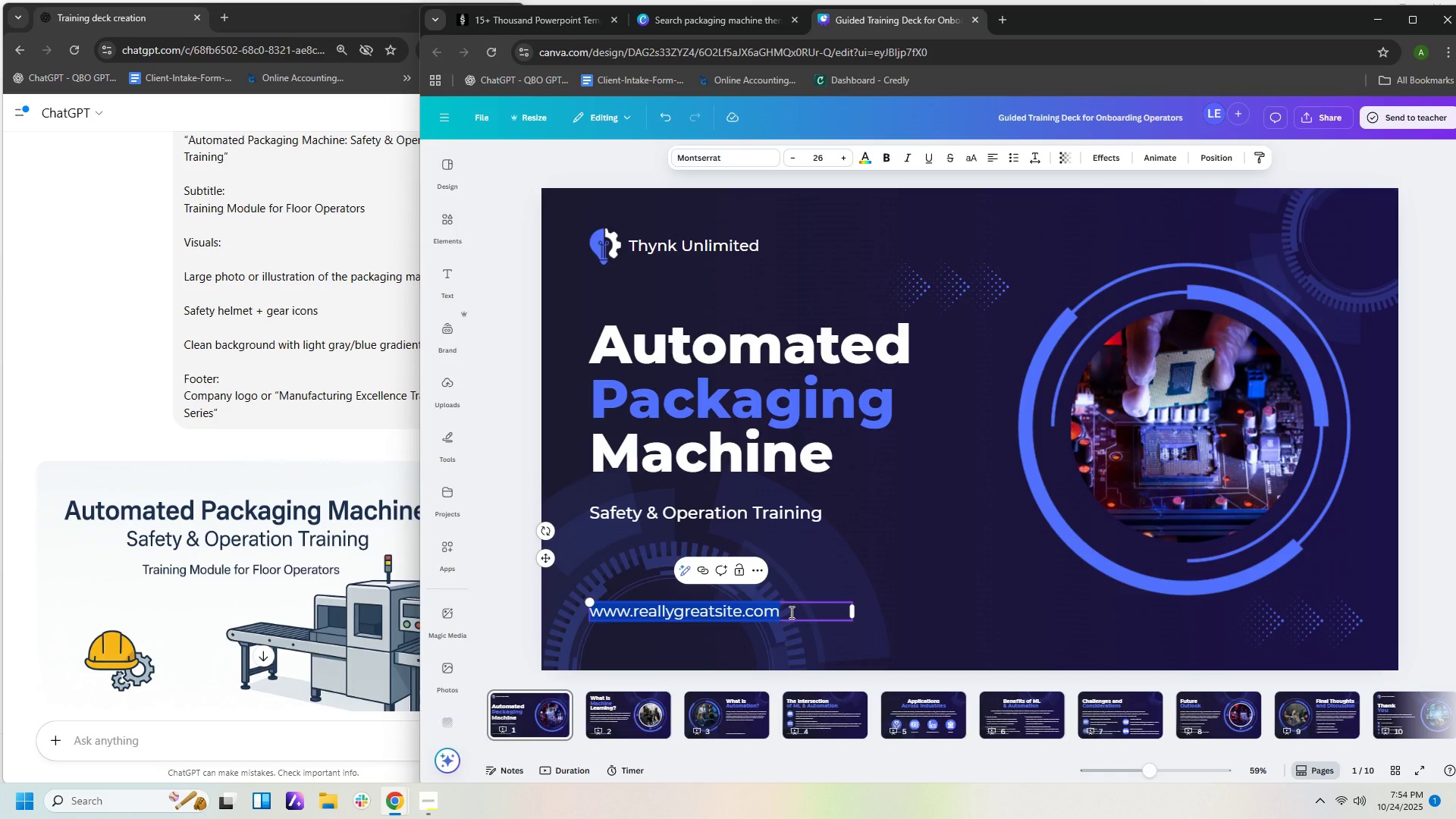 
type(Training m)
key(Backspace)
type(Moduloe )
key(Backspace)
key(Backspace)
key(Backspace)
type(e for Fllo)
key(Backspace)
key(Backspace)
type(oor Operators)
 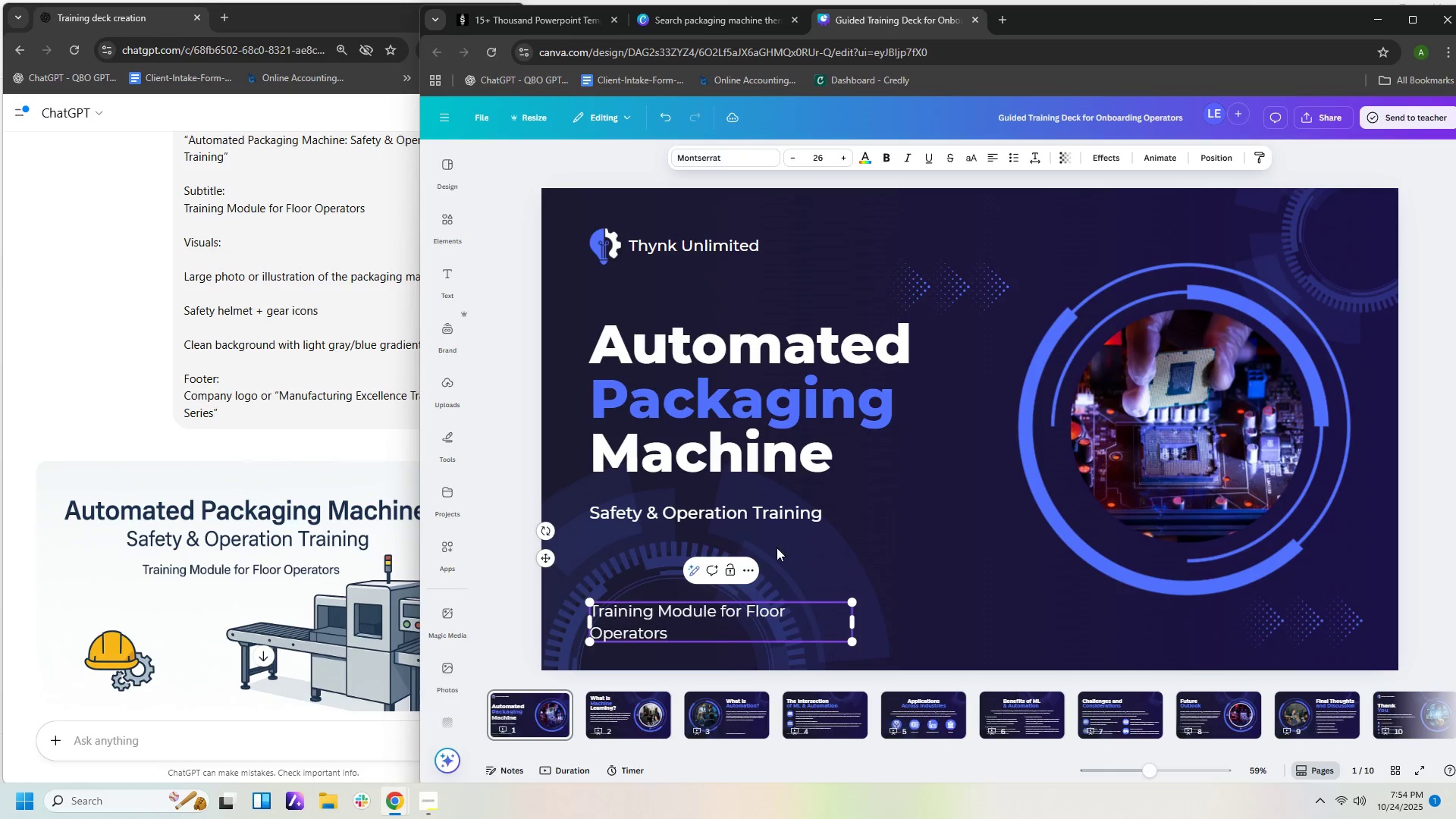 
left_click_drag(start_coordinate=[854, 622], to_coordinate=[889, 629])
 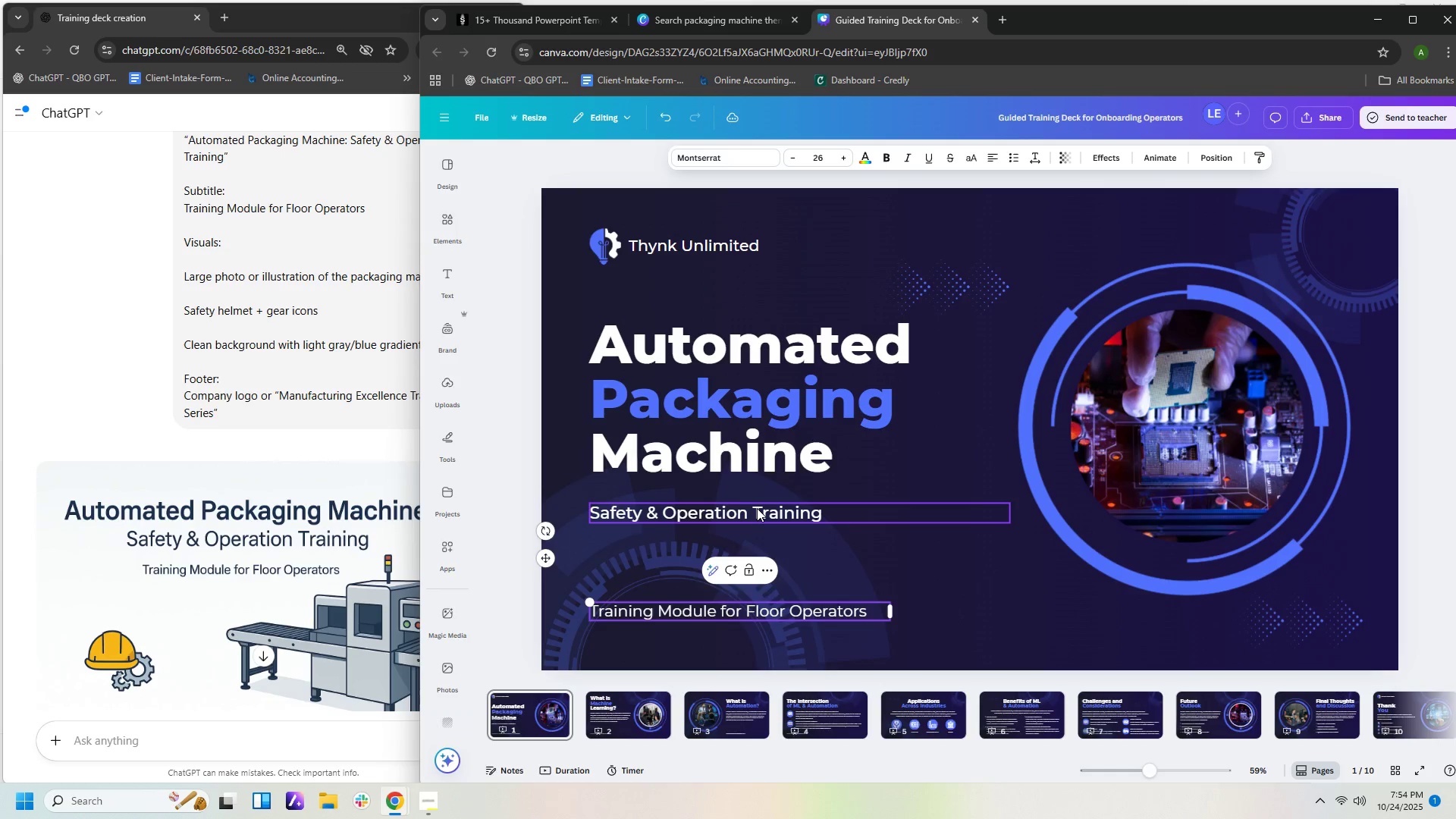 
left_click([757, 508])
 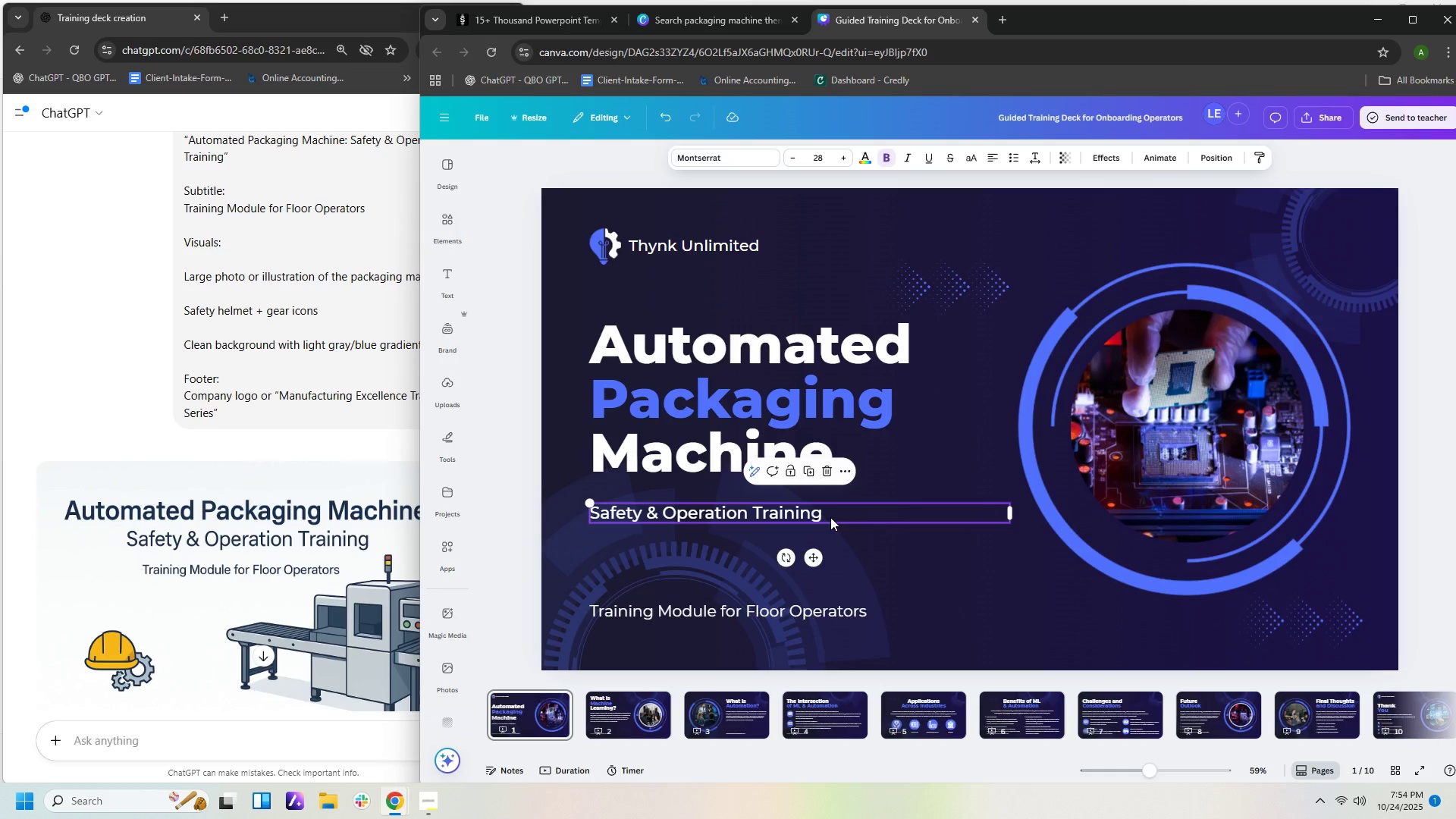 
left_click([830, 517])
 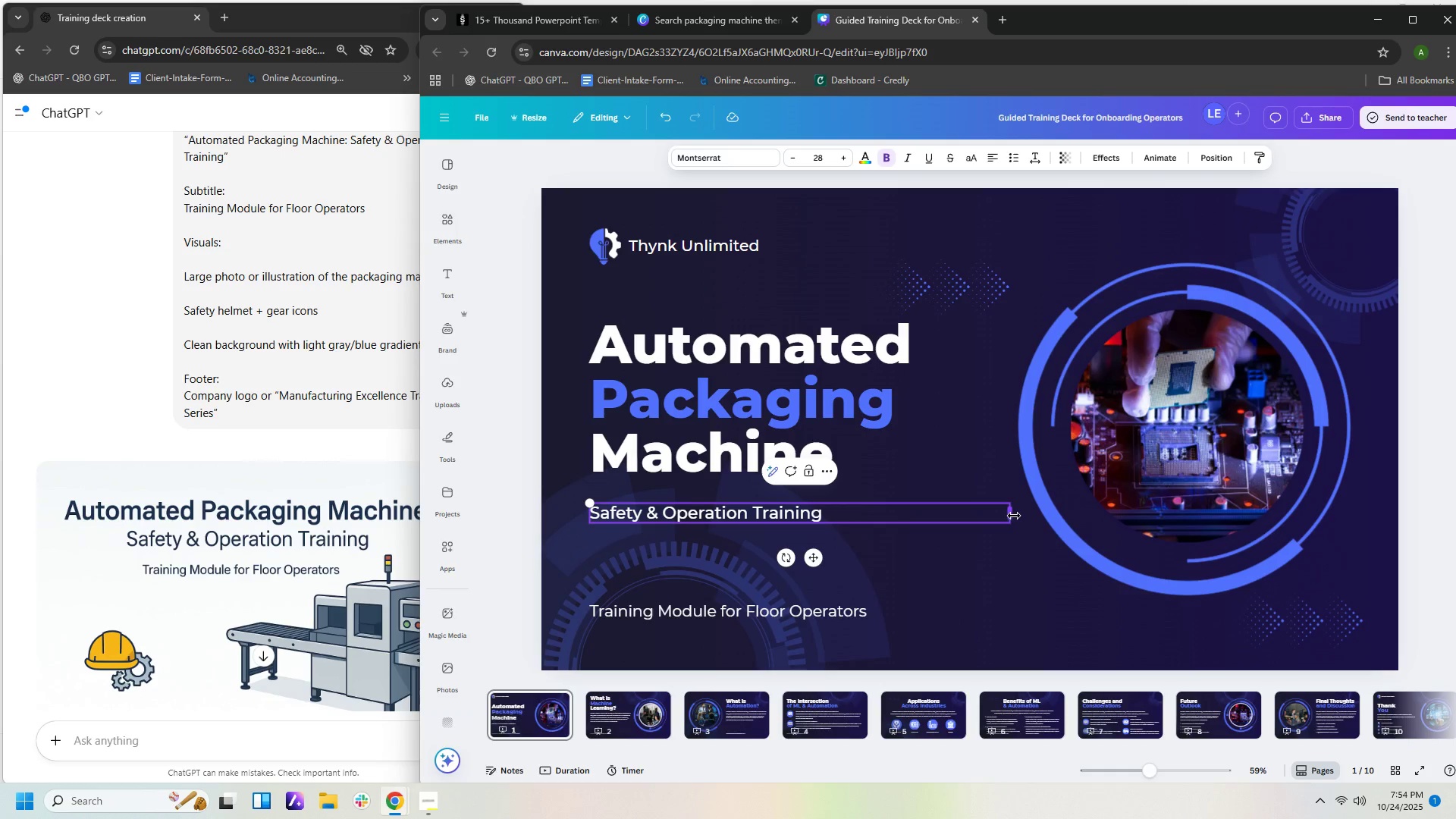 
left_click_drag(start_coordinate=[1014, 516], to_coordinate=[834, 519])
 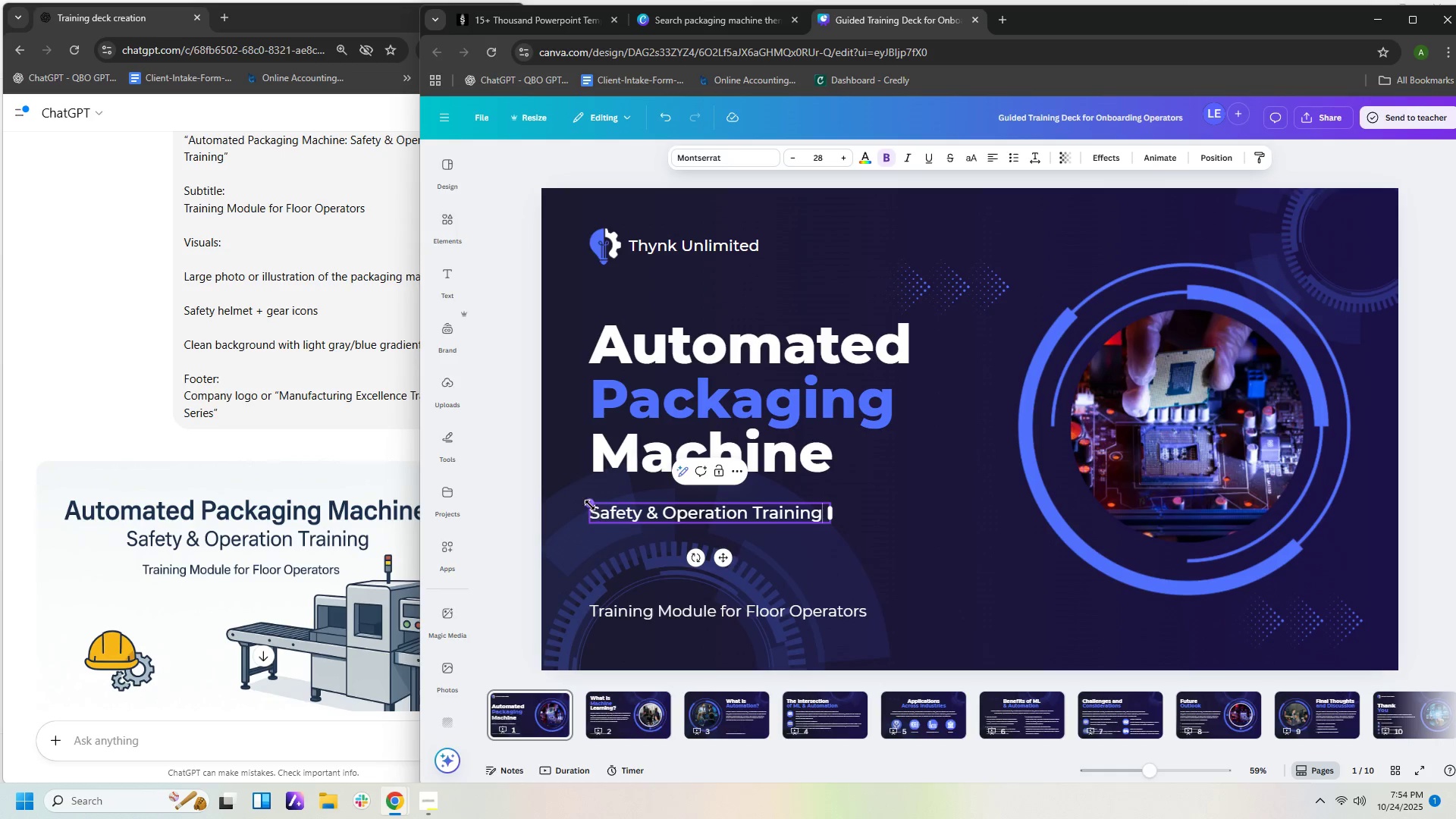 
left_click_drag(start_coordinate=[587, 503], to_coordinate=[539, 447])
 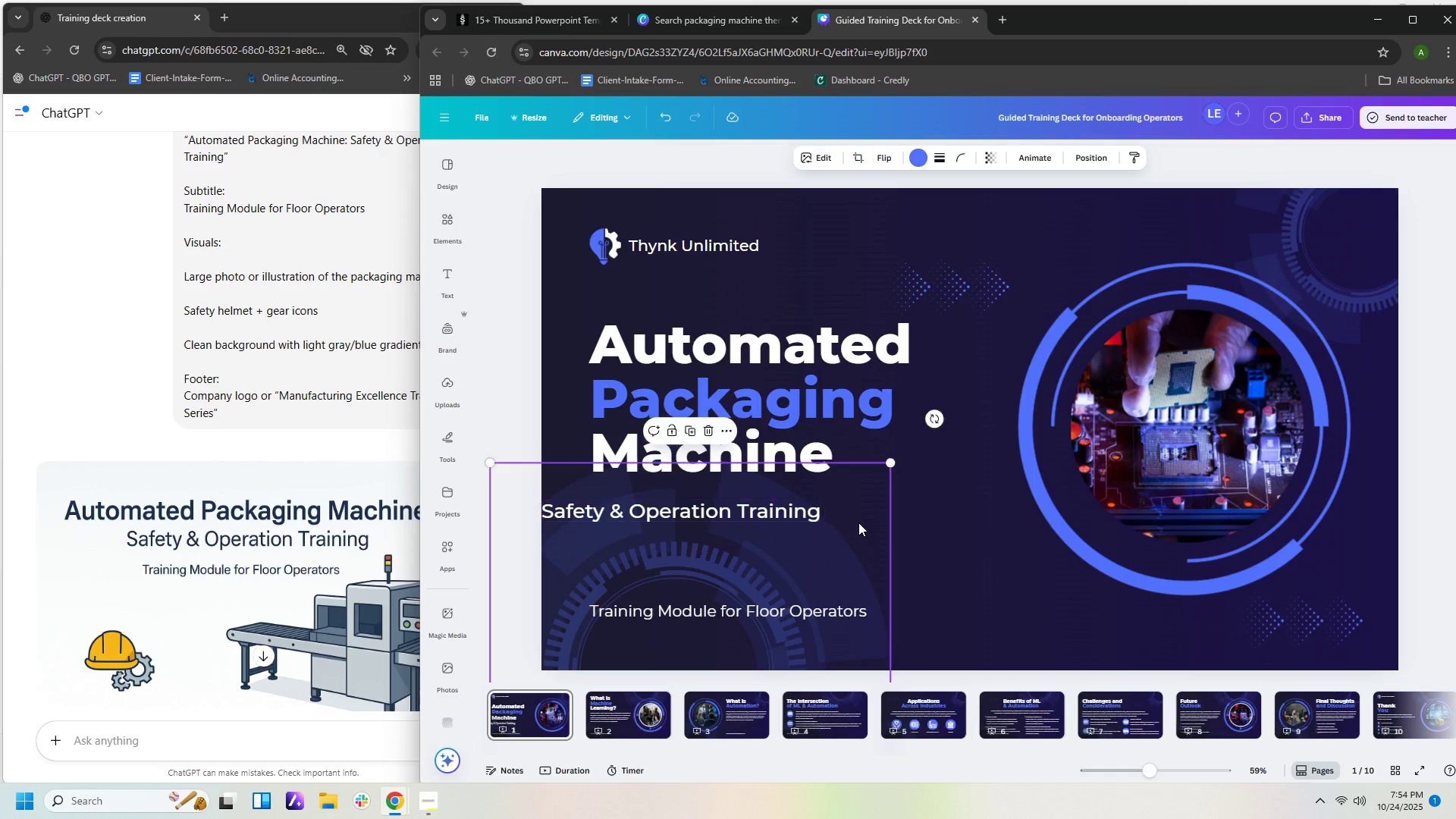 
double_click([804, 513])
 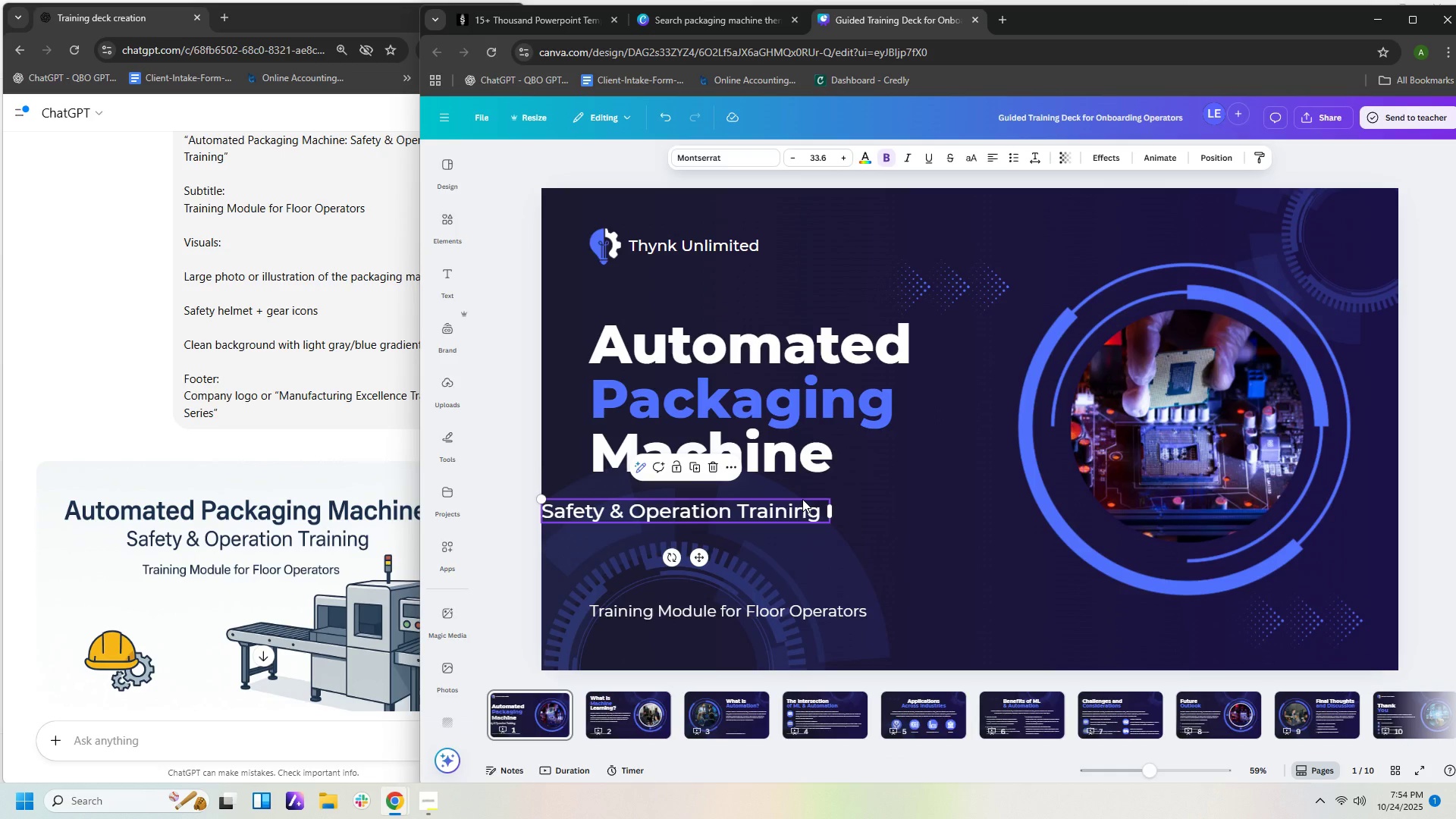 
left_click_drag(start_coordinate=[802, 499], to_coordinate=[859, 501])
 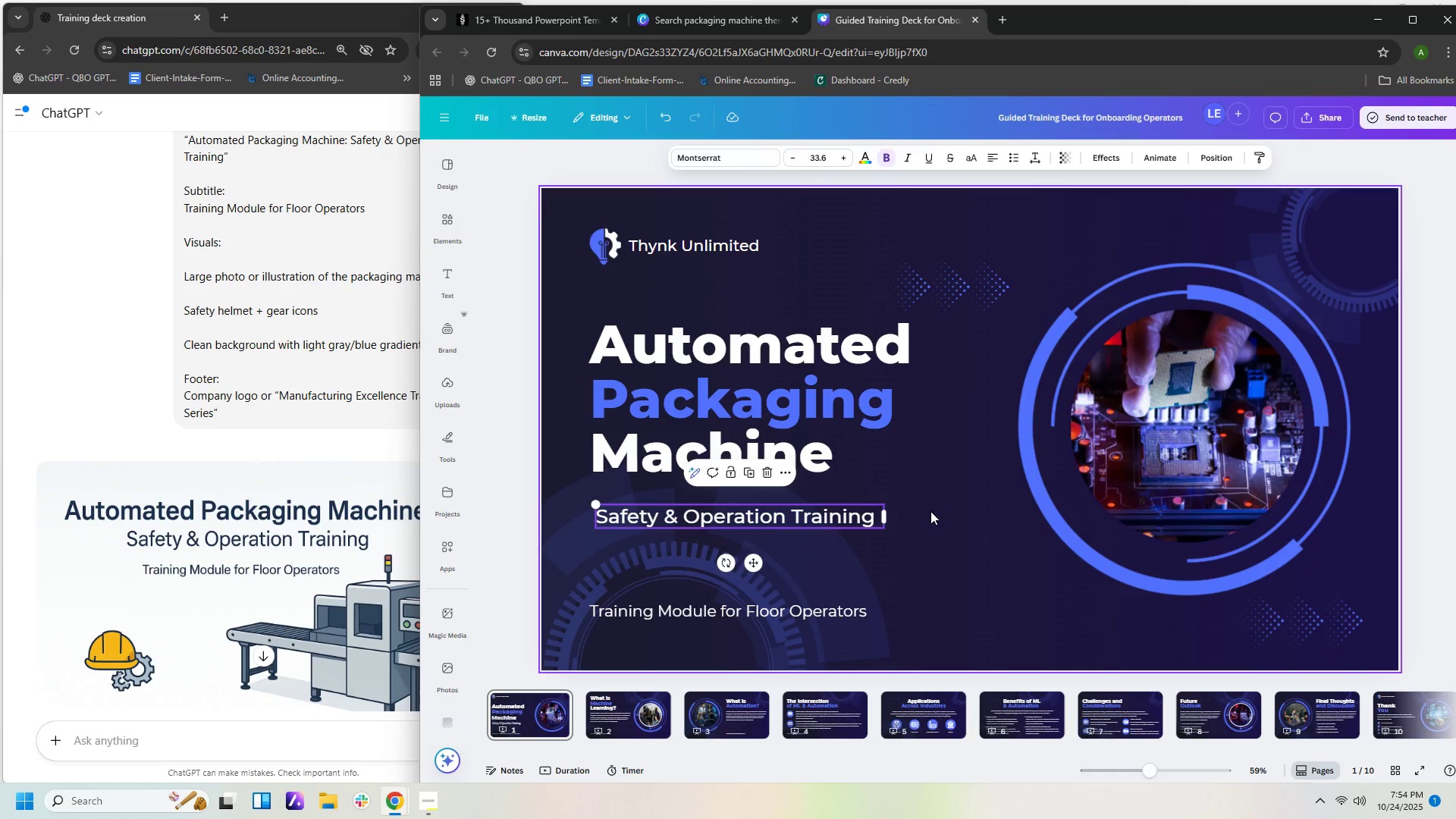 
left_click([930, 511])
 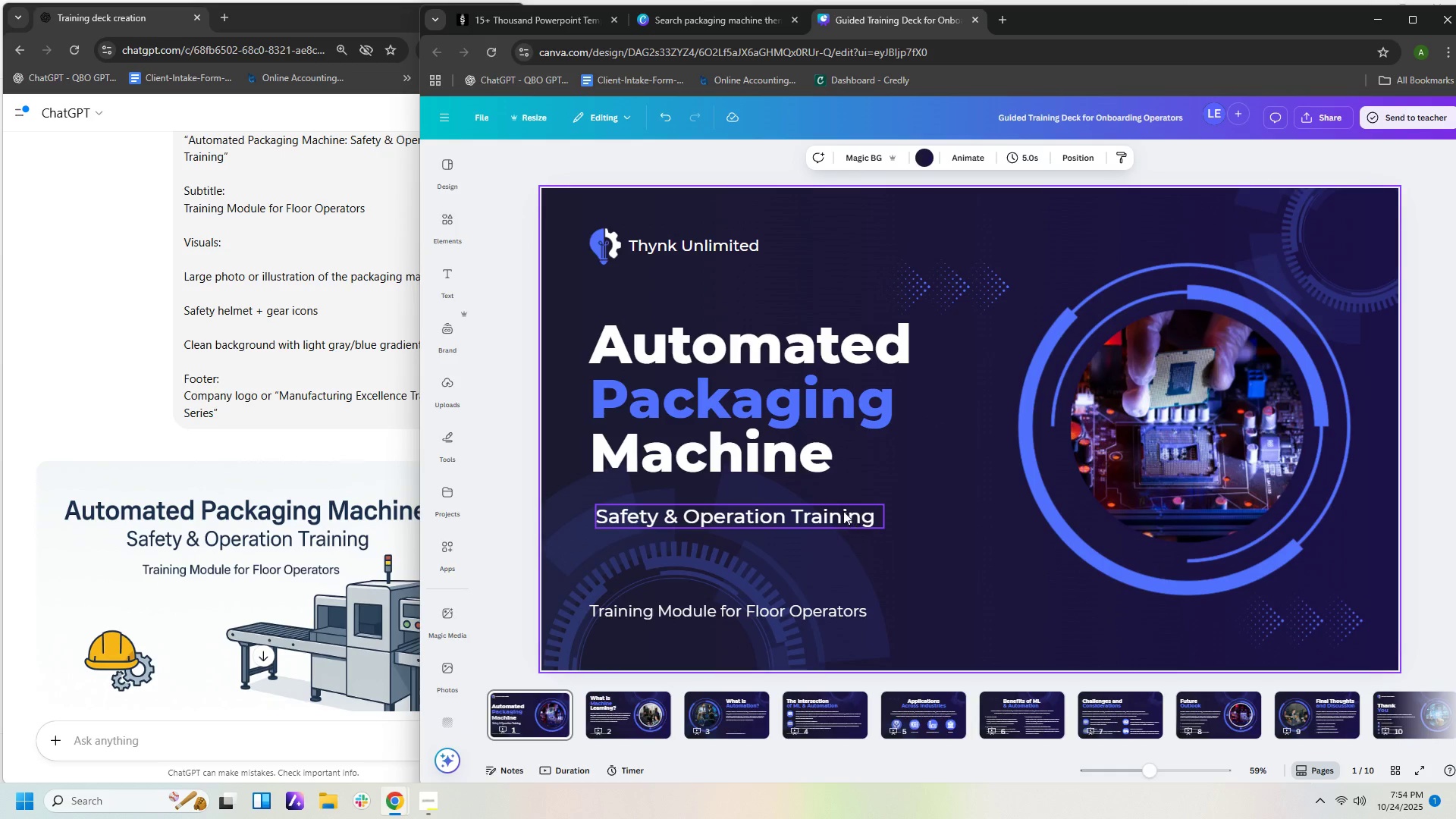 
left_click([842, 509])
 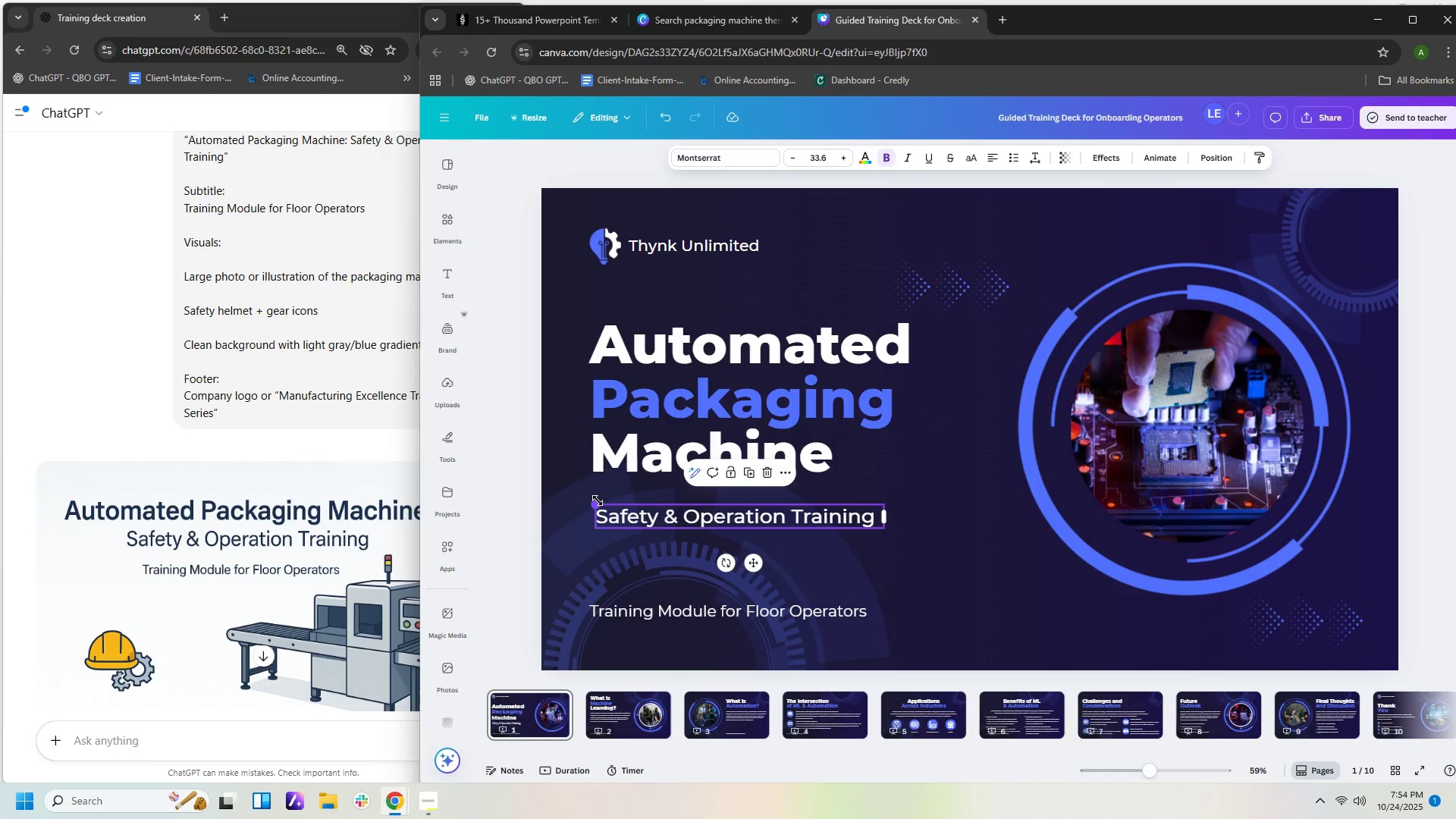 
left_click_drag(start_coordinate=[598, 500], to_coordinate=[557, 472])
 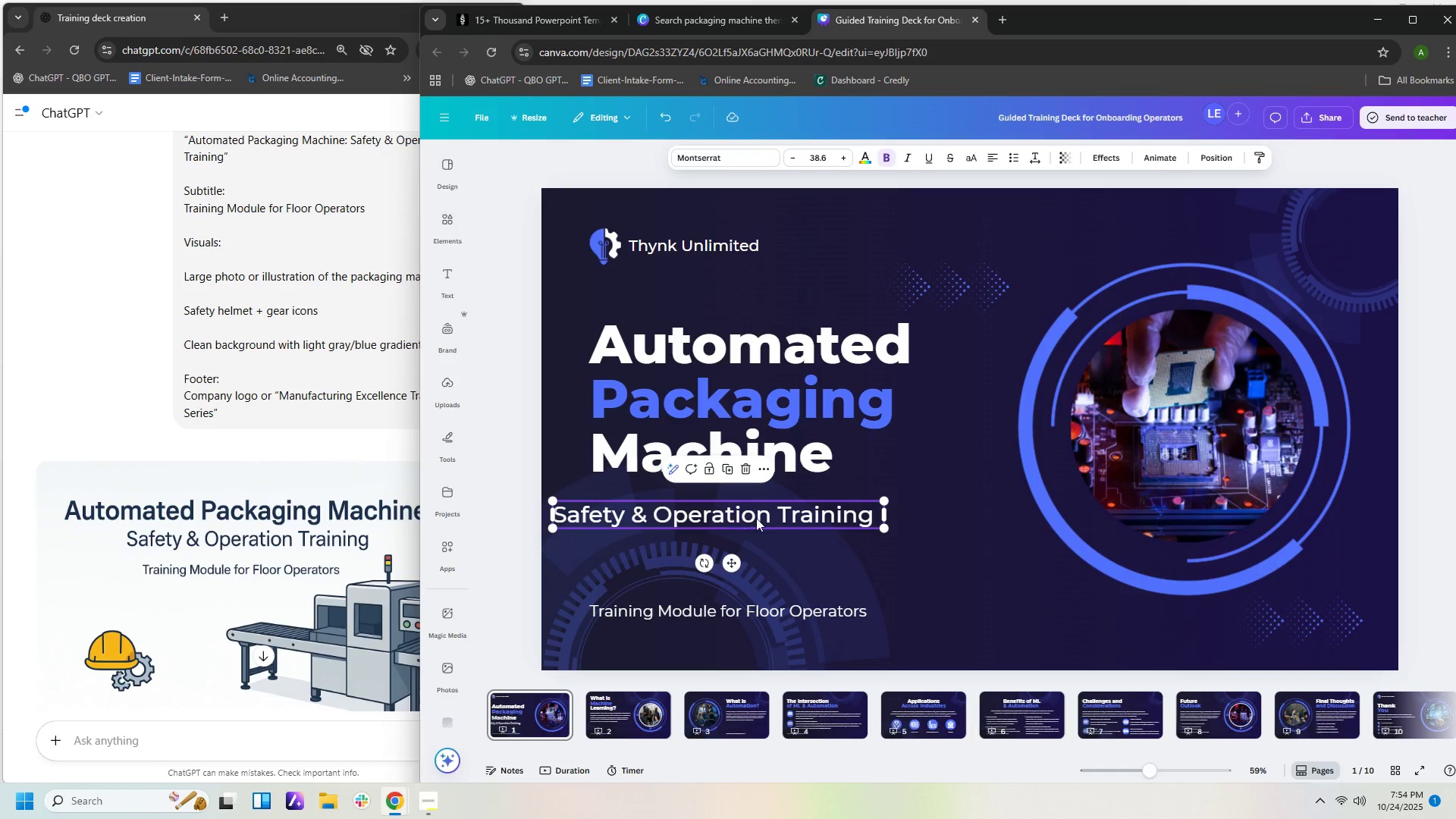 
left_click([756, 518])
 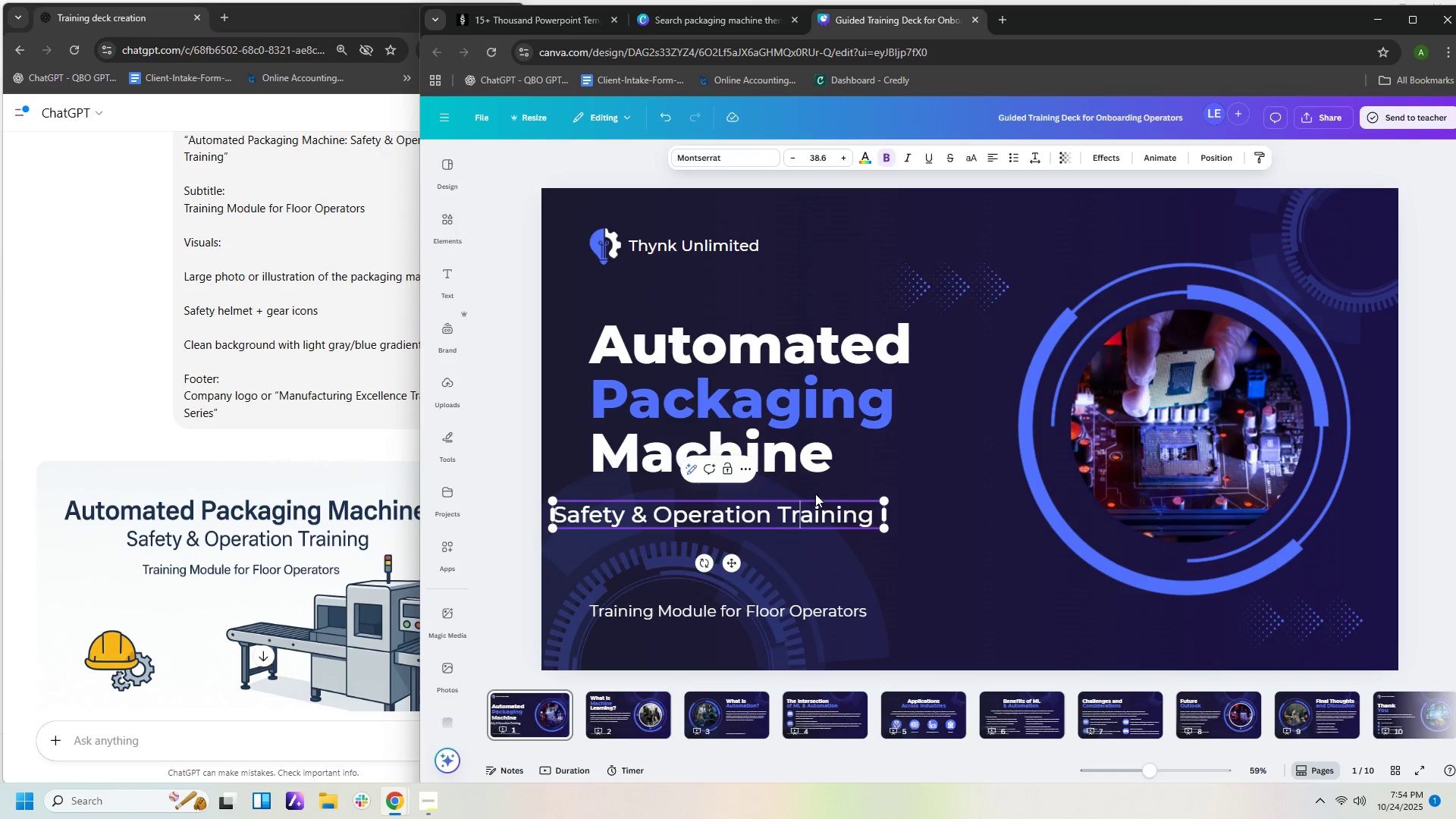 
double_click([862, 482])
 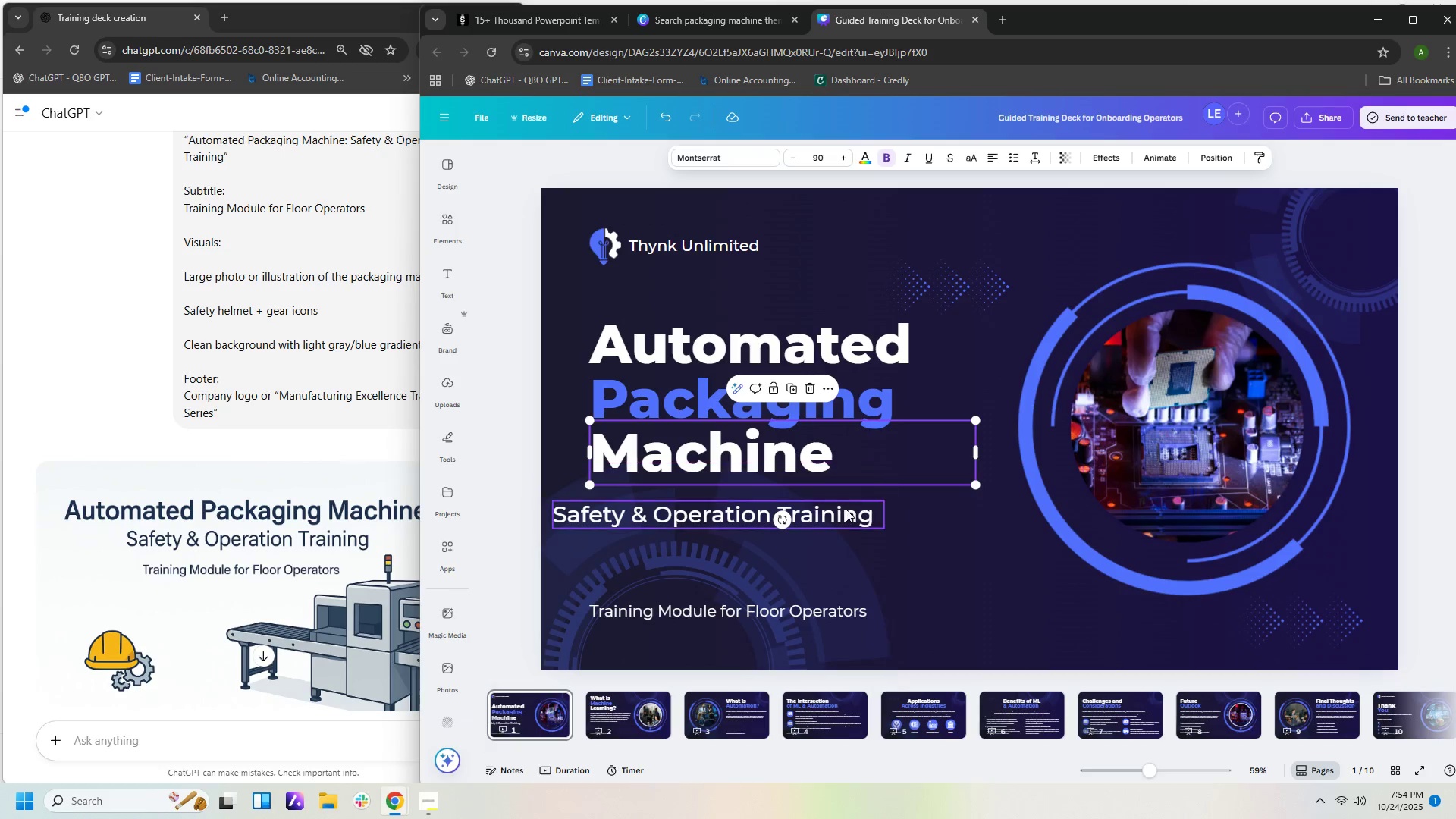 
triple_click([845, 510])
 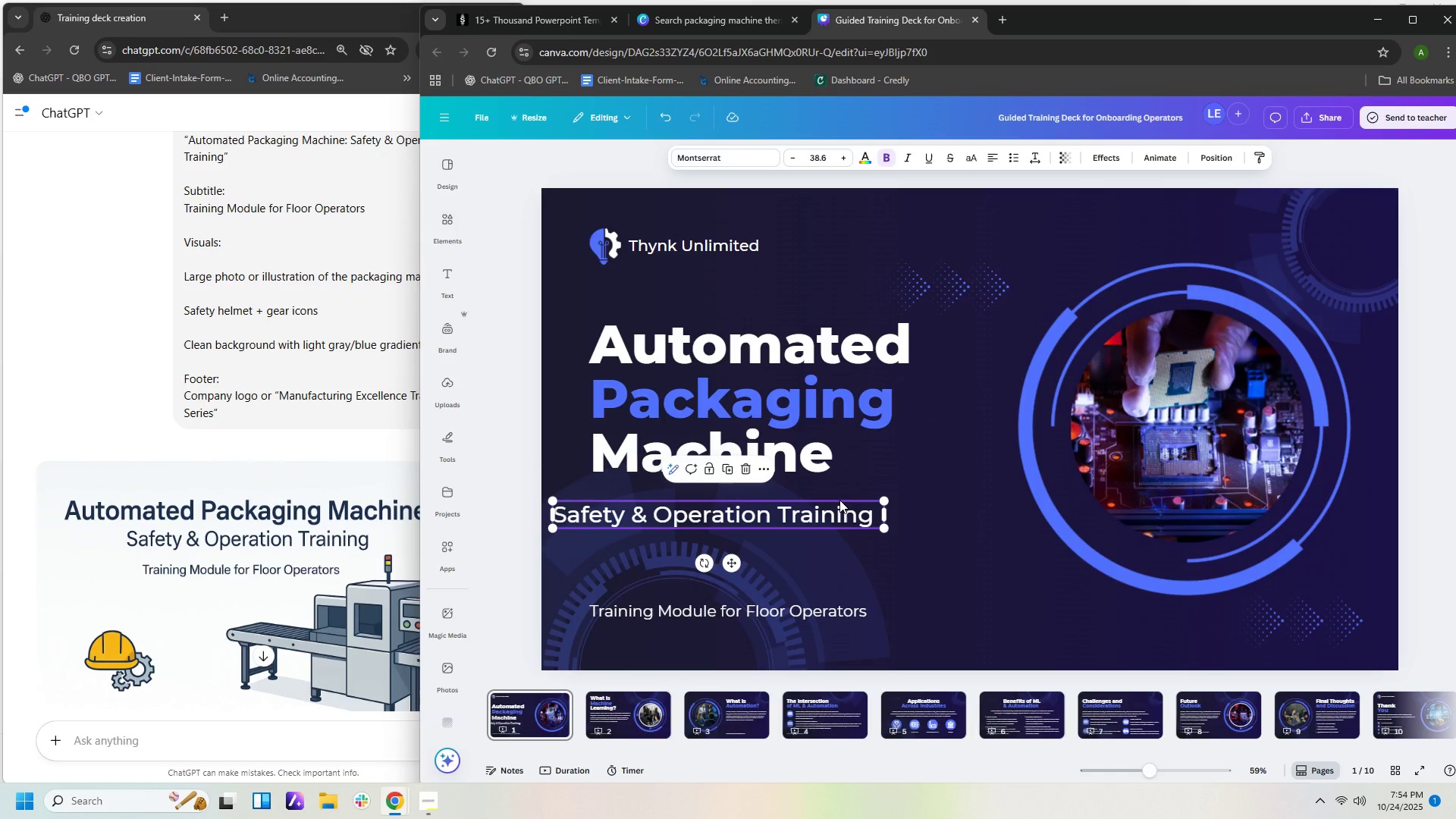 
left_click_drag(start_coordinate=[839, 500], to_coordinate=[895, 491])
 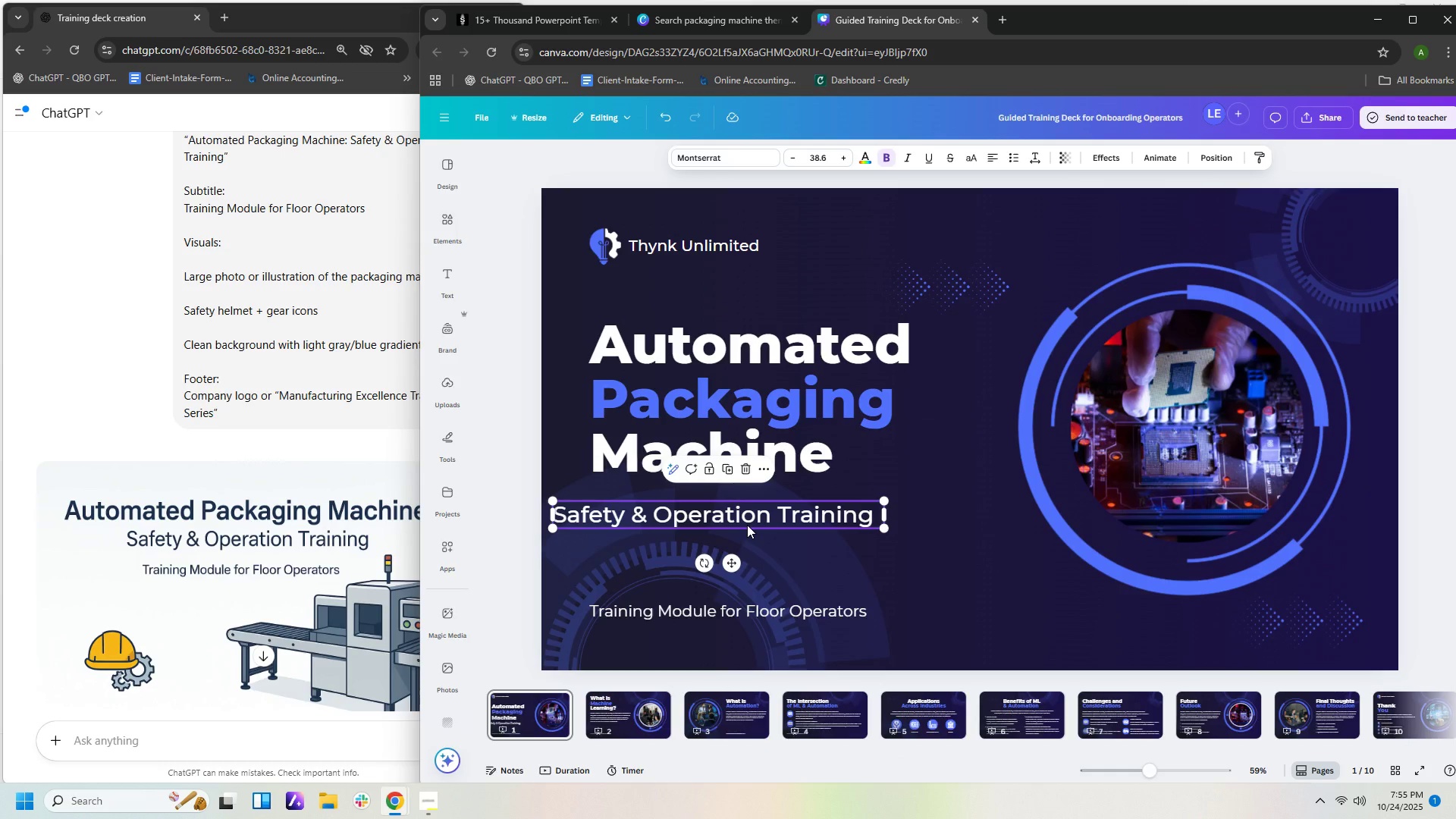 
left_click_drag(start_coordinate=[747, 525], to_coordinate=[789, 528])
 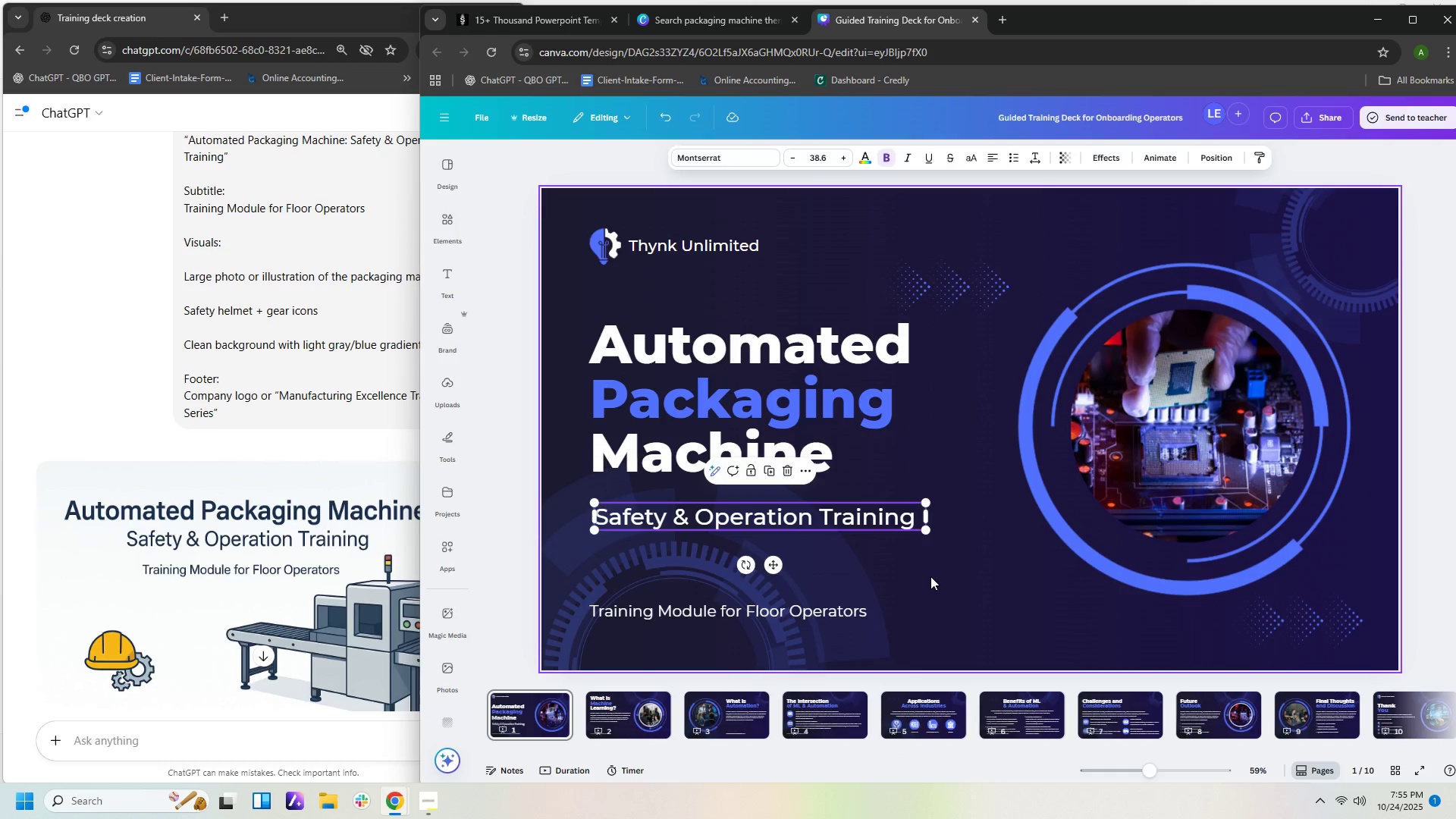 
left_click([930, 576])
 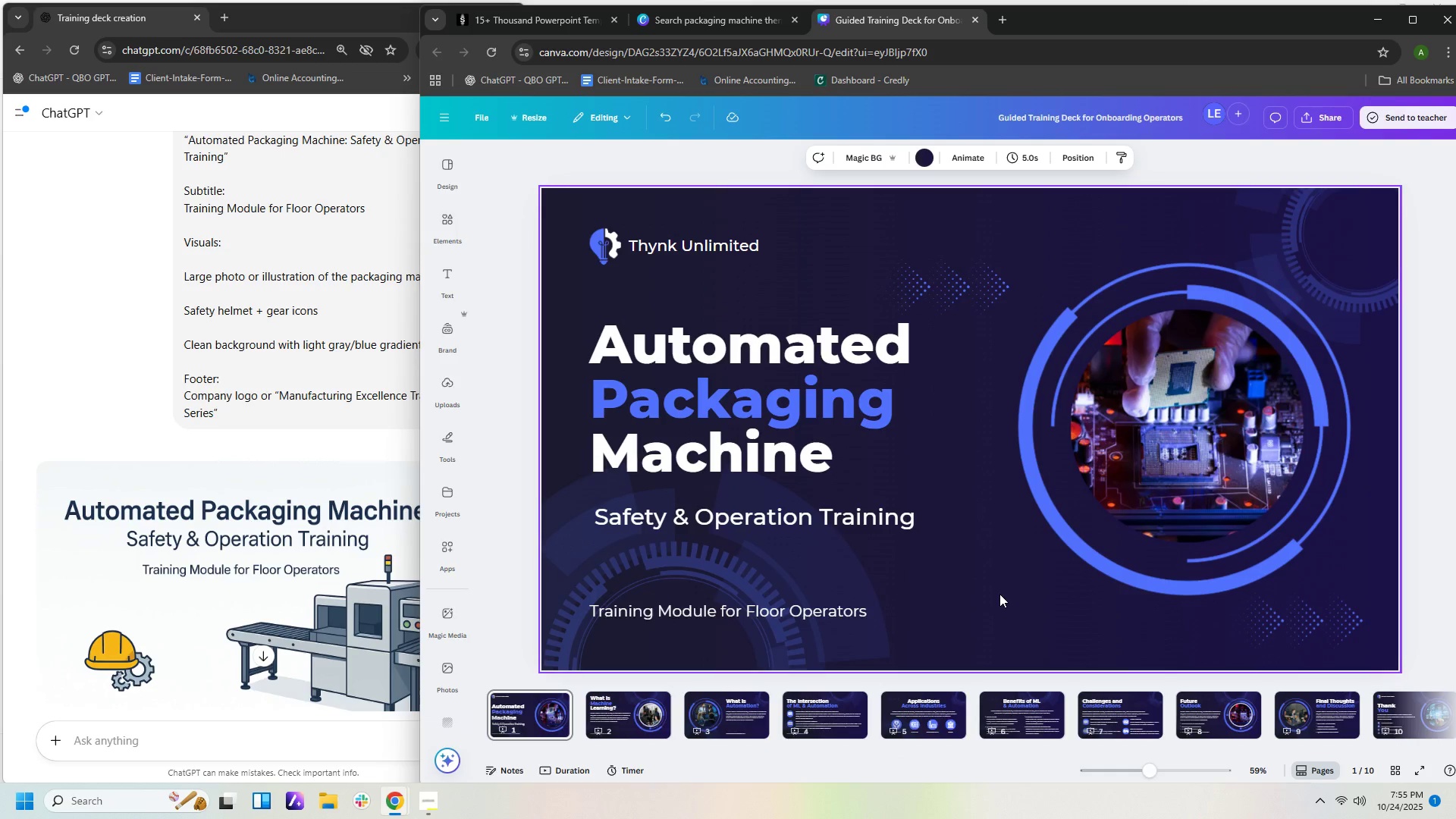 
wait(5.42)
 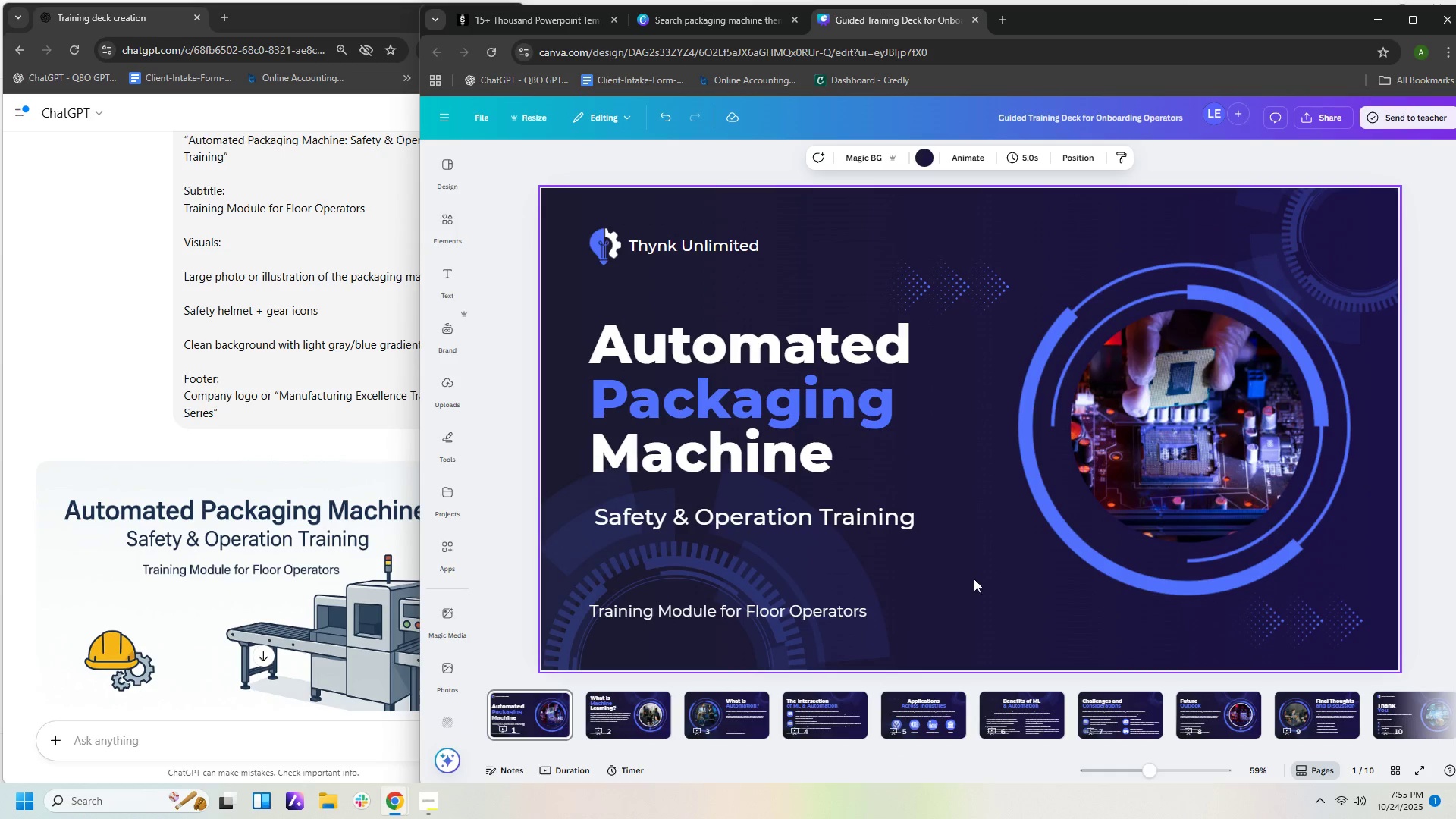 
left_click([620, 614])
 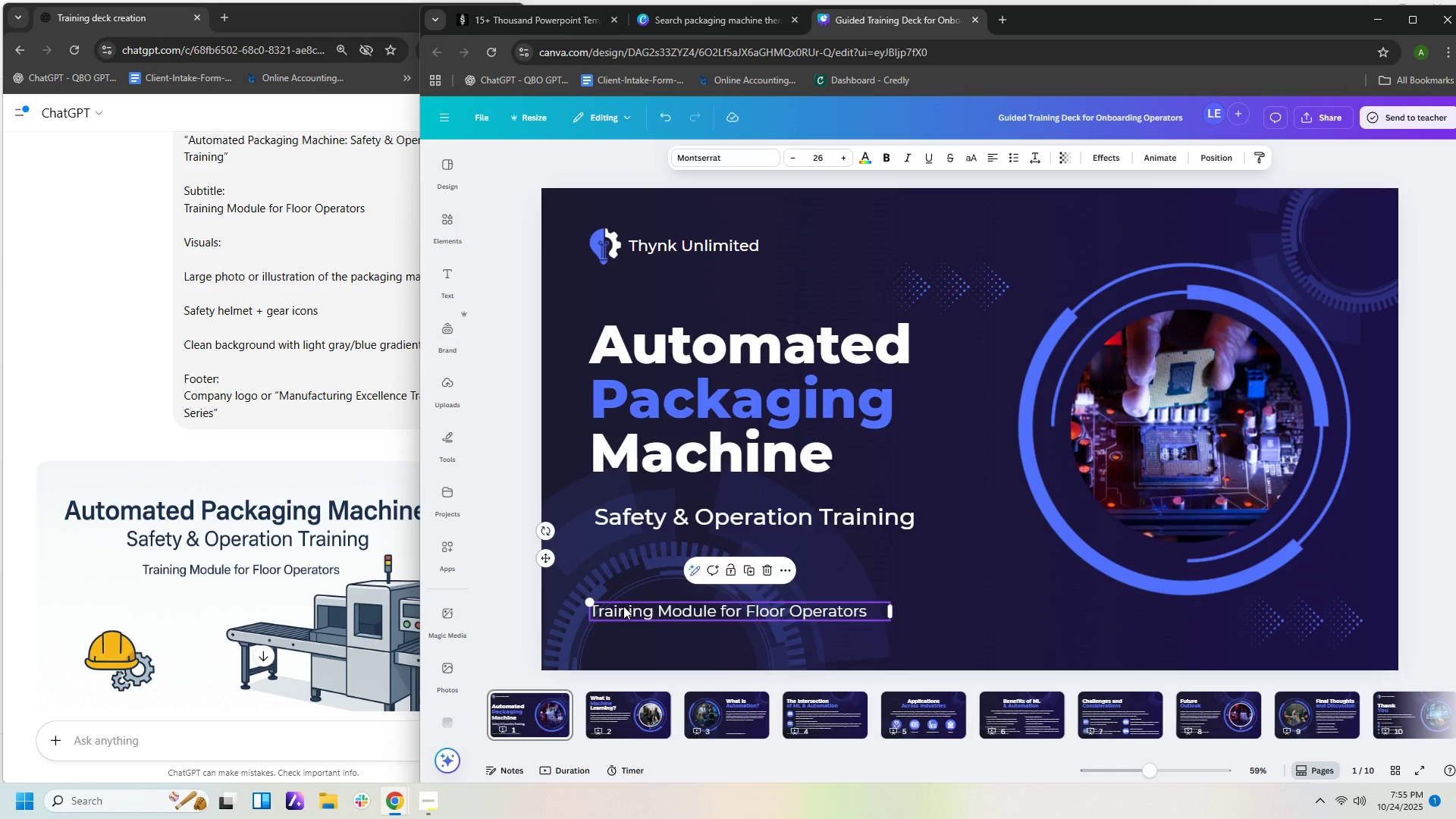 
left_click_drag(start_coordinate=[623, 606], to_coordinate=[635, 606])
 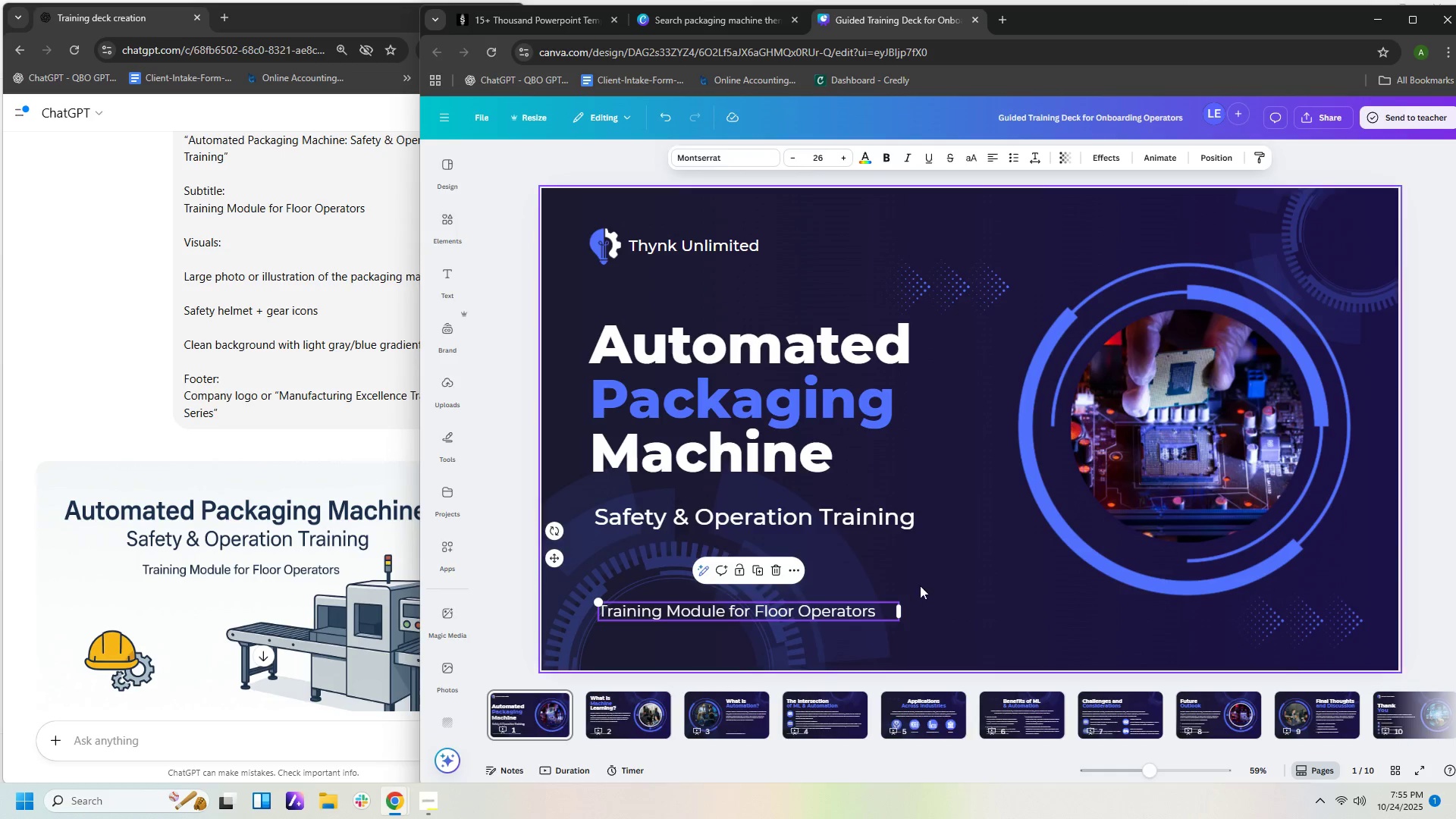 
left_click([935, 575])
 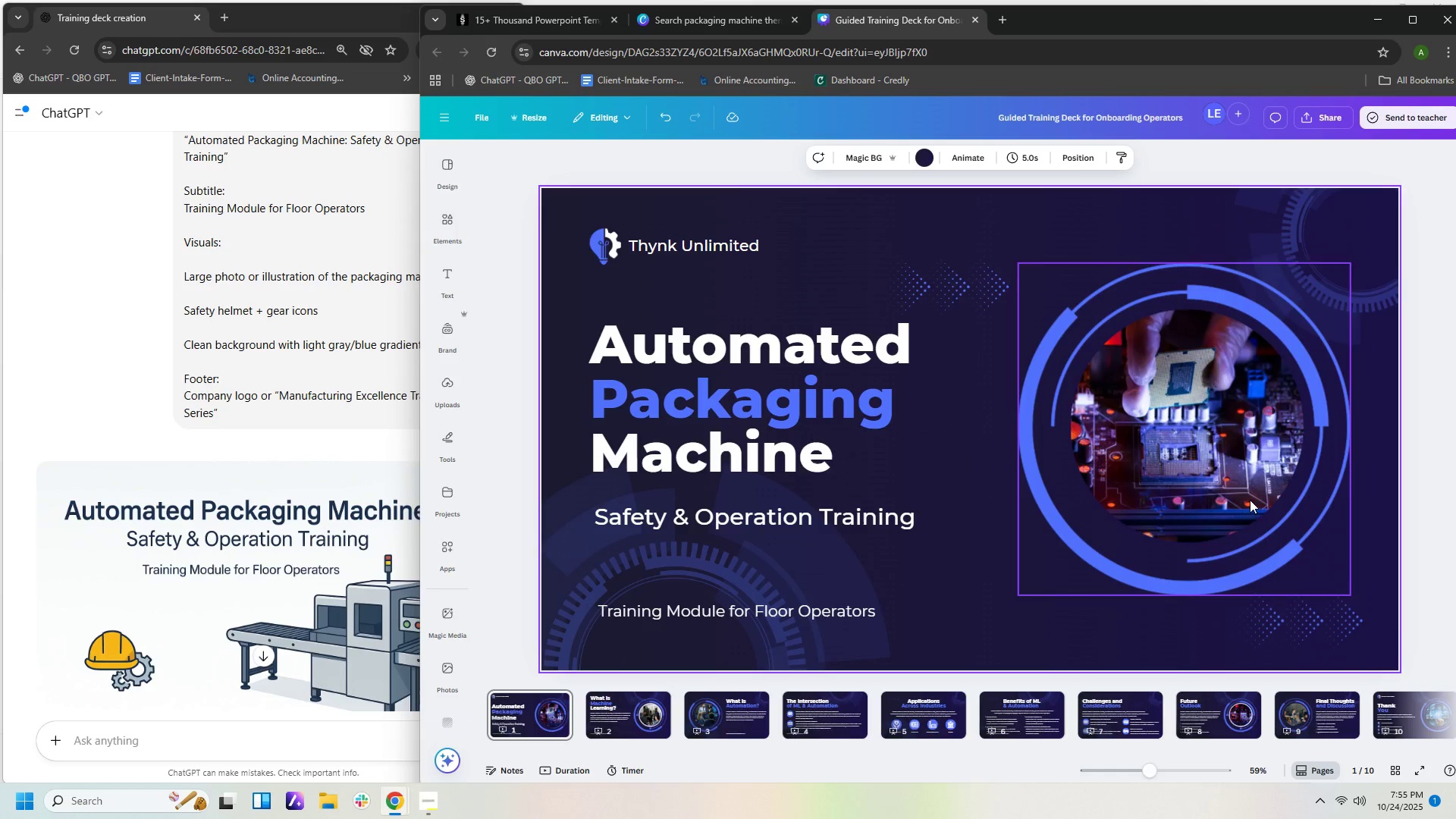 
wait(12.53)
 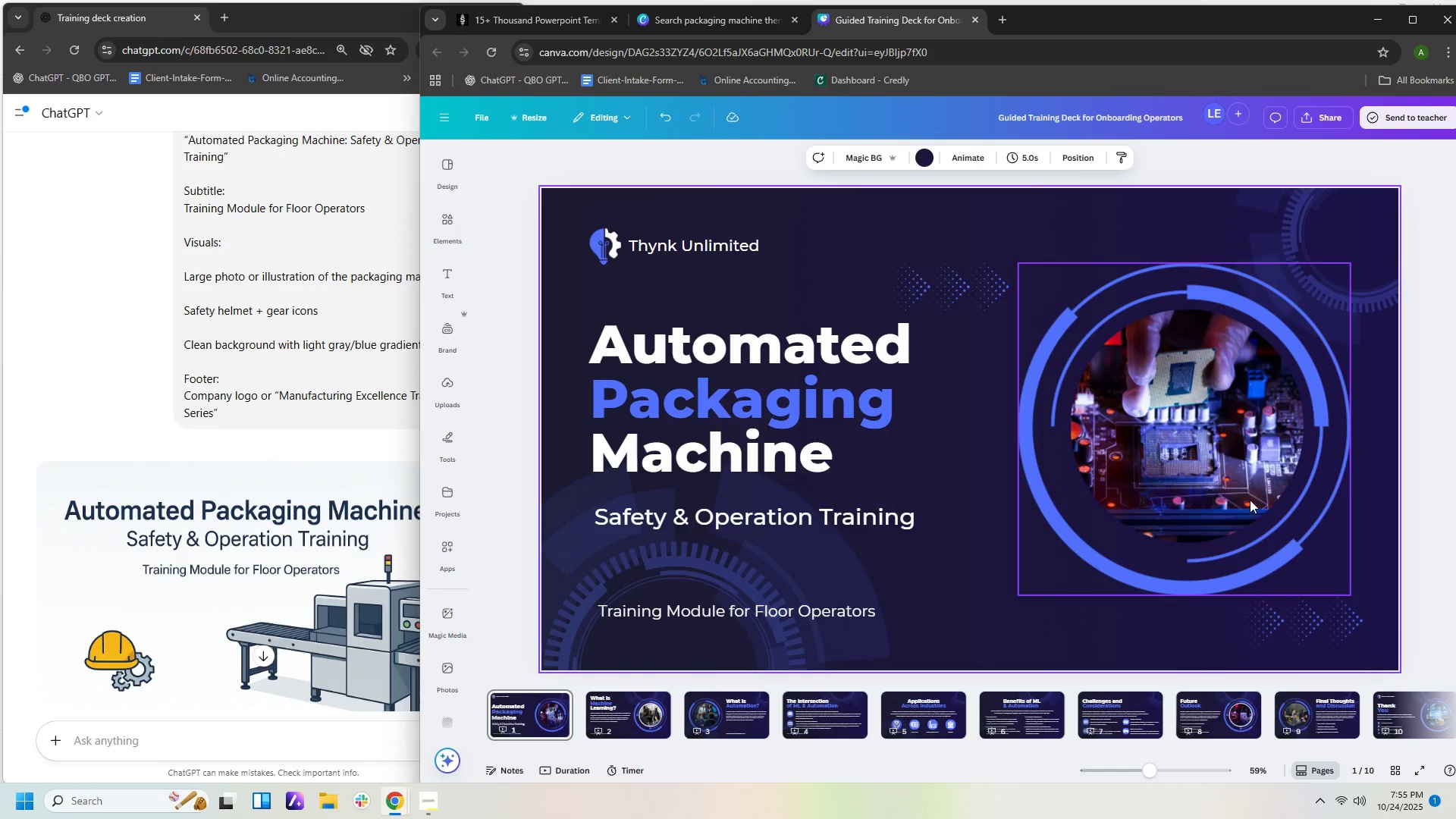 
left_click([877, 307])
 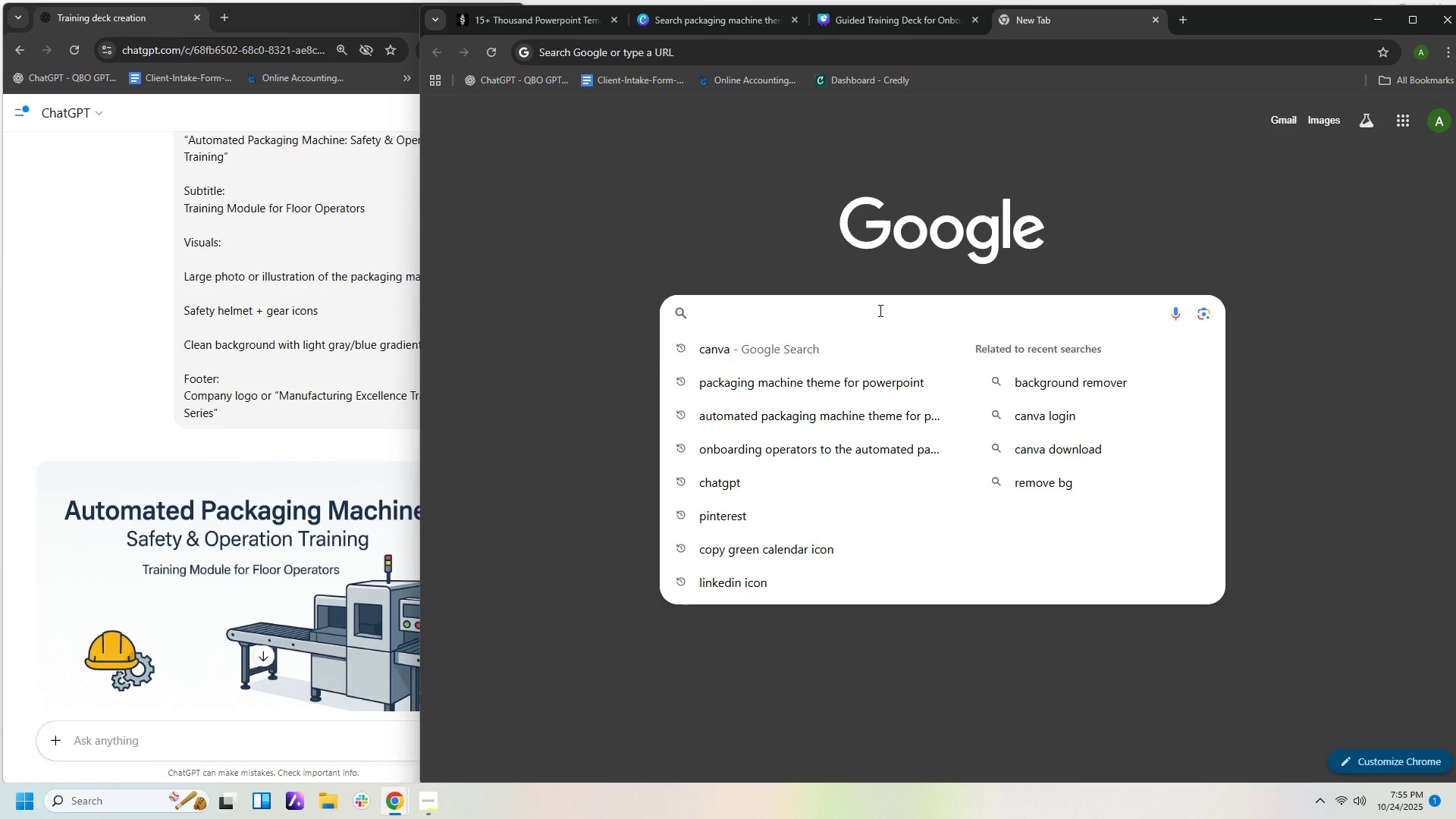 
type(pinterest)
 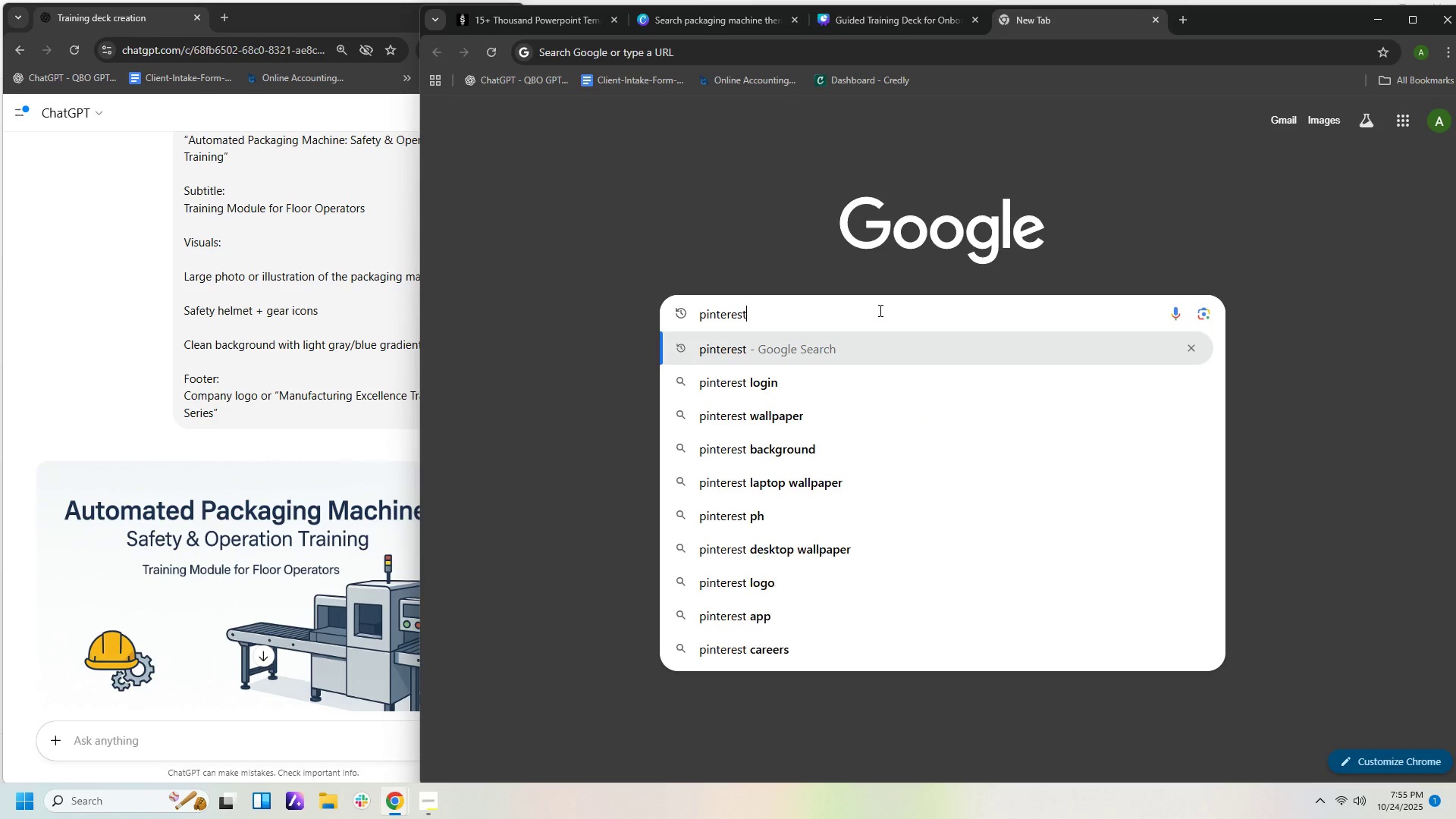 
key(Enter)
 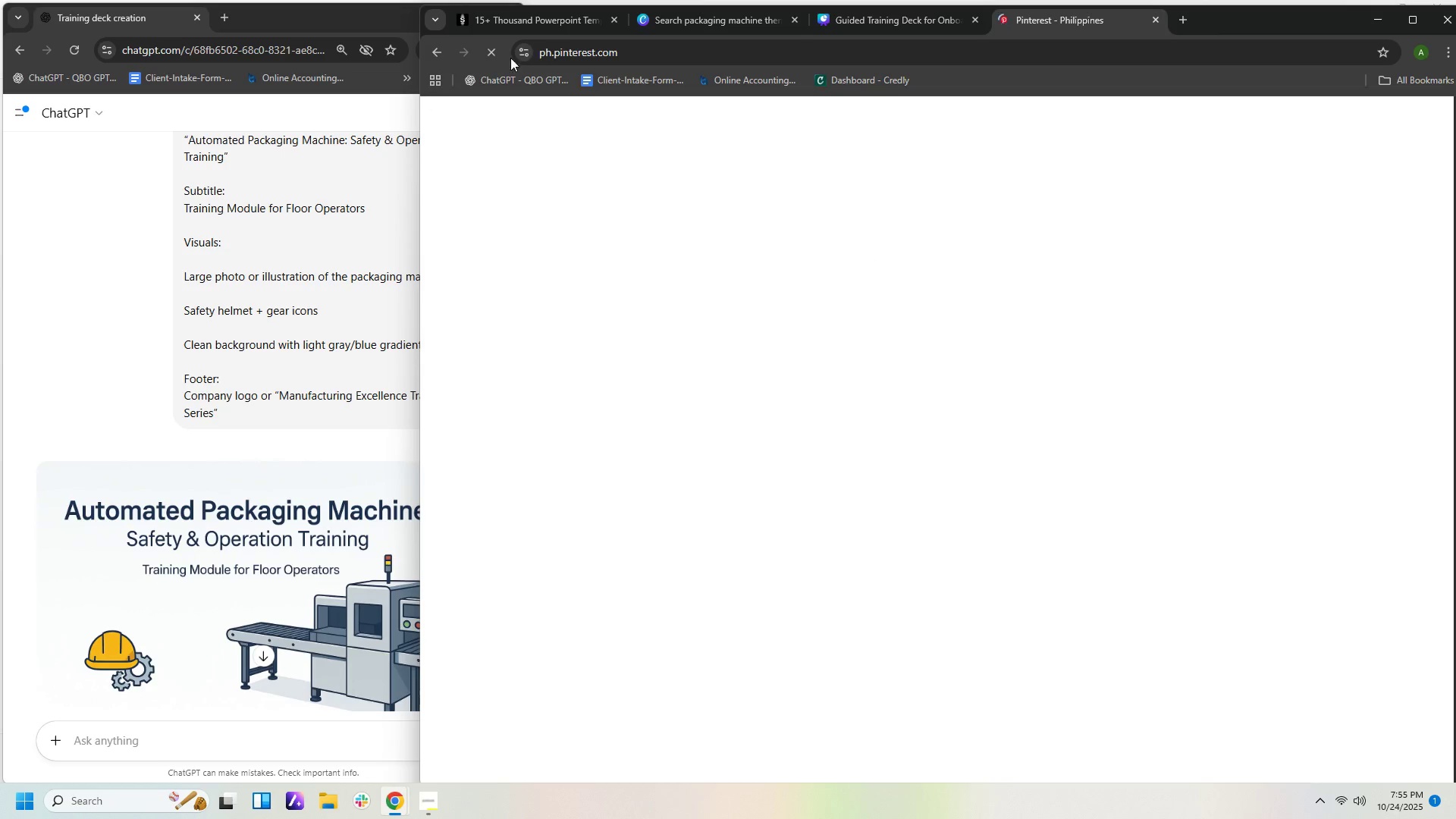 
wait(6.01)
 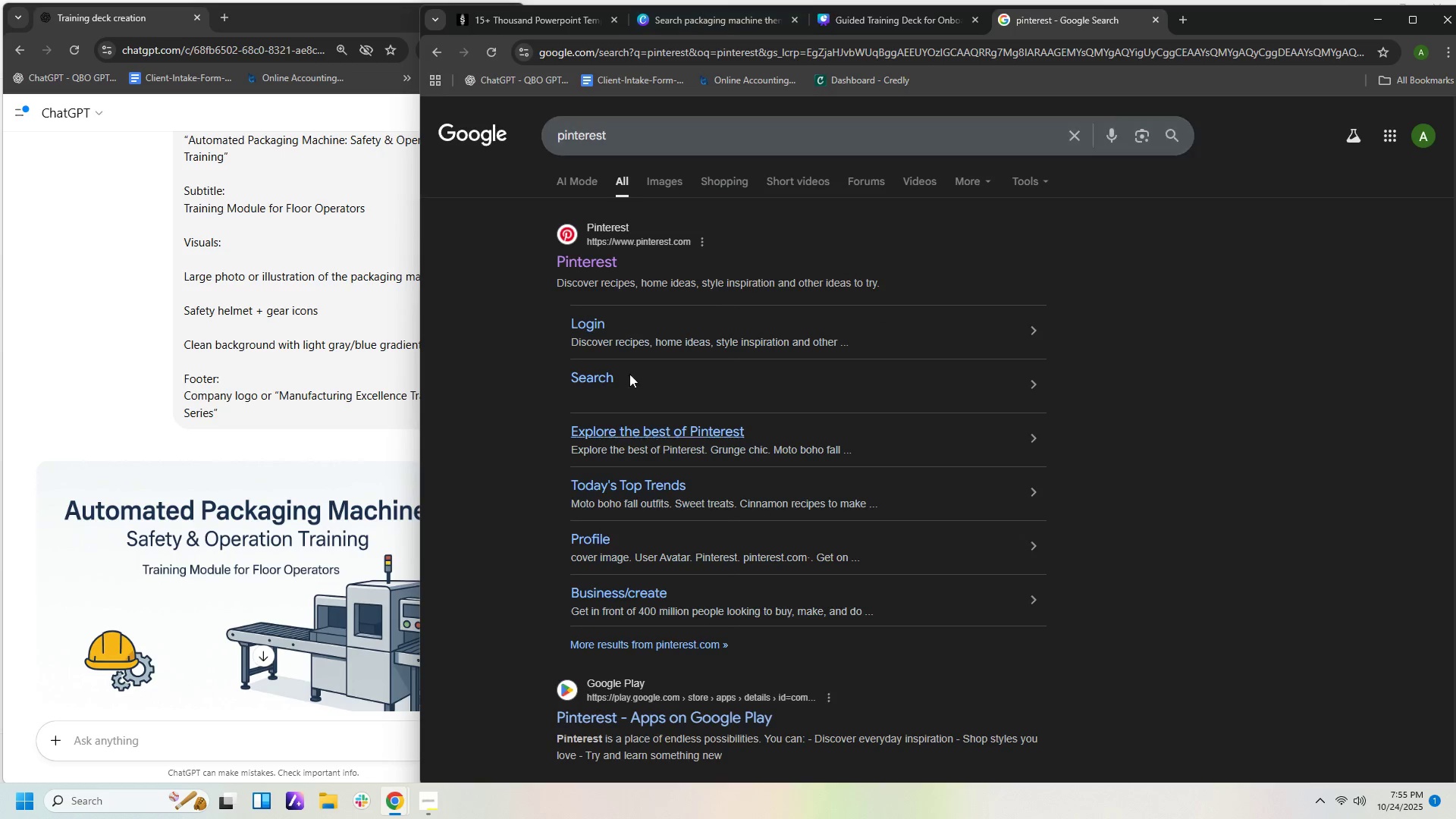 
left_click([585, 126])
 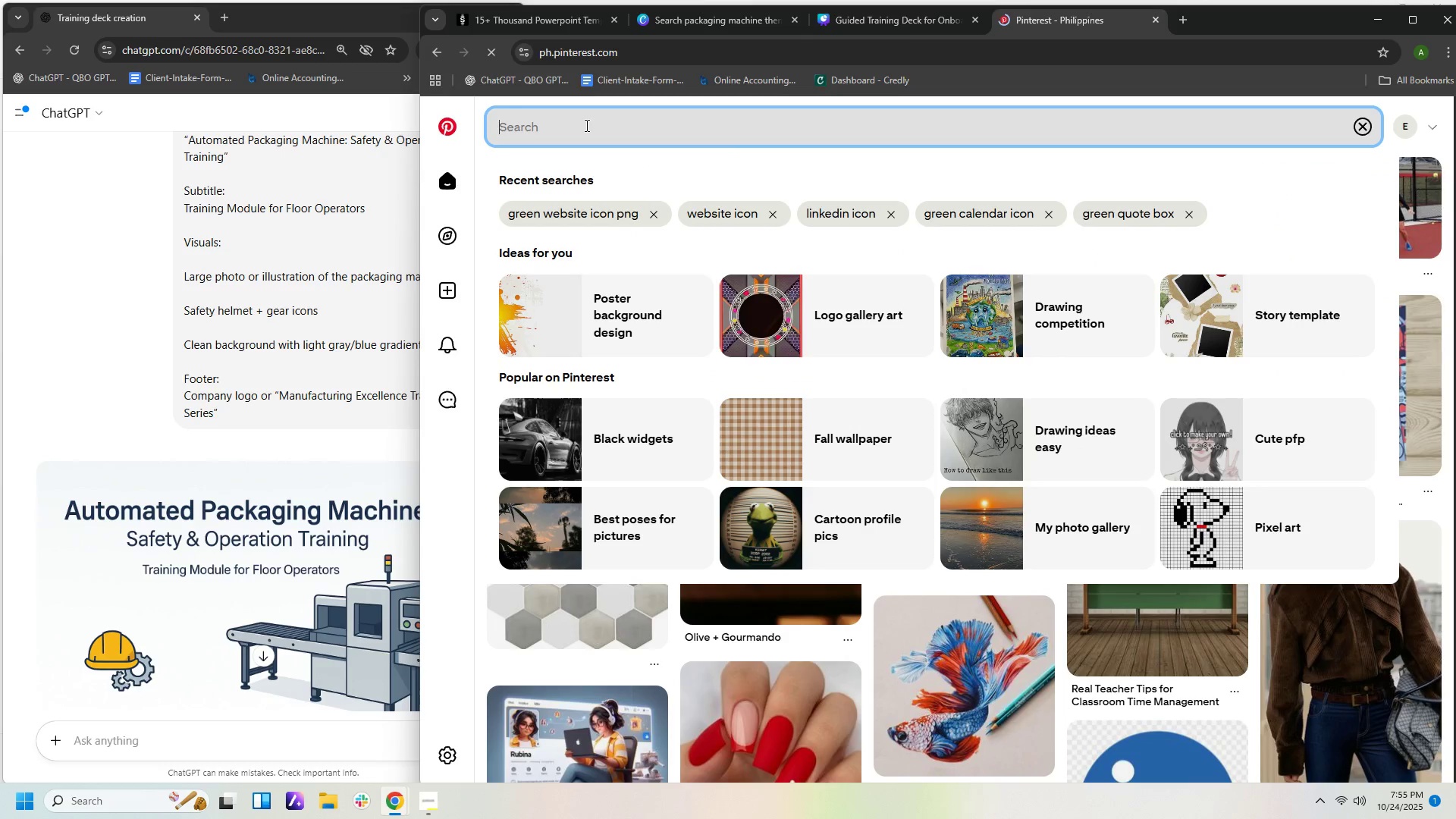 
type(packaguin)
key(Backspace)
key(Backspace)
key(Backspace)
type(ing mav)
key(Backspace)
type(chibe)
key(Backspace)
key(Backspace)
type(ne)
 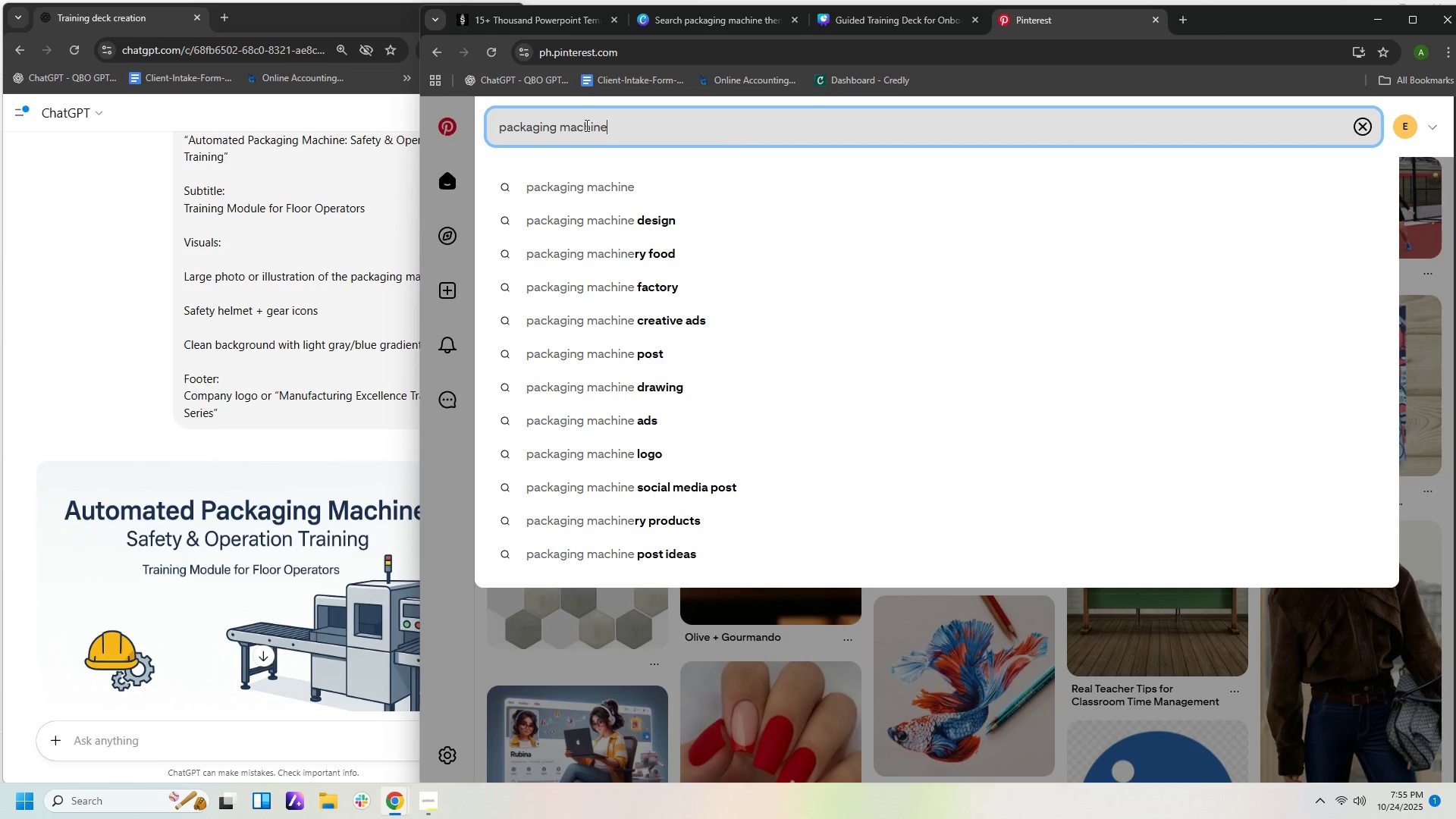 
key(Enter)
 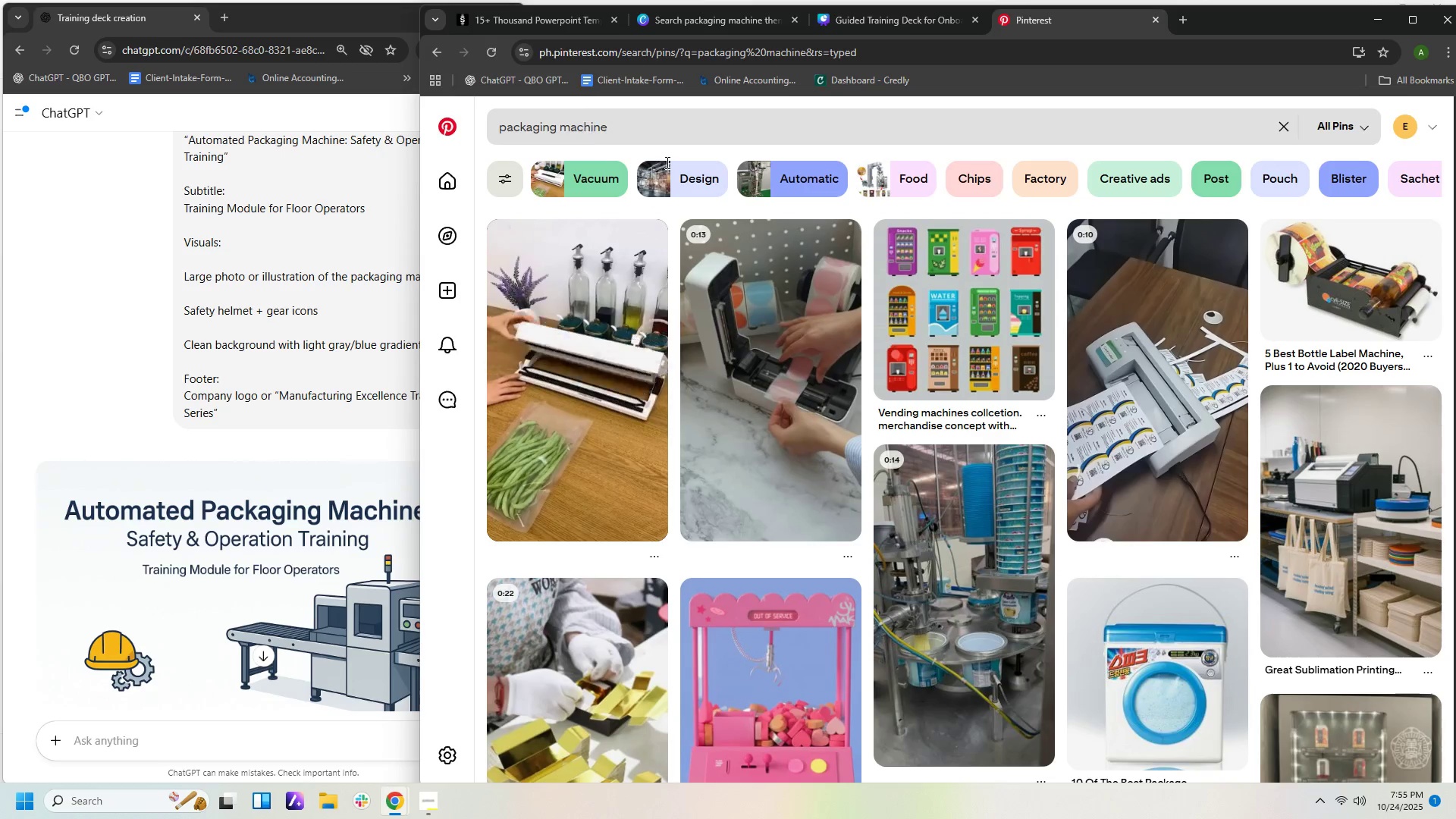 
scroll: coordinate [859, 334], scroll_direction: down, amount: 7.0
 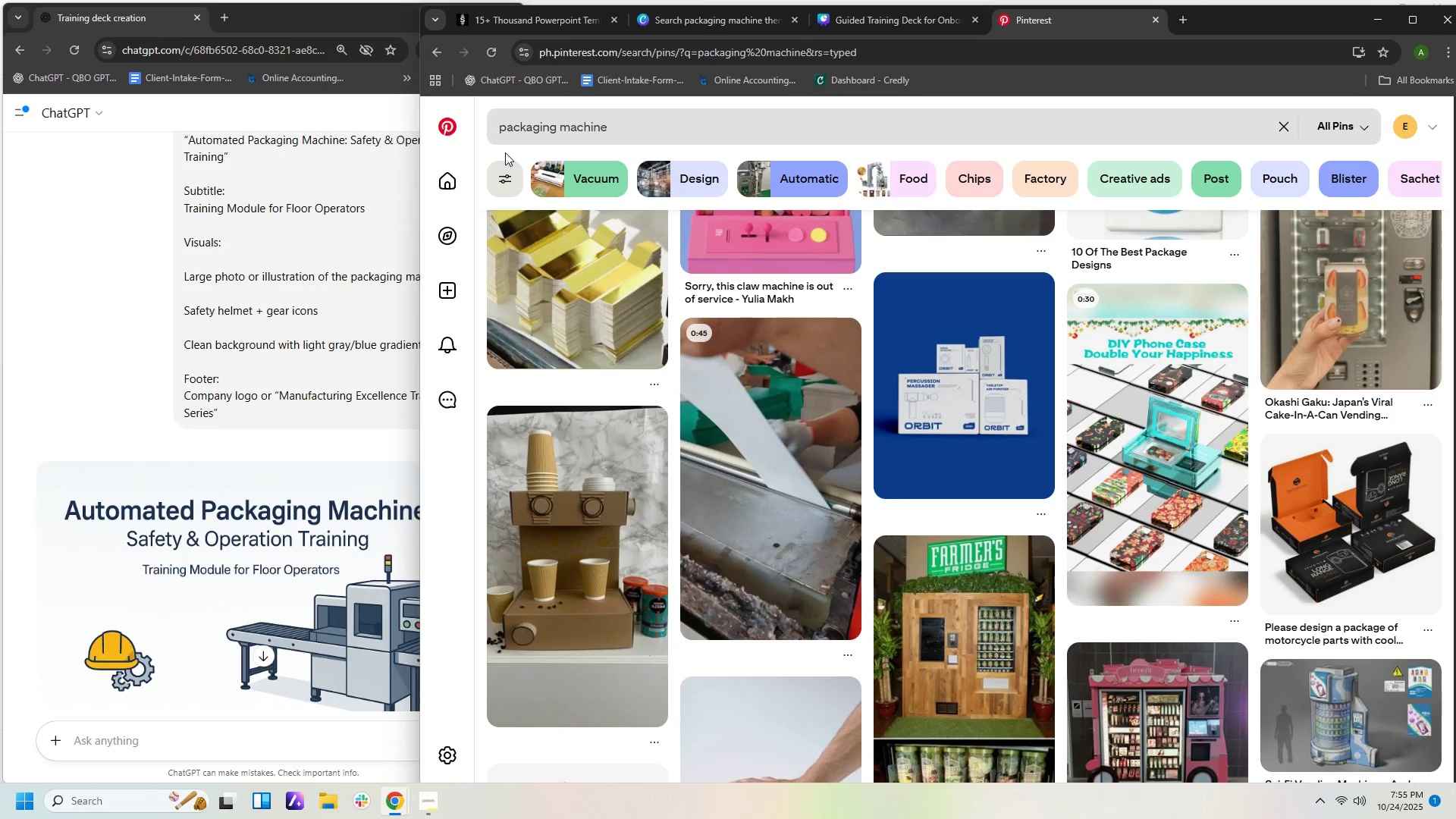 
left_click([498, 128])
 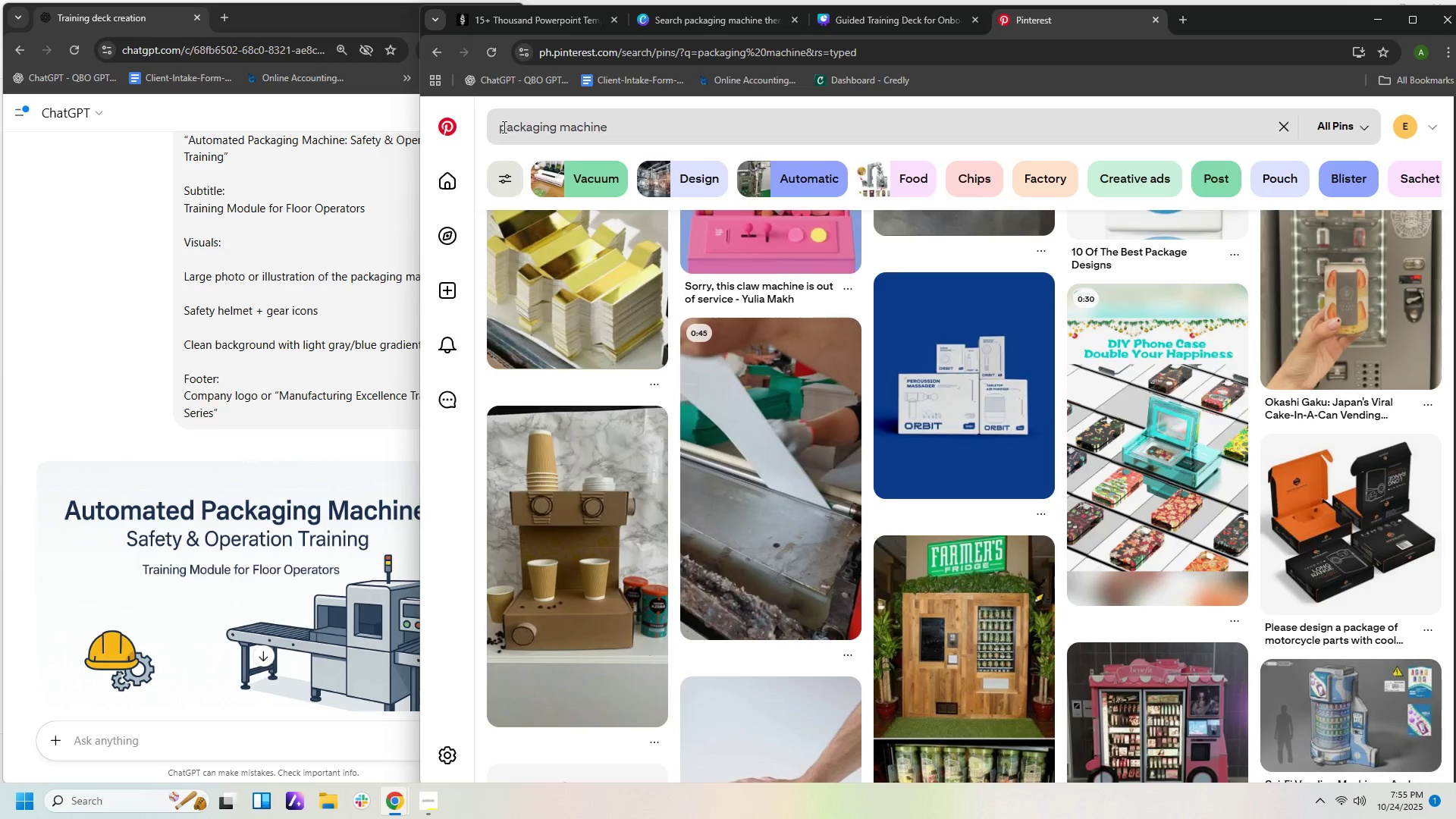 
left_click([503, 127])
 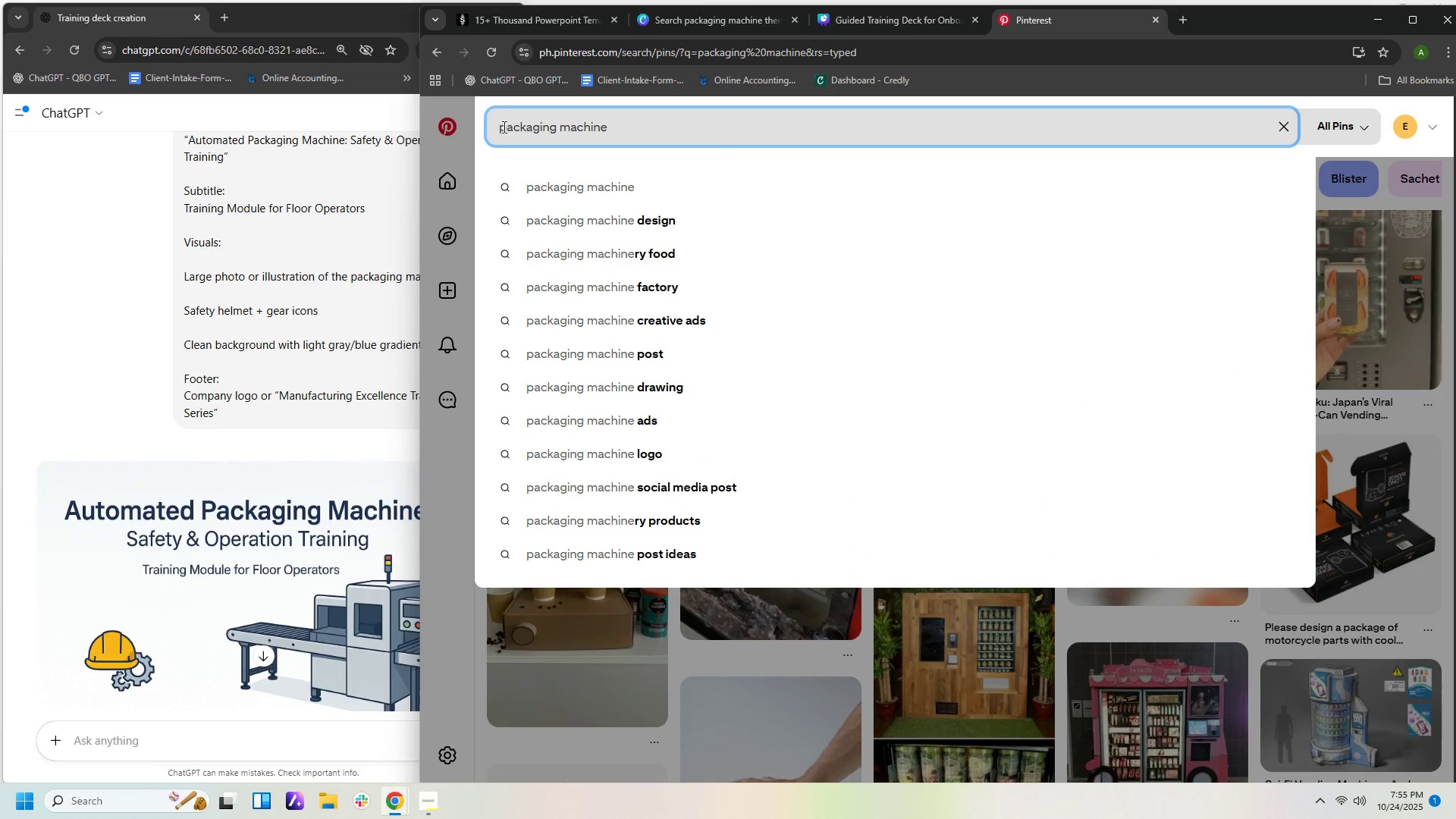 
type(aitoma)
key(Backspace)
key(Backspace)
key(Backspace)
key(Backspace)
key(Backspace)
type(utomated )
 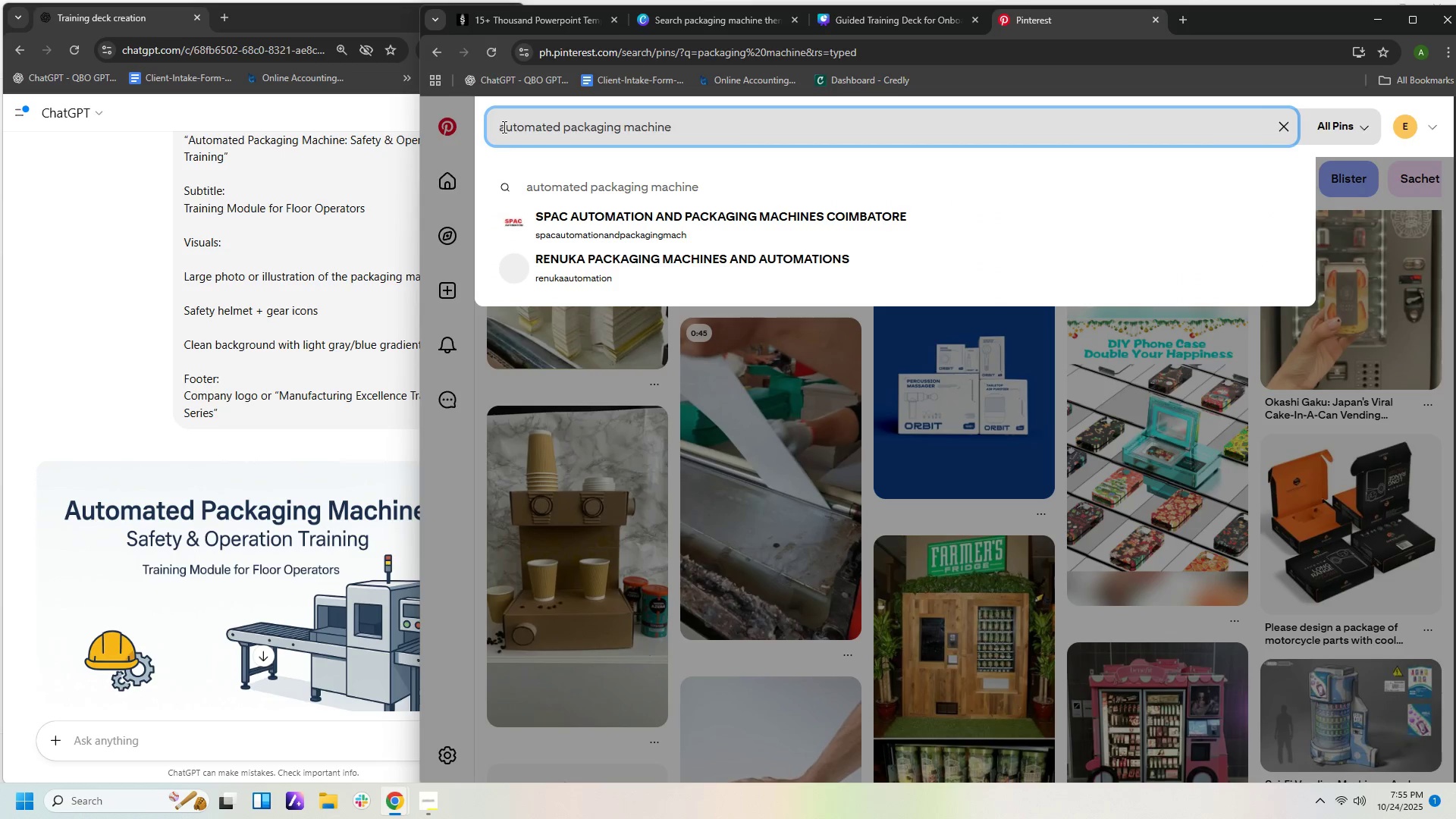 
key(Enter)
 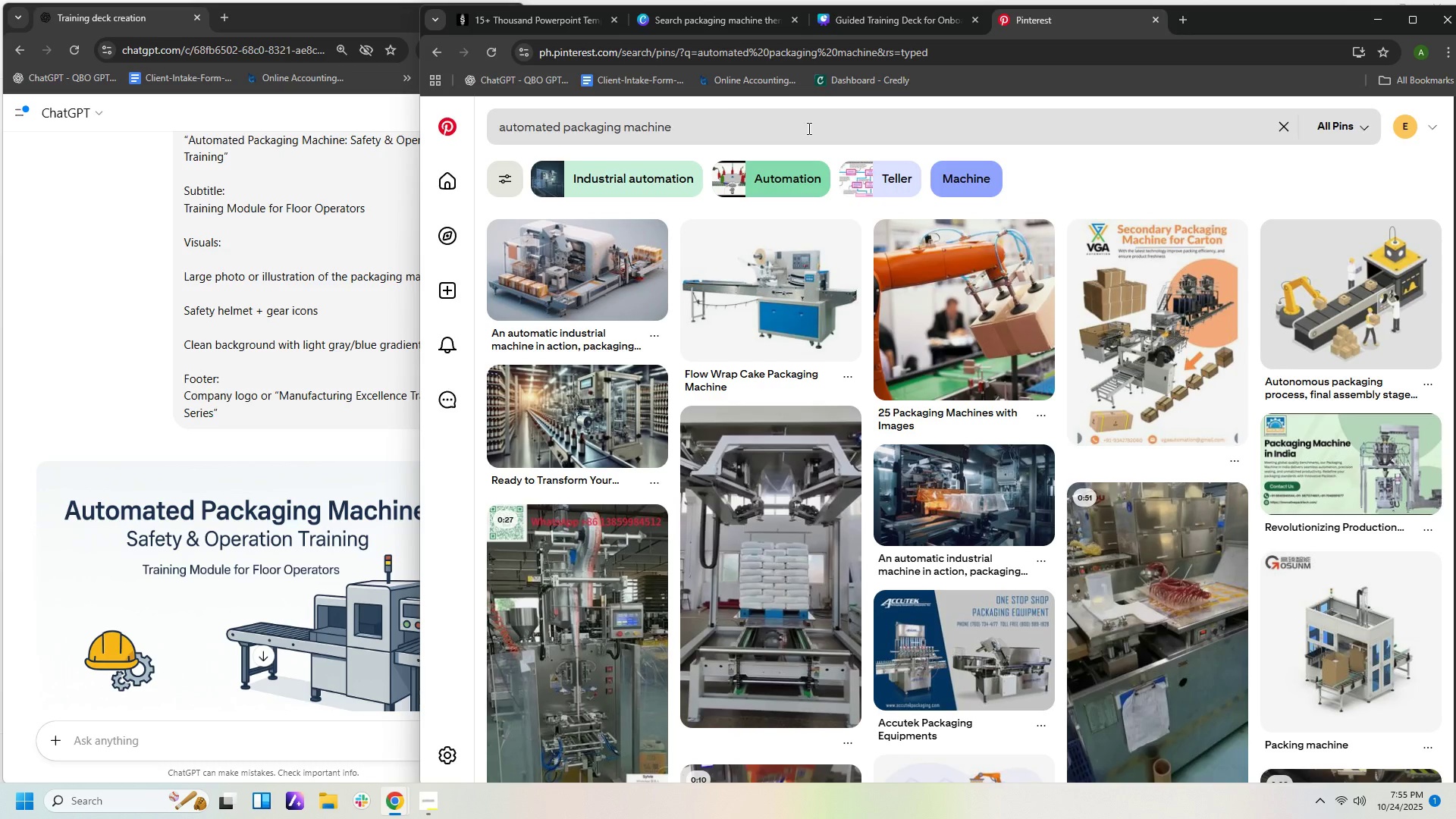 
mouse_move([823, 300])
 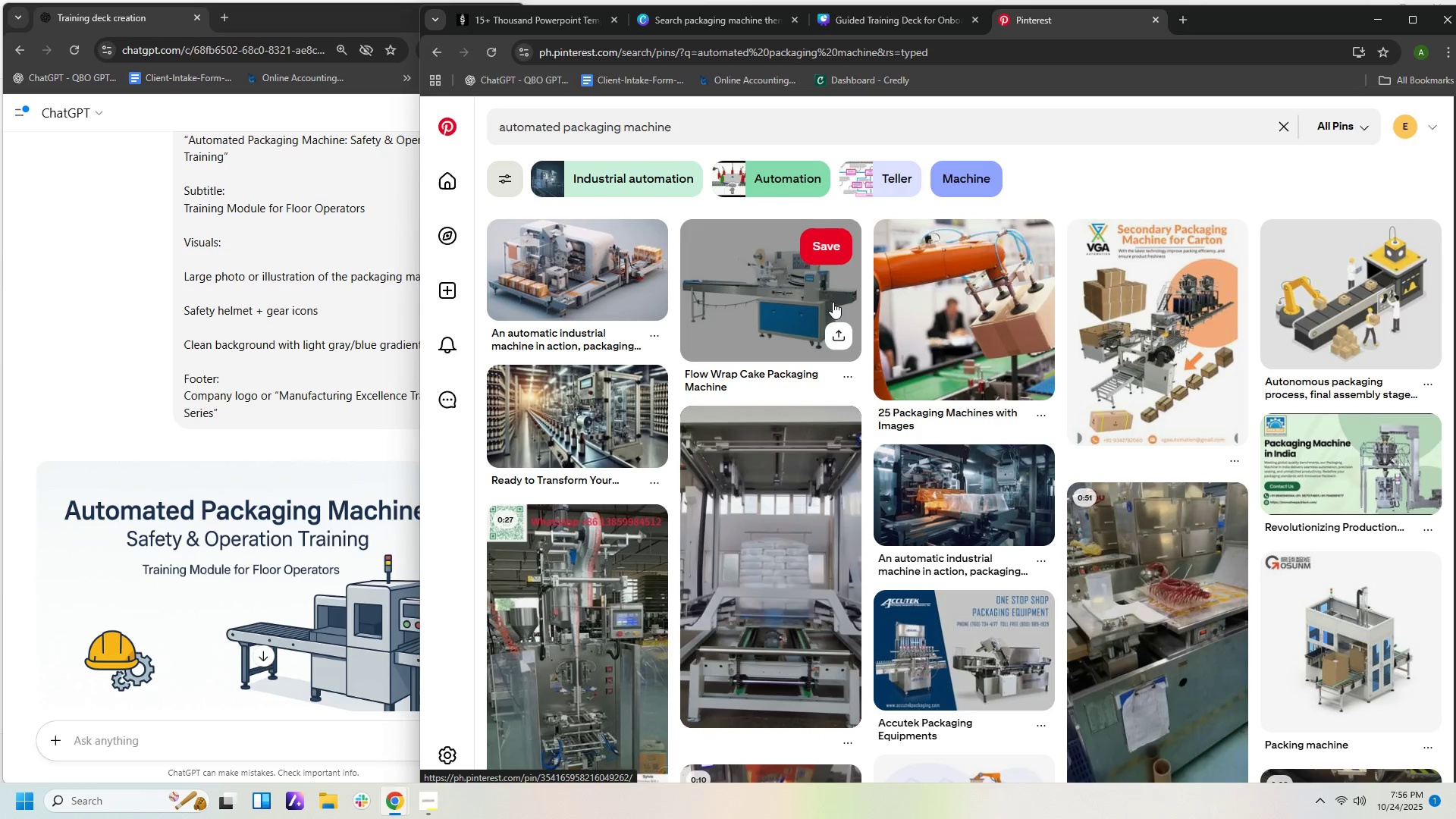 
wait(6.55)
 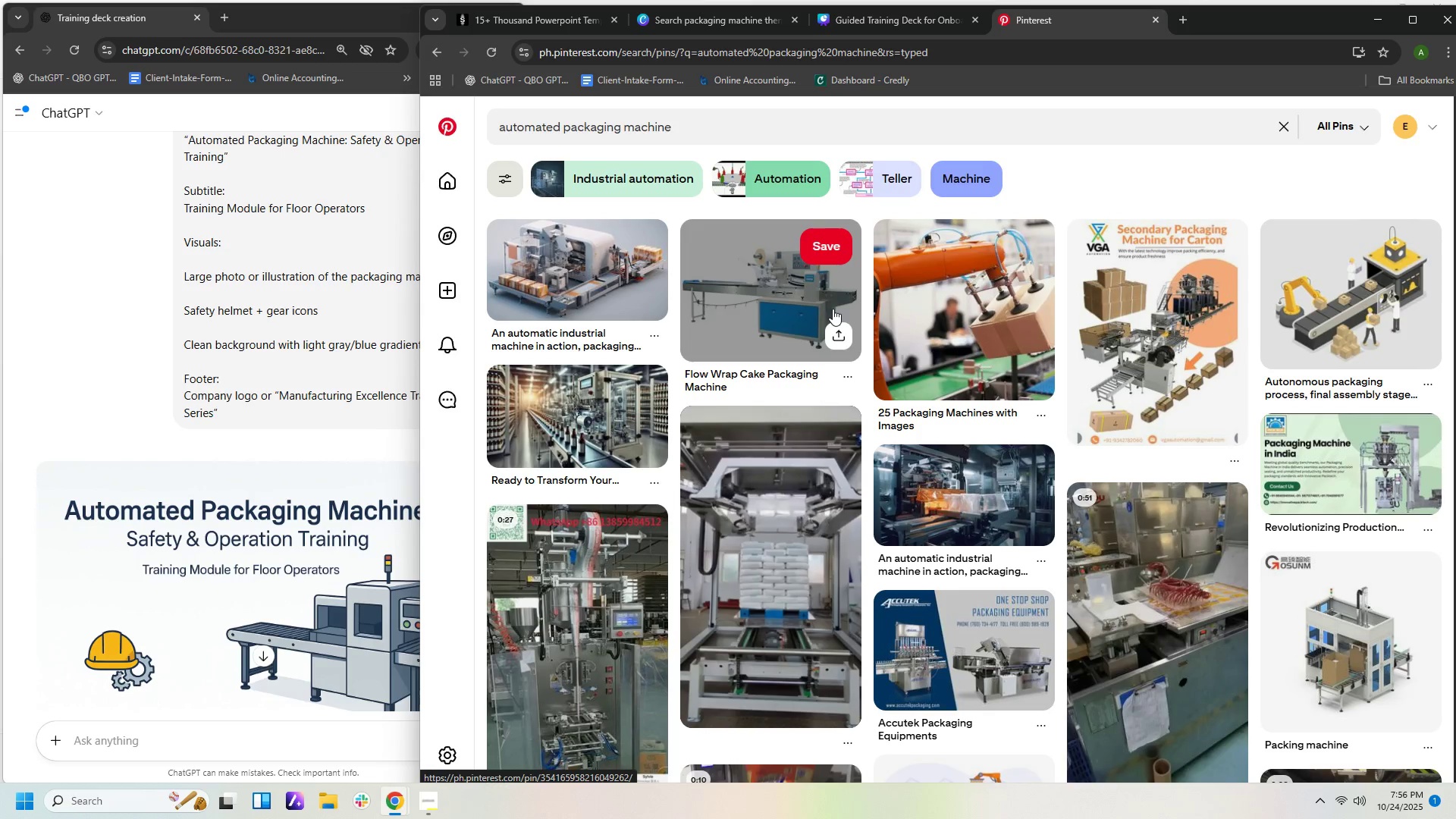 
left_click([1341, 293])
 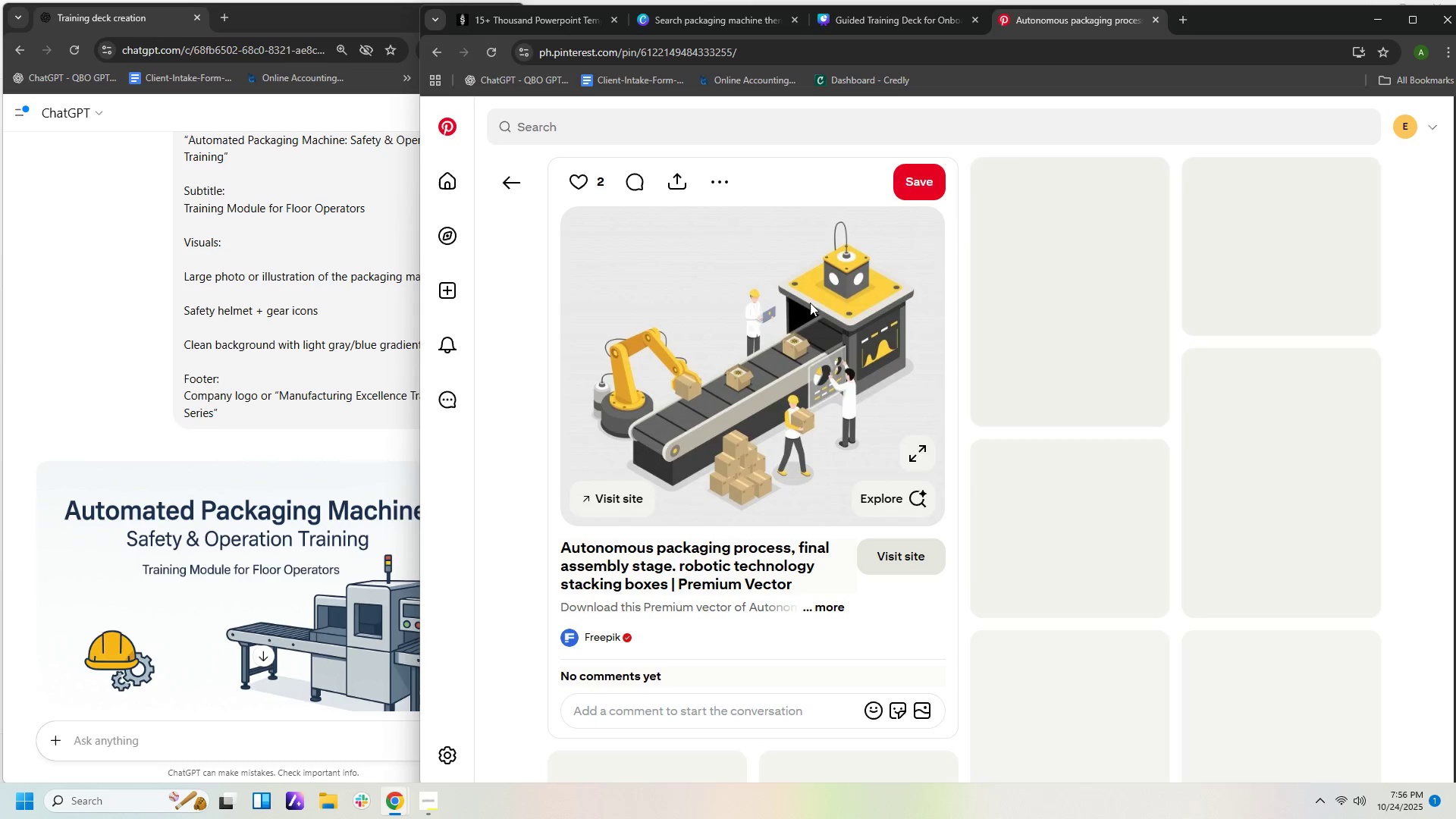 
right_click([816, 300])
 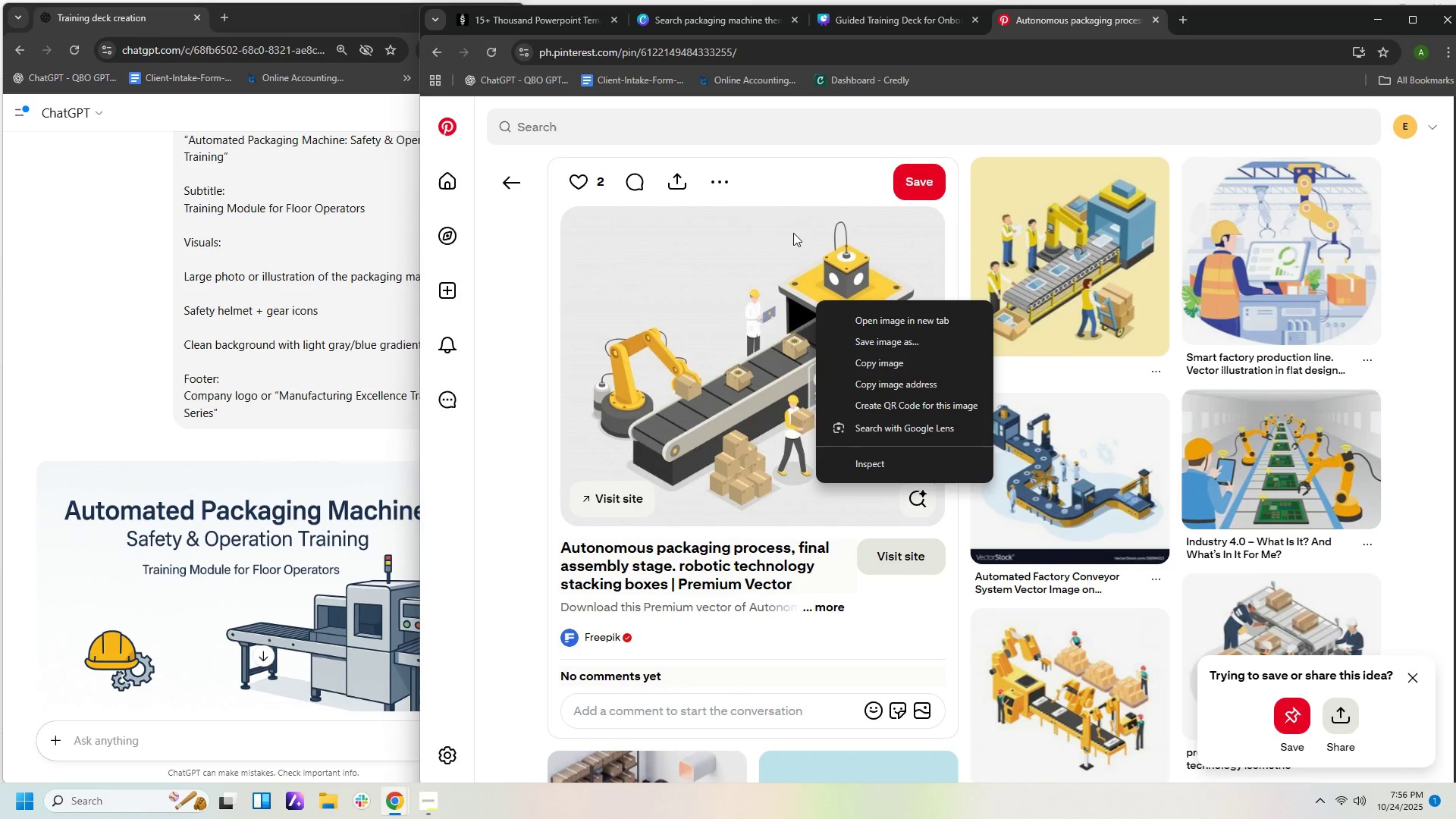 
left_click([781, 141])
 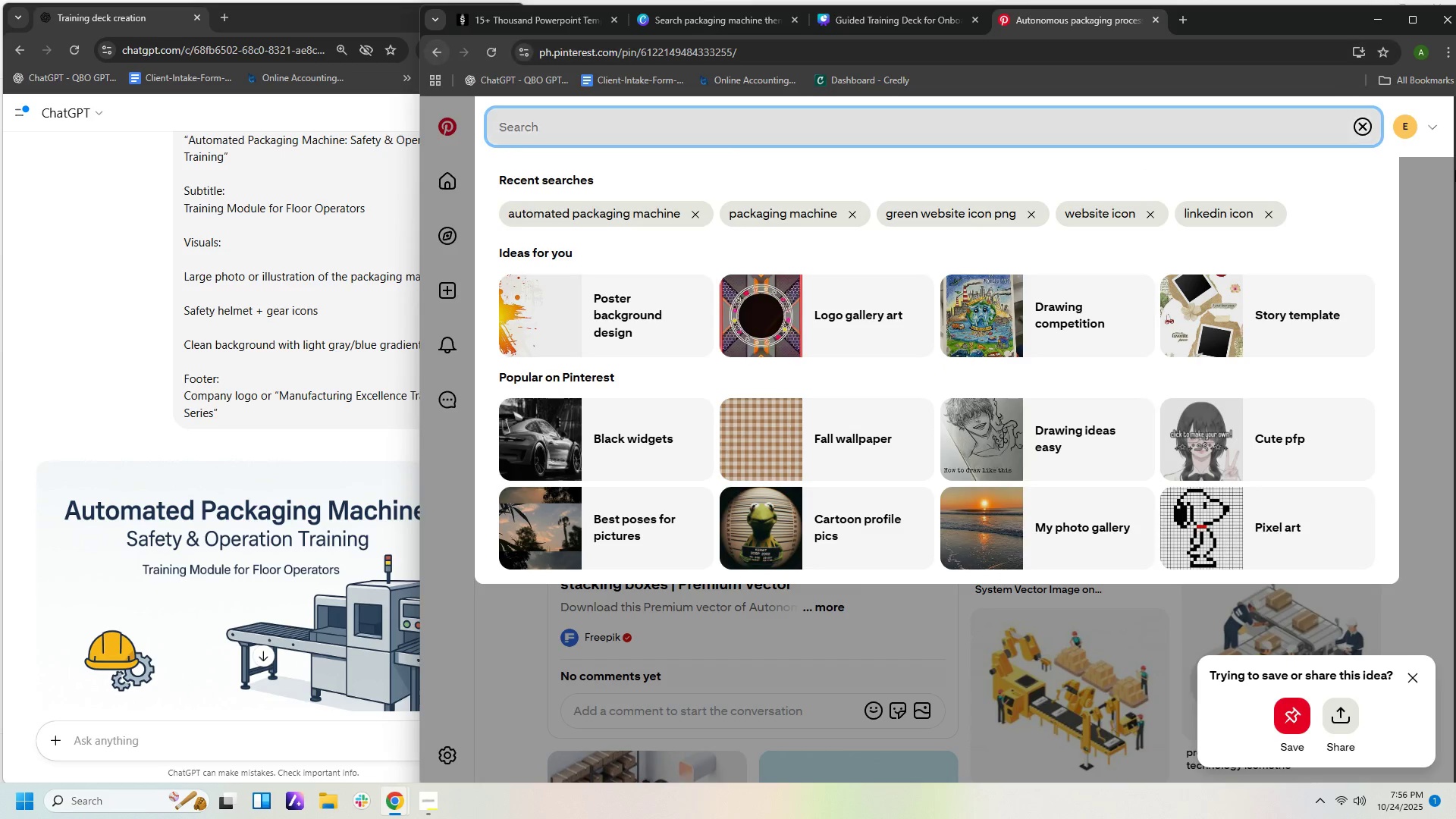 
left_click([1363, 119])
 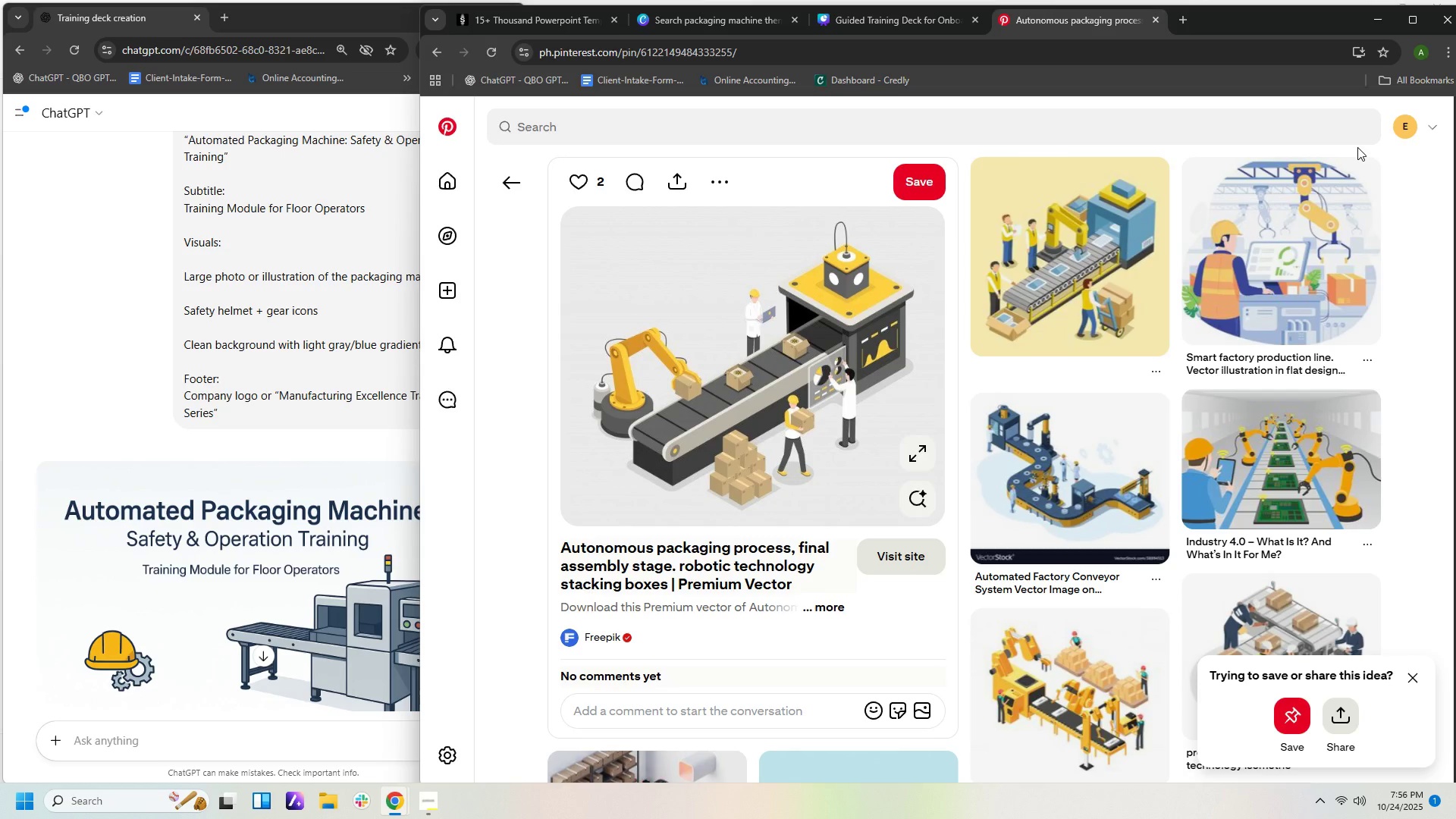 
wait(7.84)
 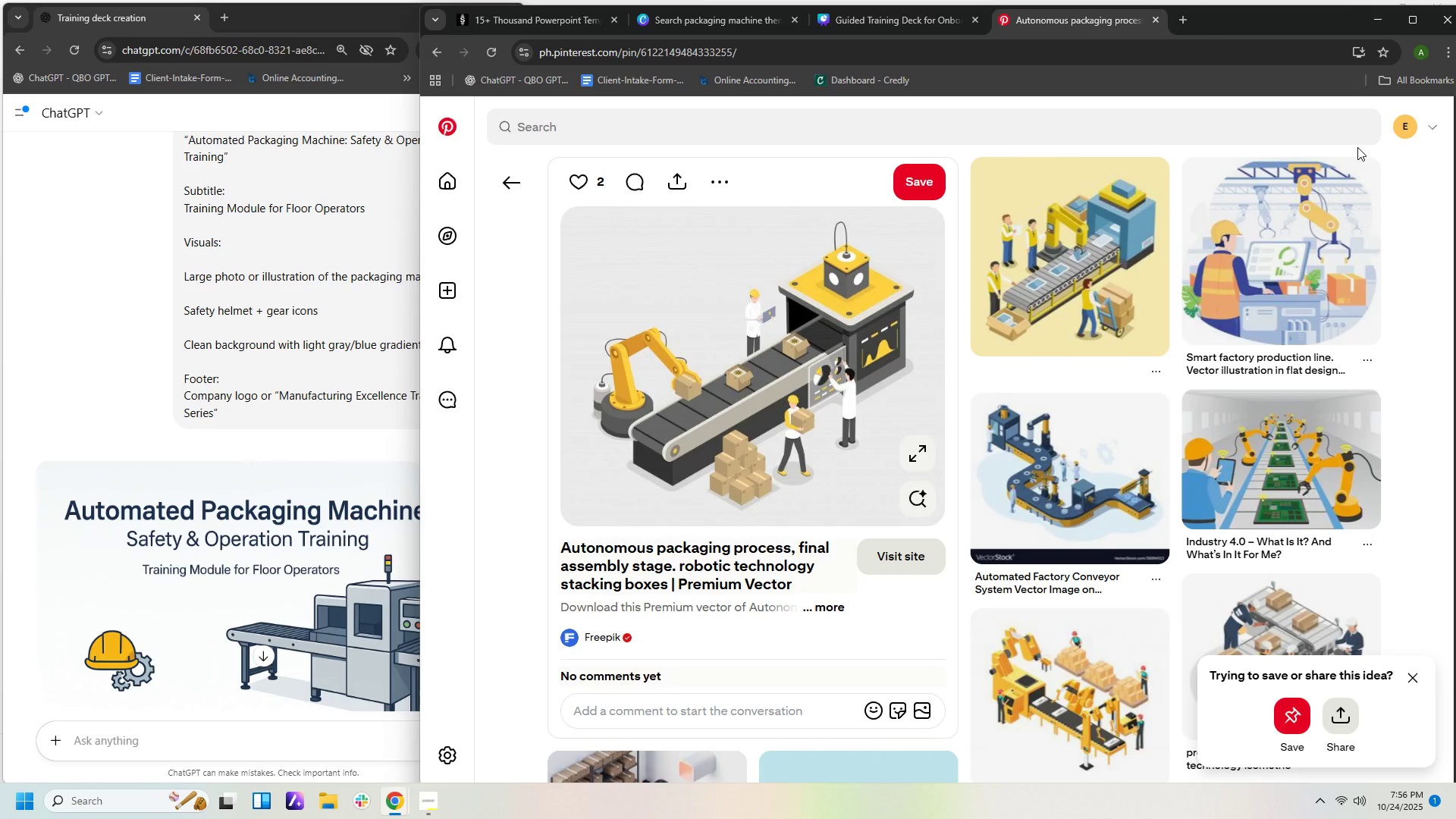 
scroll: coordinate [1225, 325], scroll_direction: down, amount: 6.0
 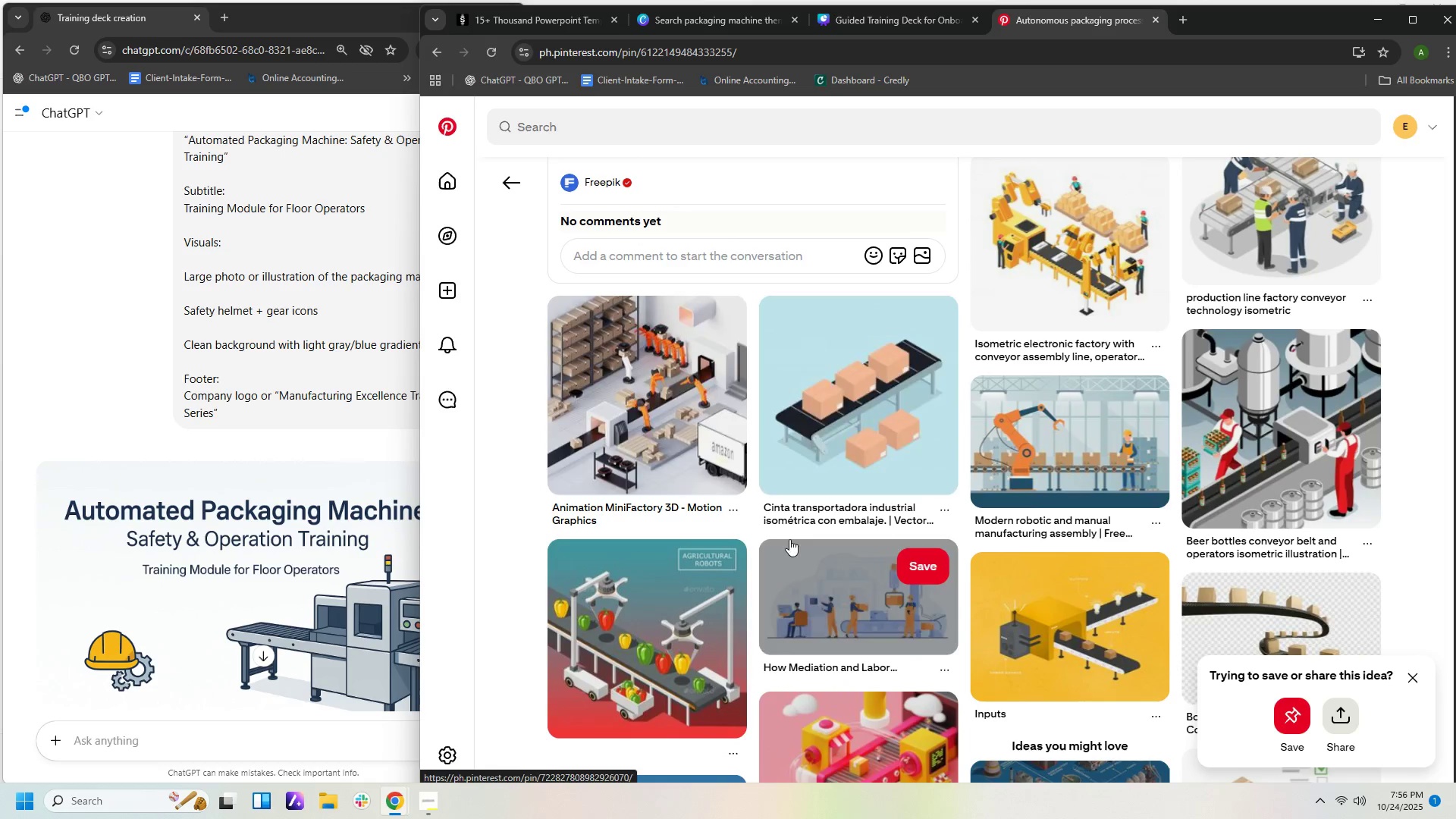 
left_click([685, 392])
 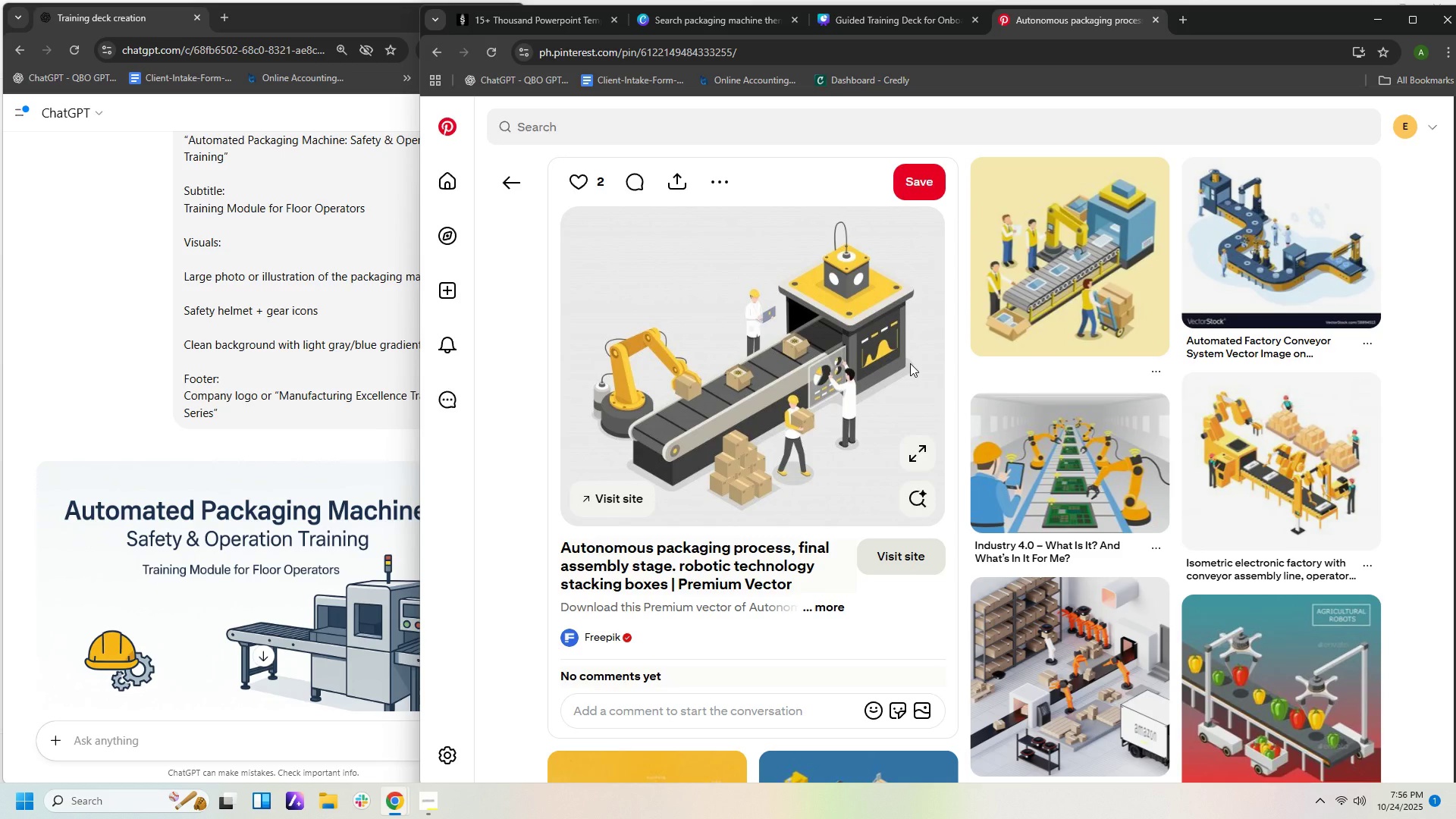 
wait(17.9)
 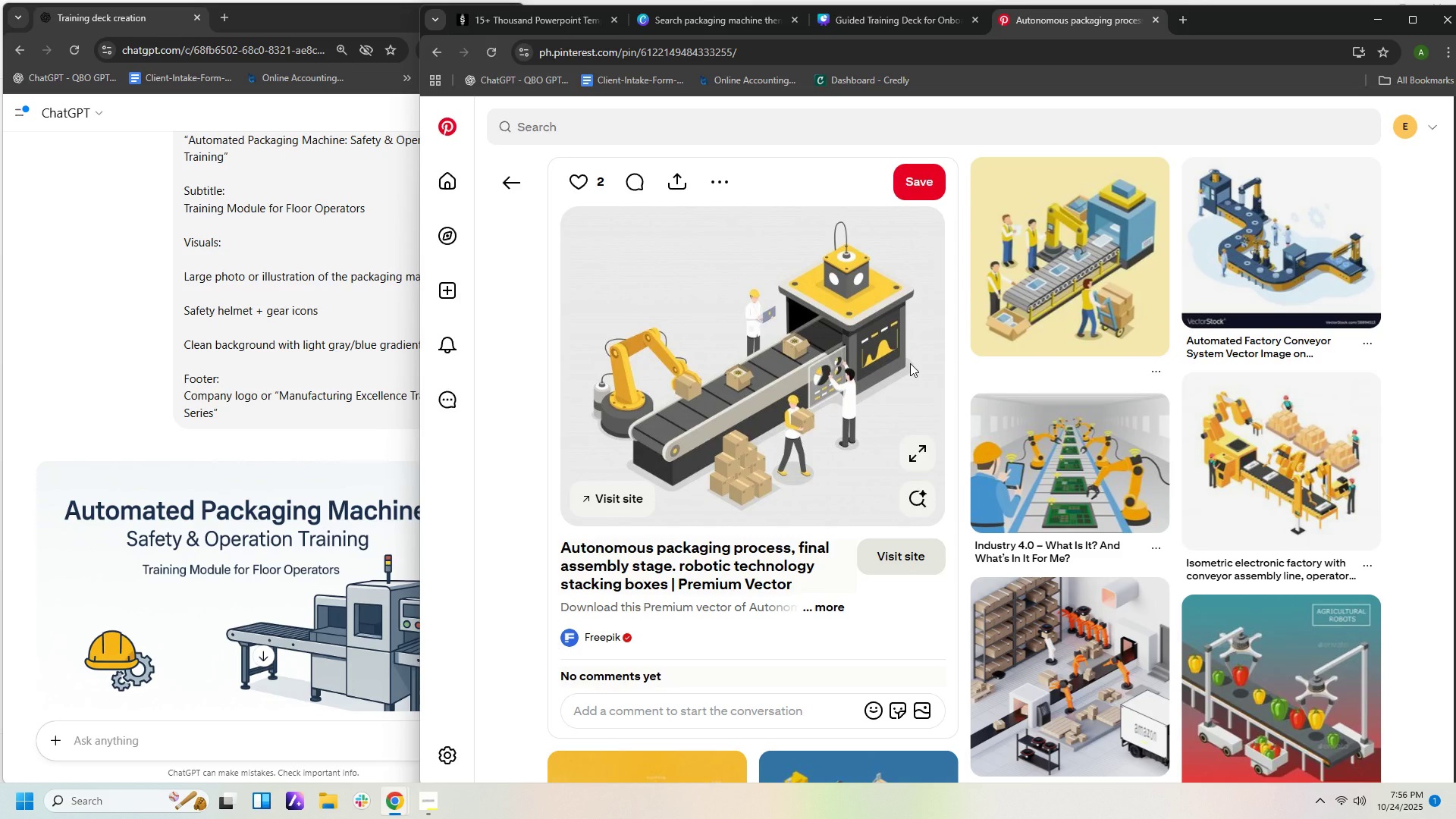 
right_click([902, 380])
 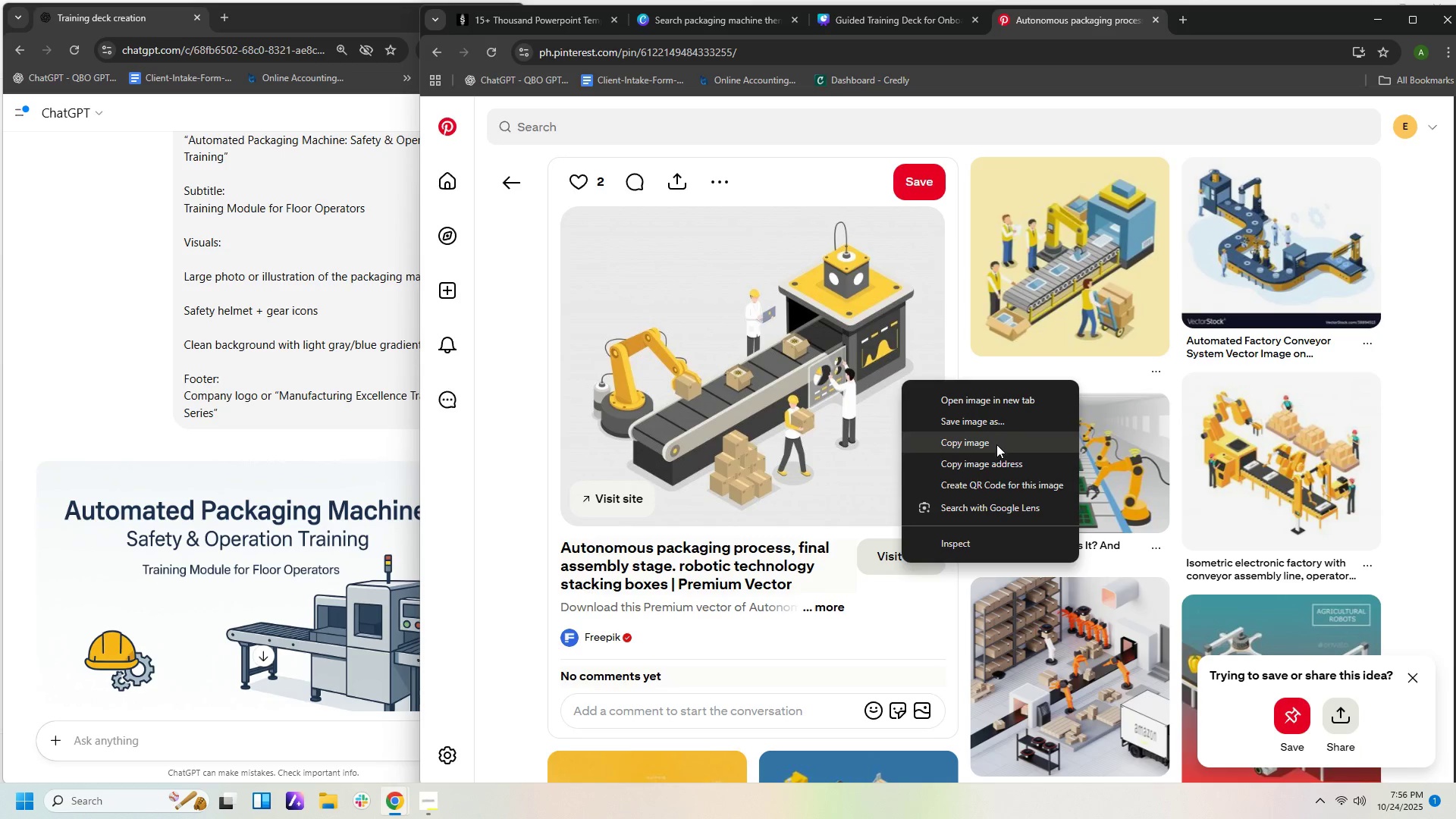 
left_click([974, 441])
 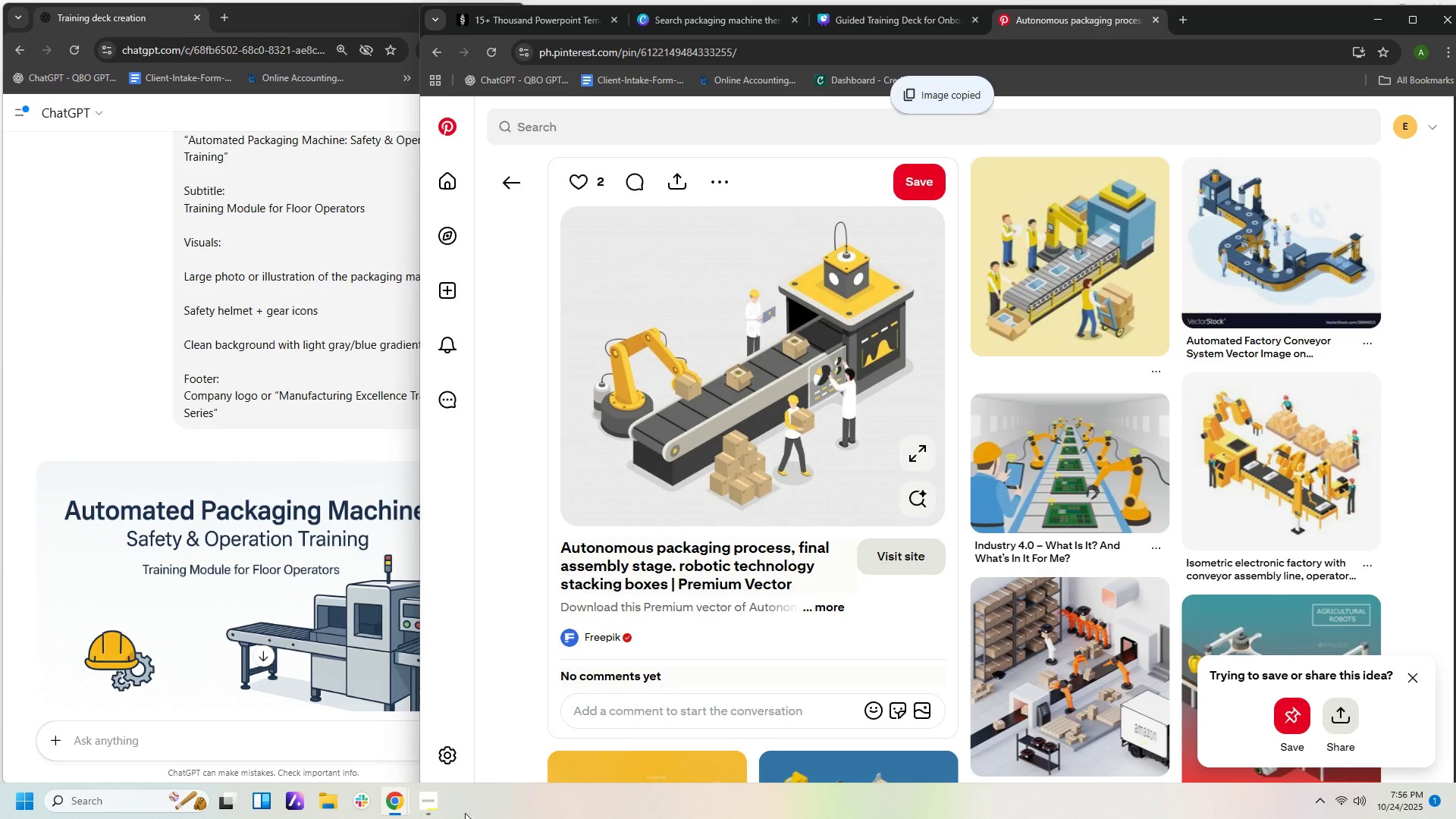 
left_click([435, 806])